 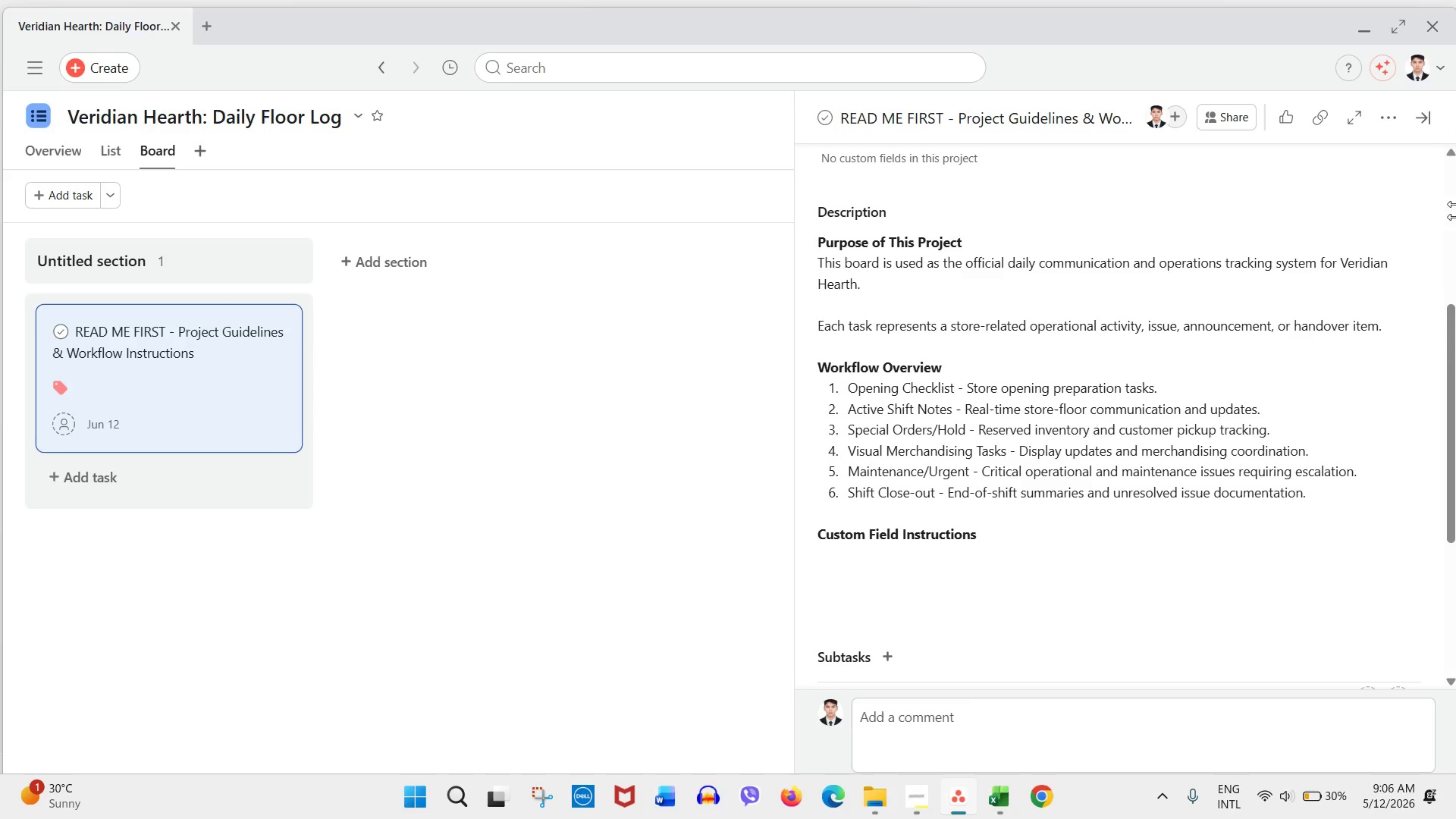 
left_click_drag(start_coordinate=[1405, 239], to_coordinate=[1436, 279])
 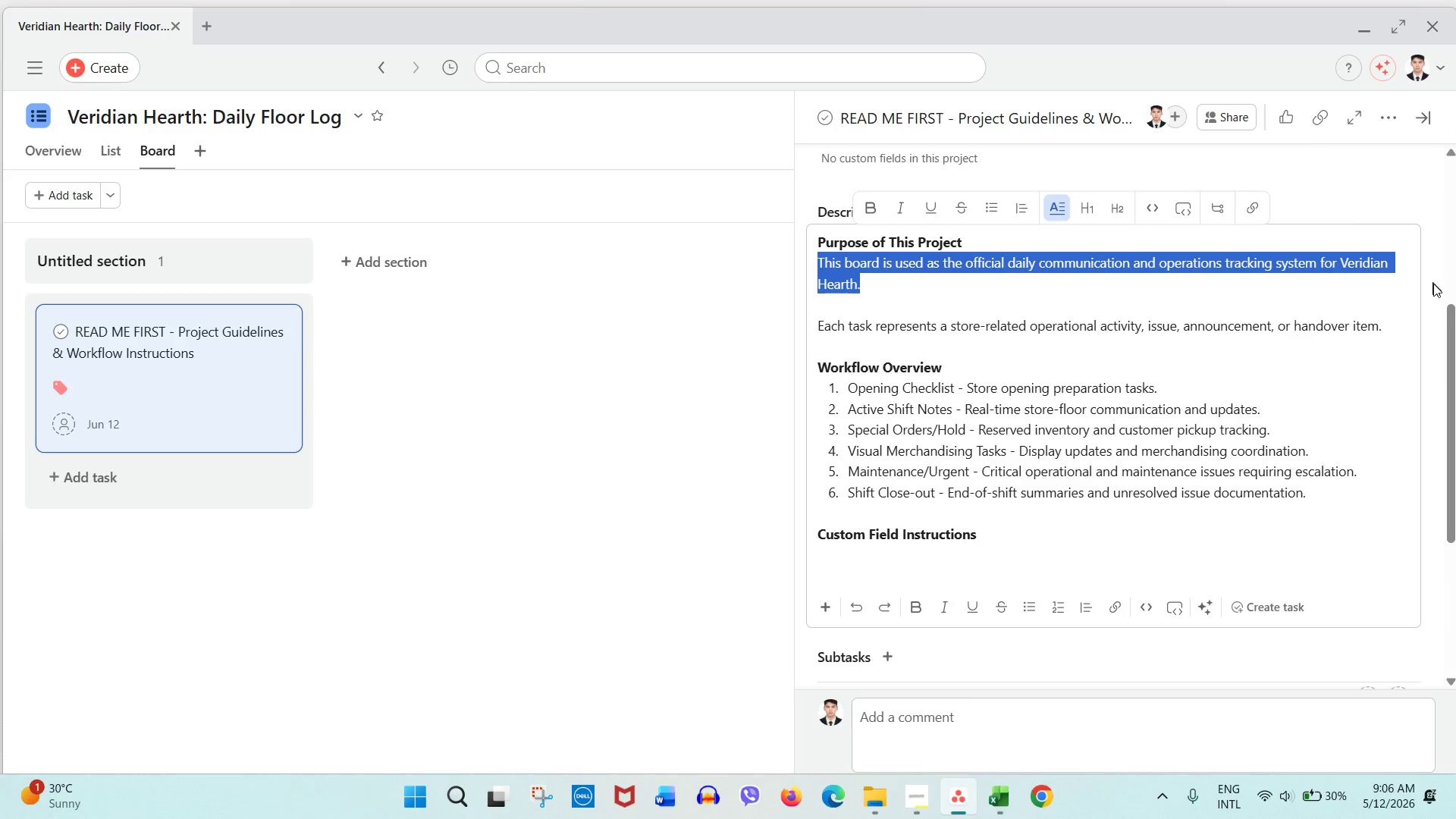 
left_click_drag(start_coordinate=[1429, 276], to_coordinate=[1435, 287])
 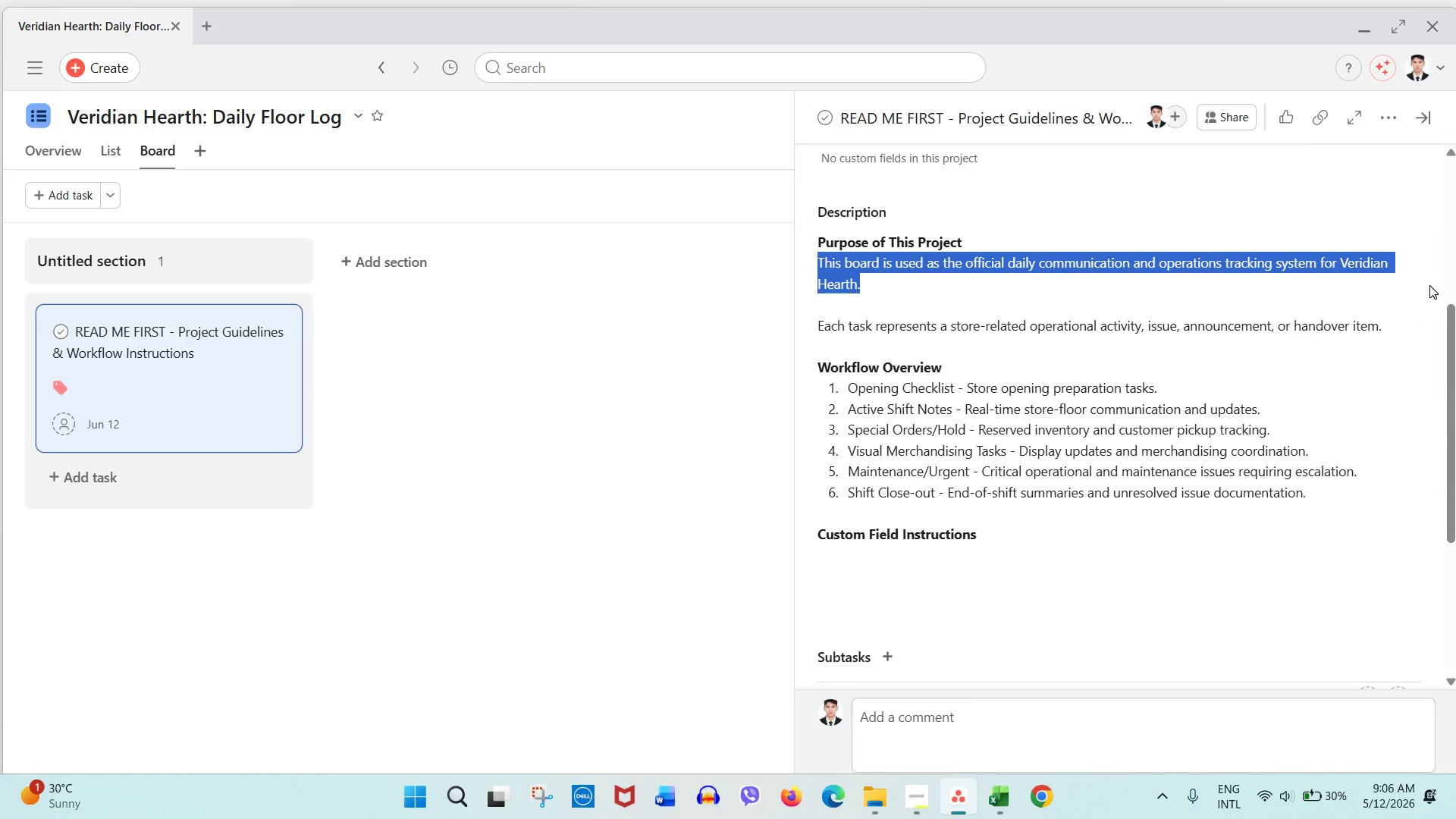 
left_click([1429, 285])
 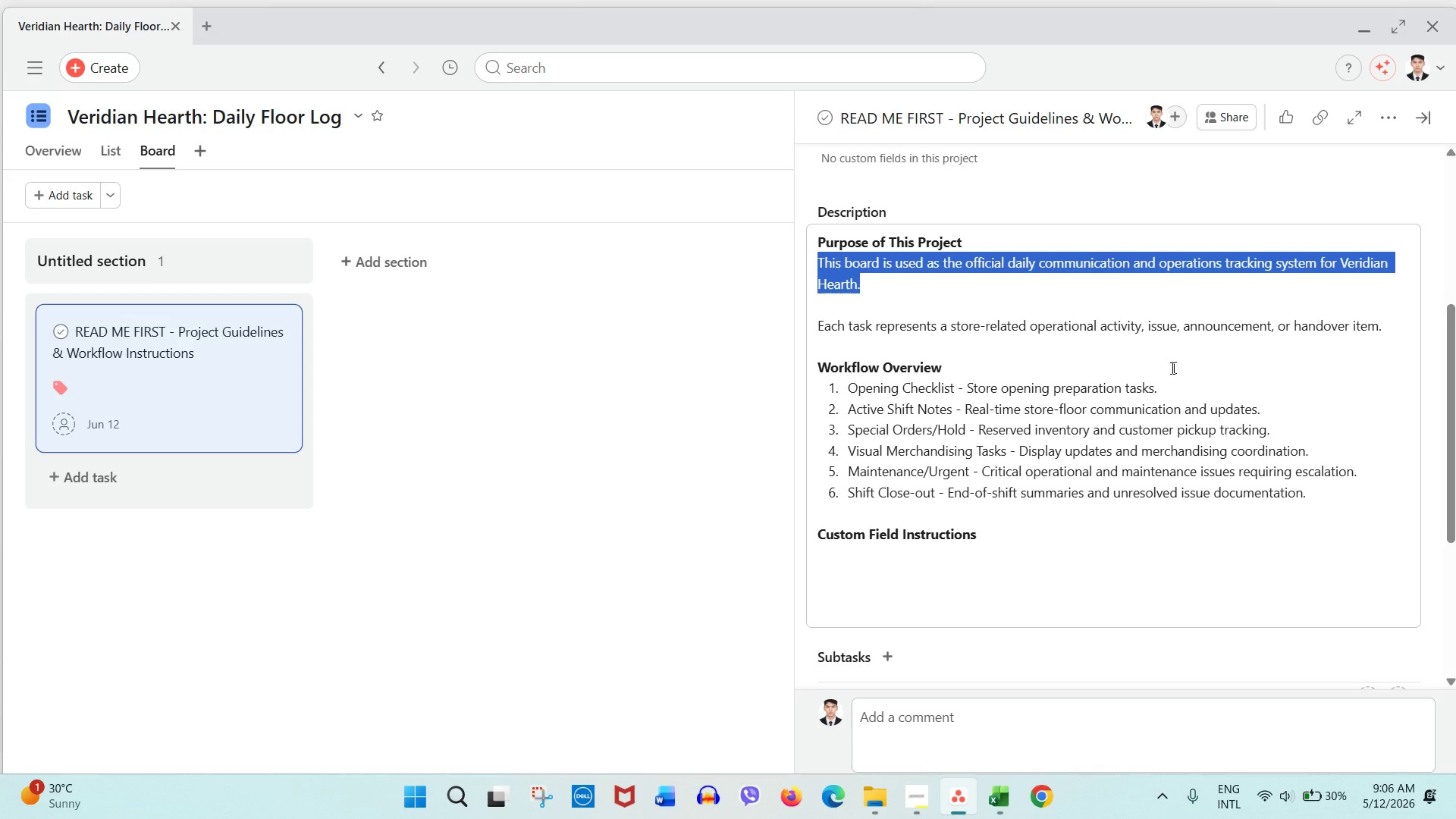 
wait(6.3)
 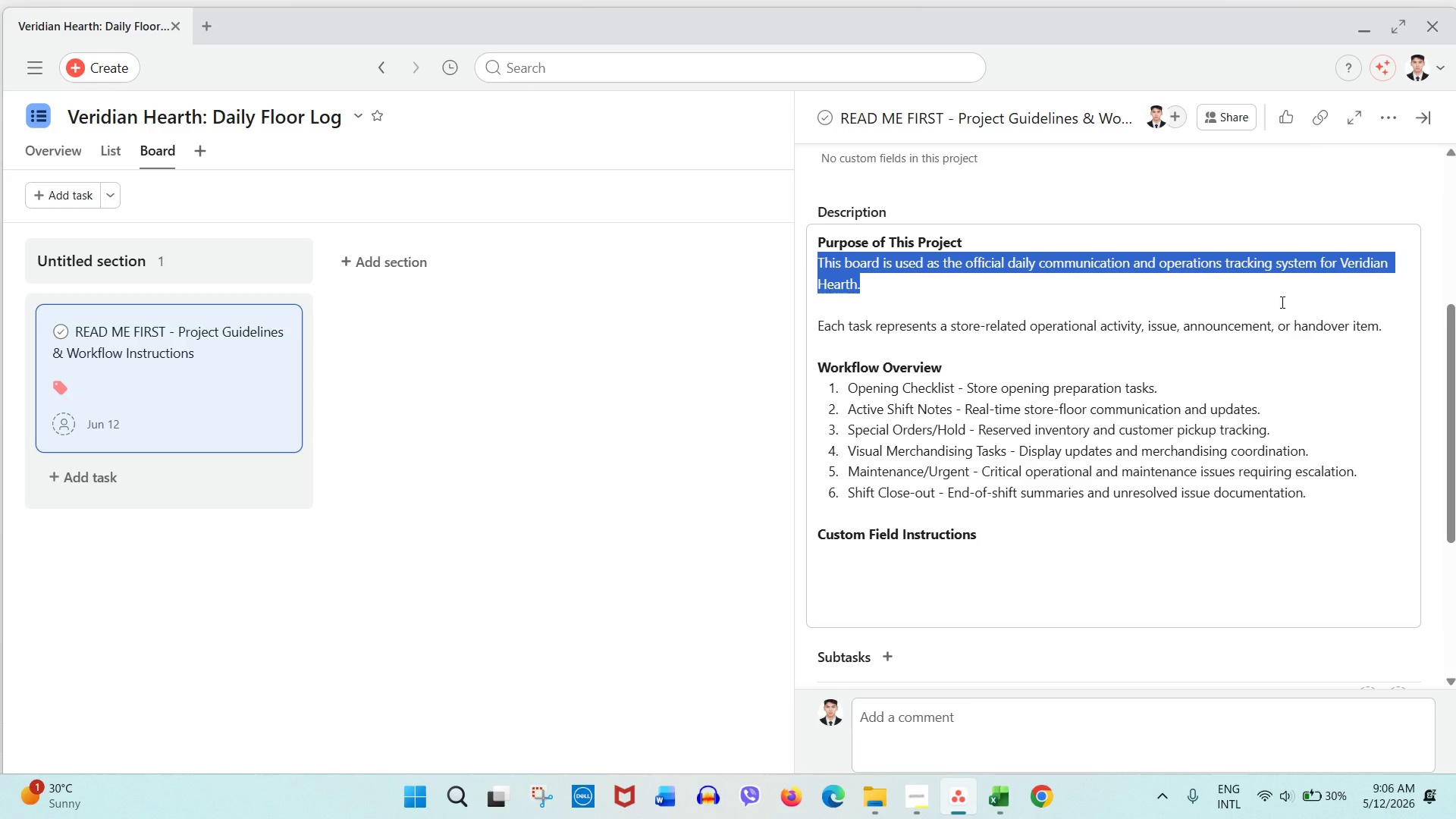 
left_click([913, 553])
 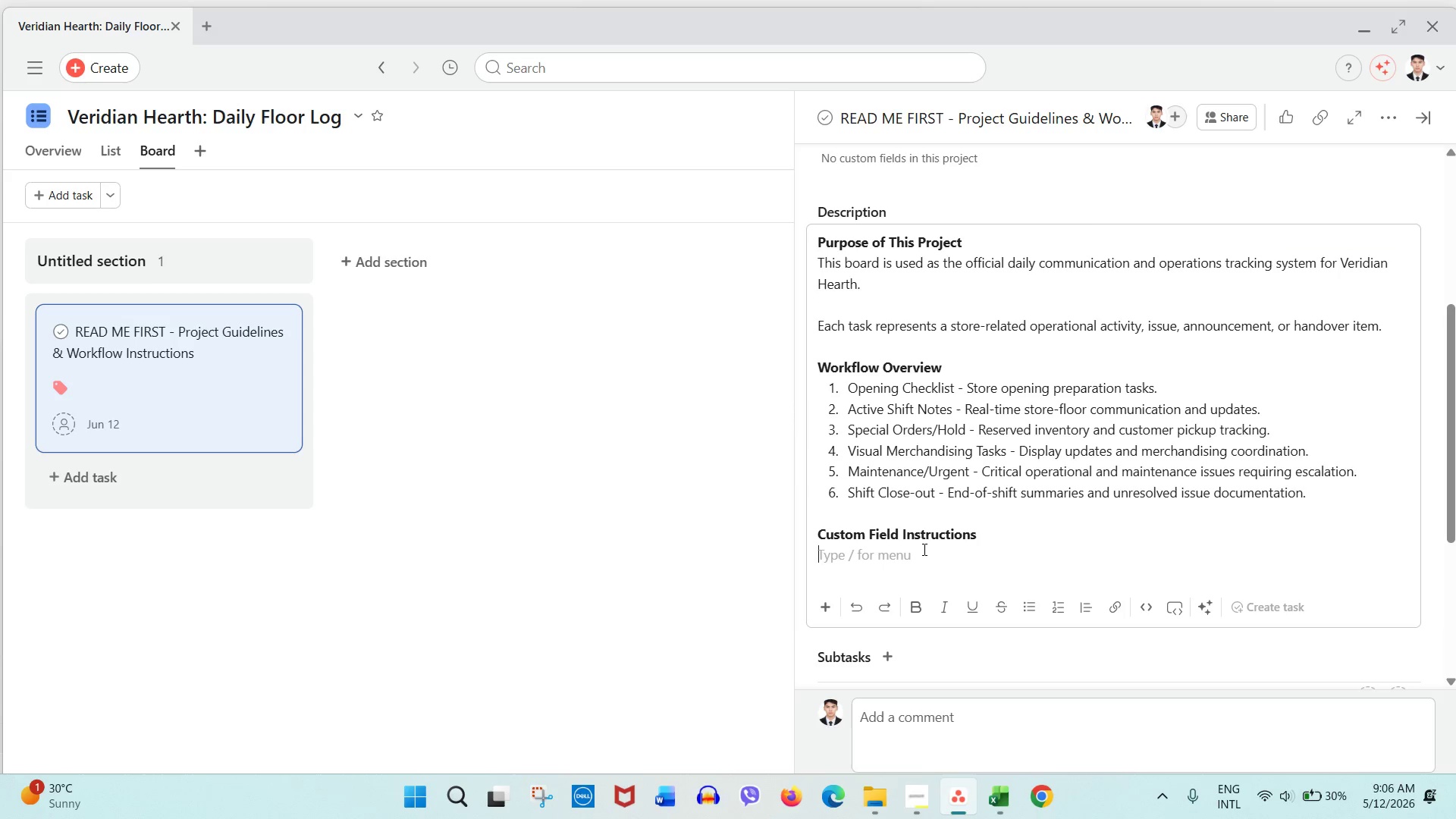 
wait(5.19)
 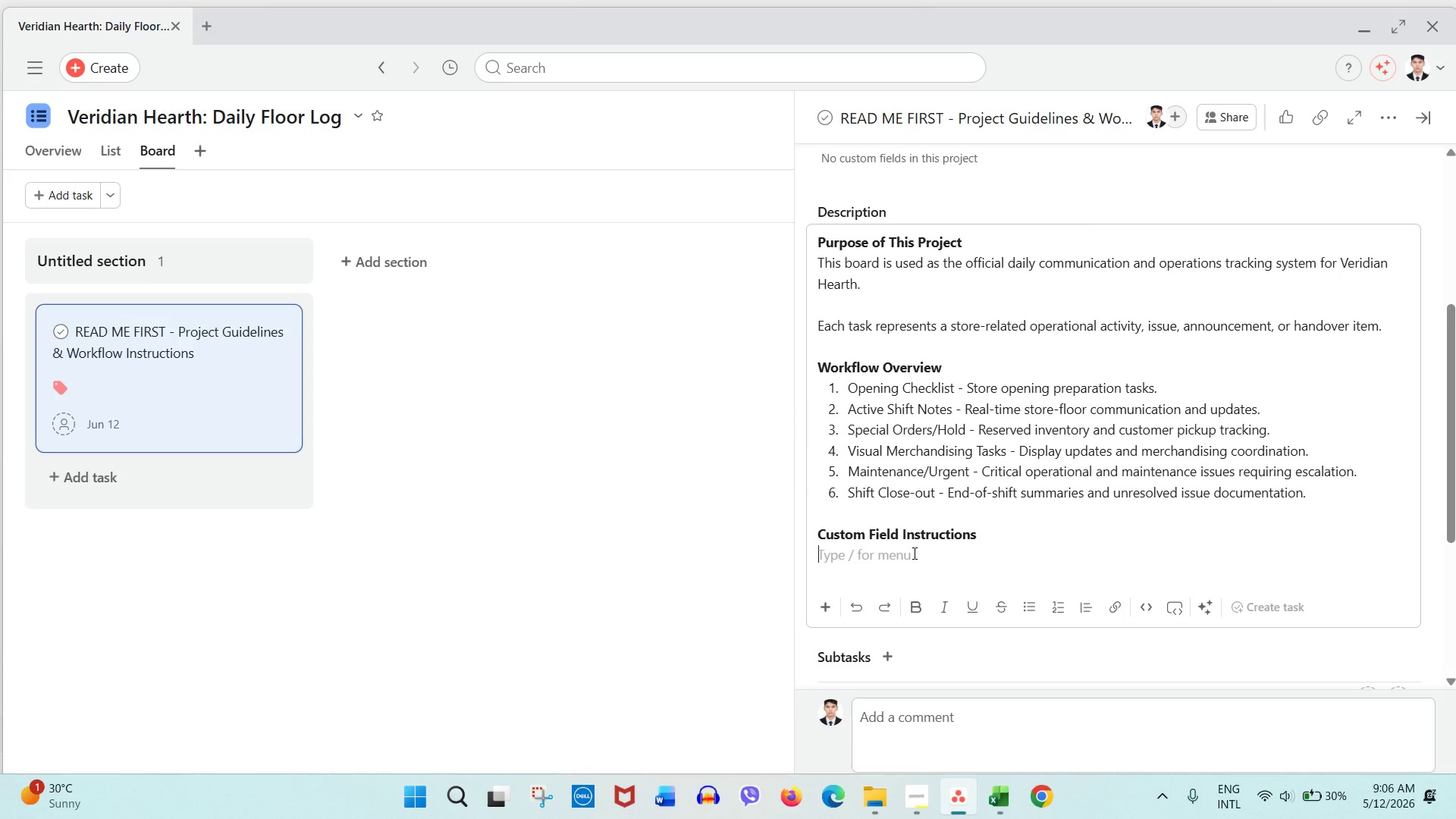 
type(Prioriy)
key(Backspace)
type(ty: Select urgency level based on operational impact.)
 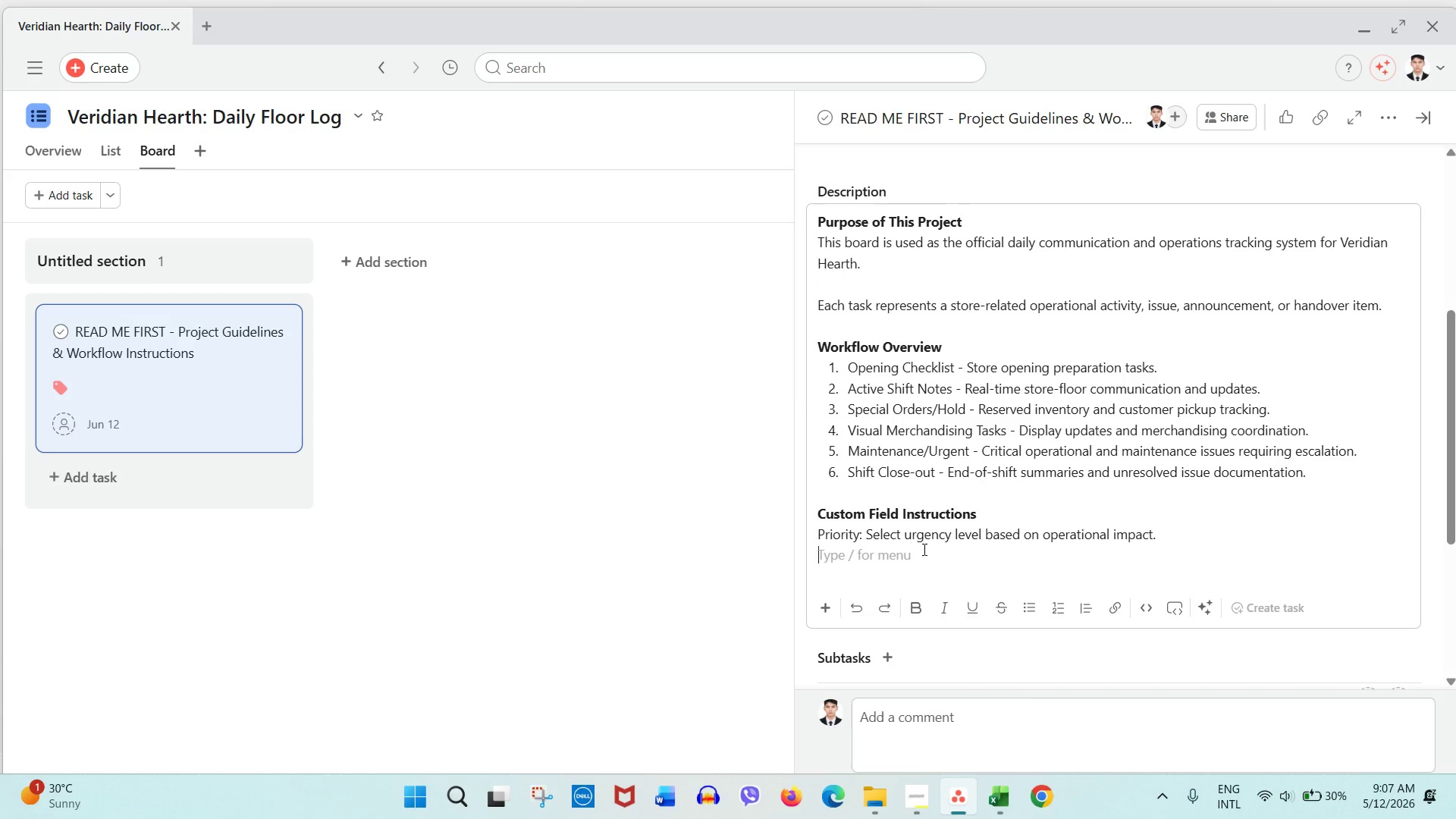 
 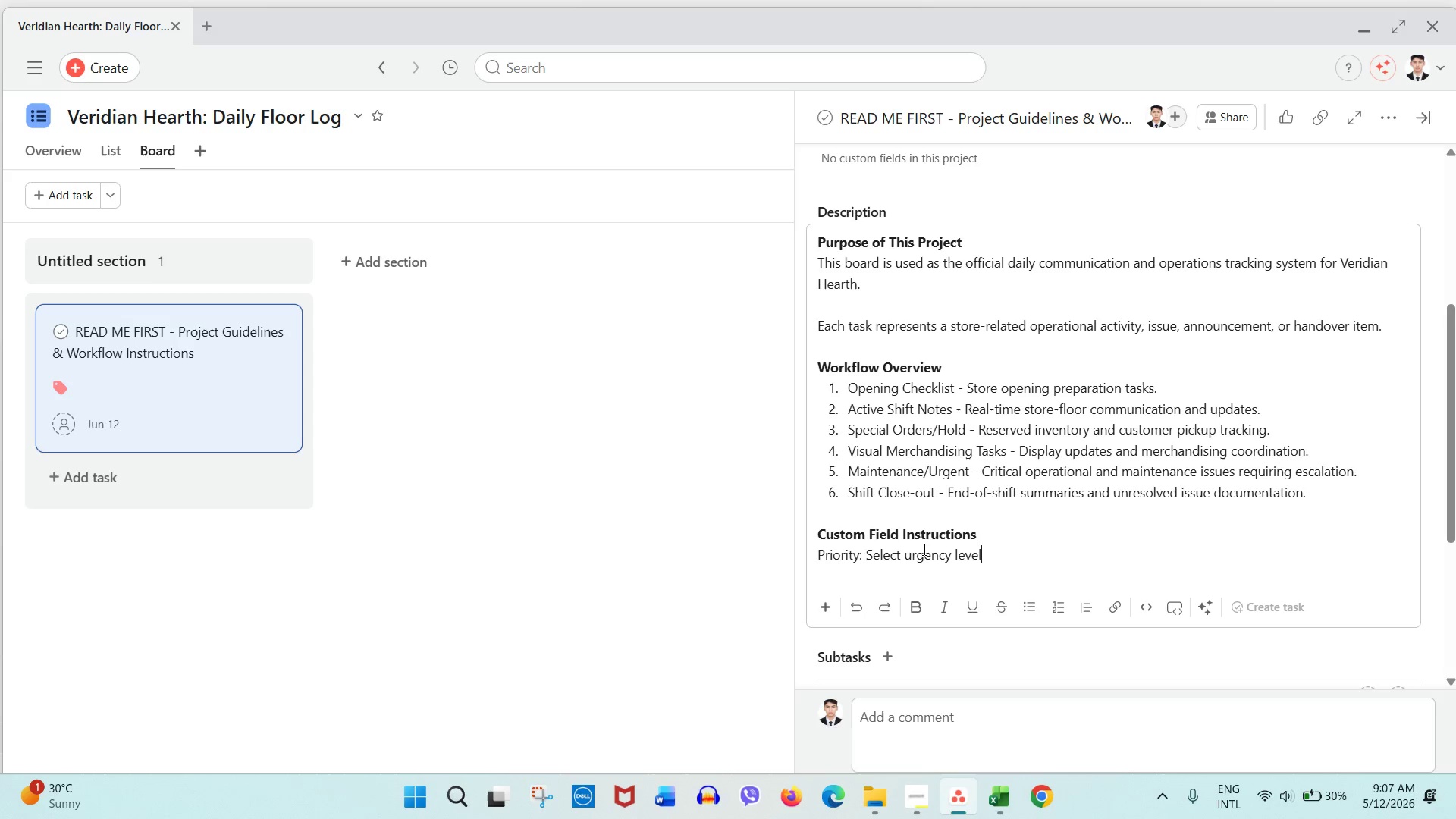 
key(Enter)
 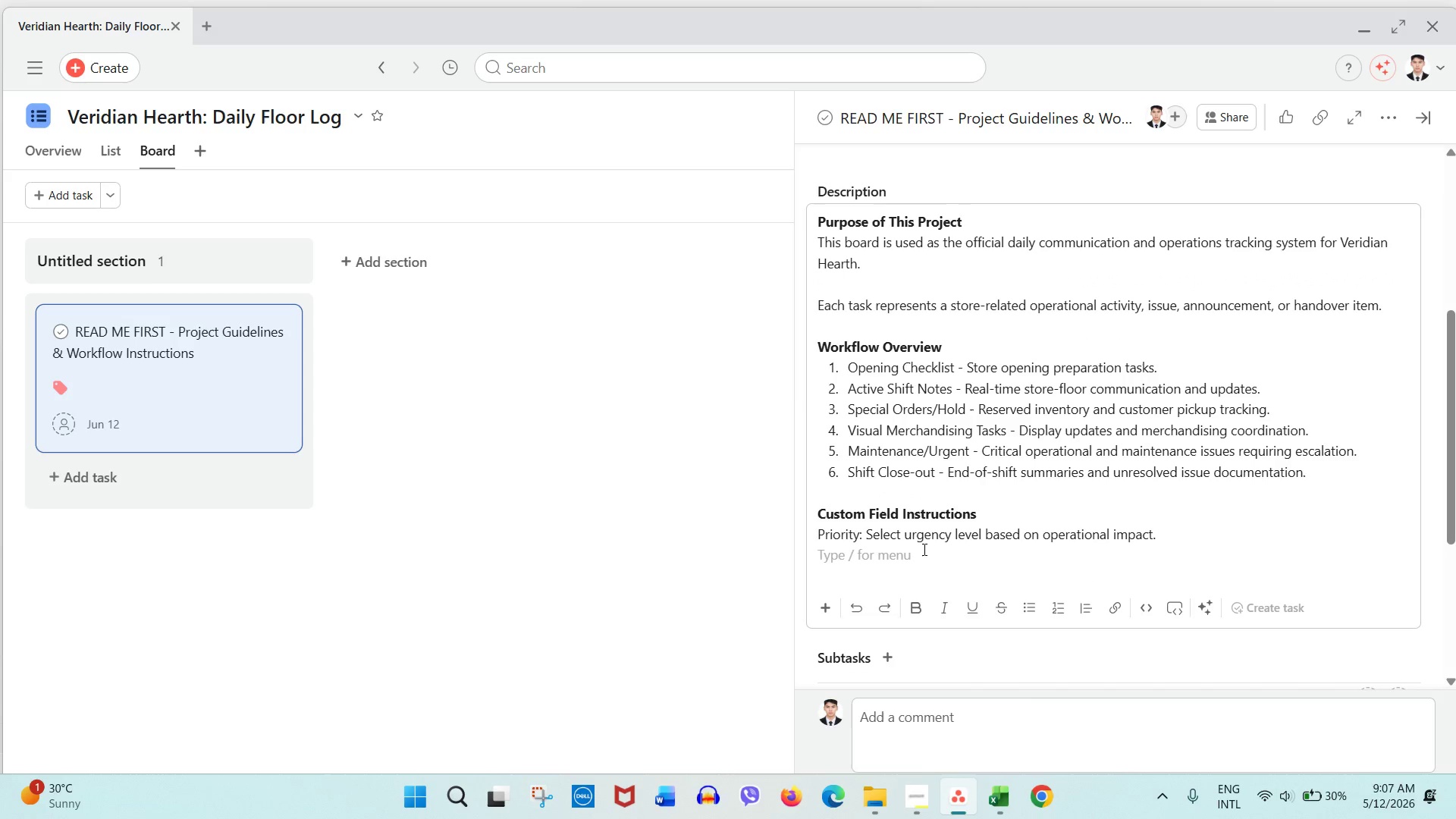 
type(Department: Choose the department most closely associated with the task.)
 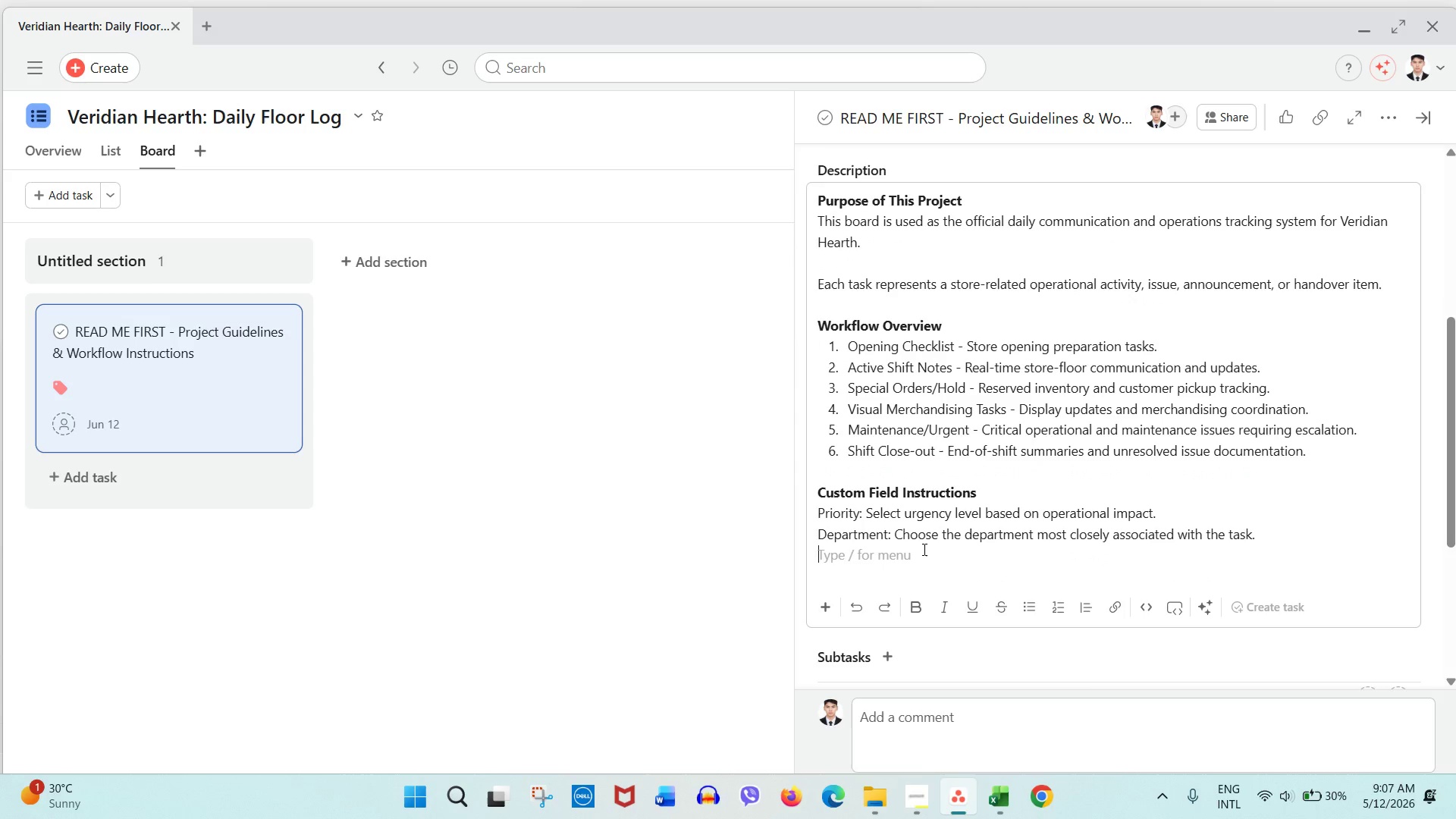 
 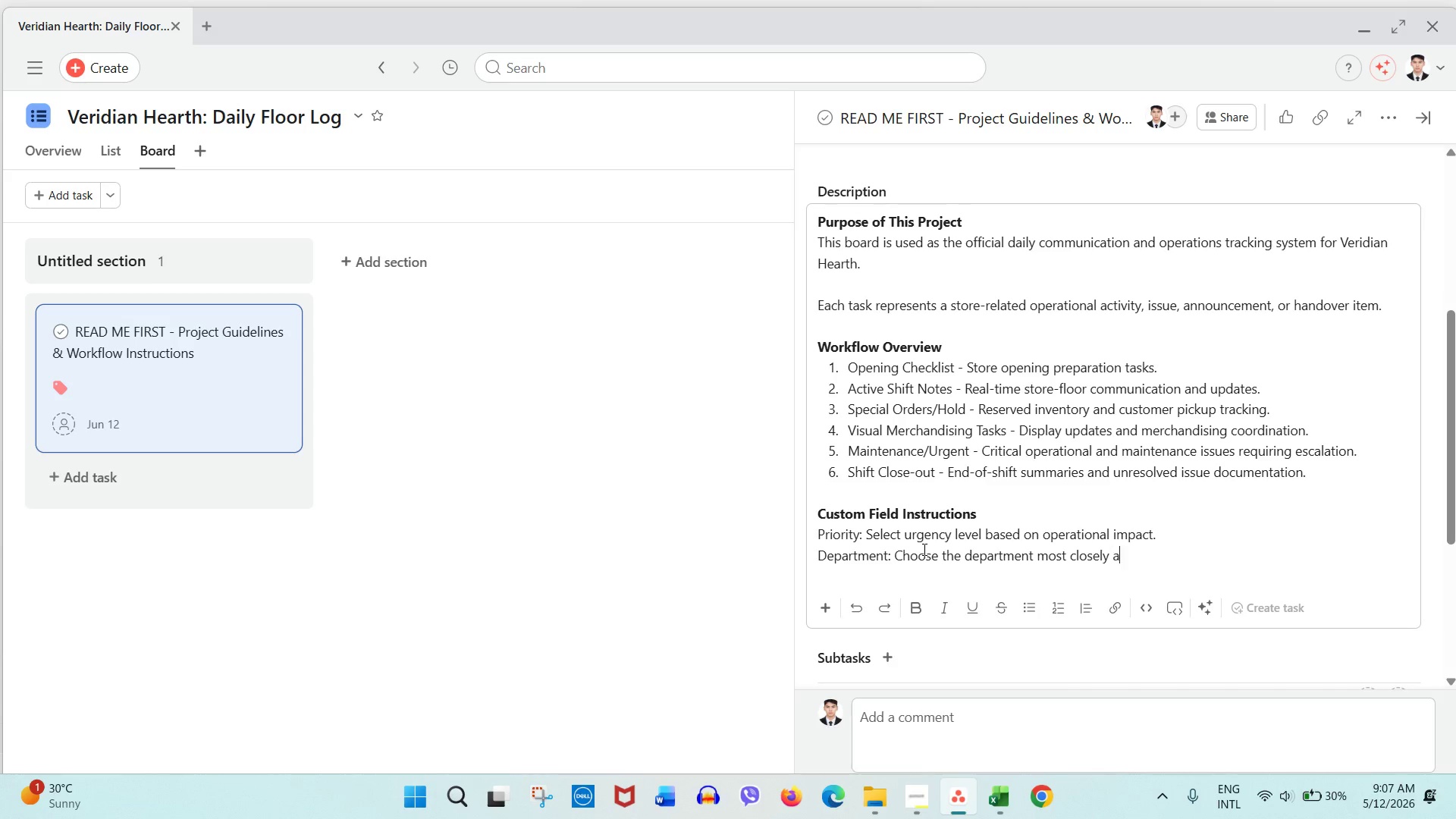 
key(Enter)
 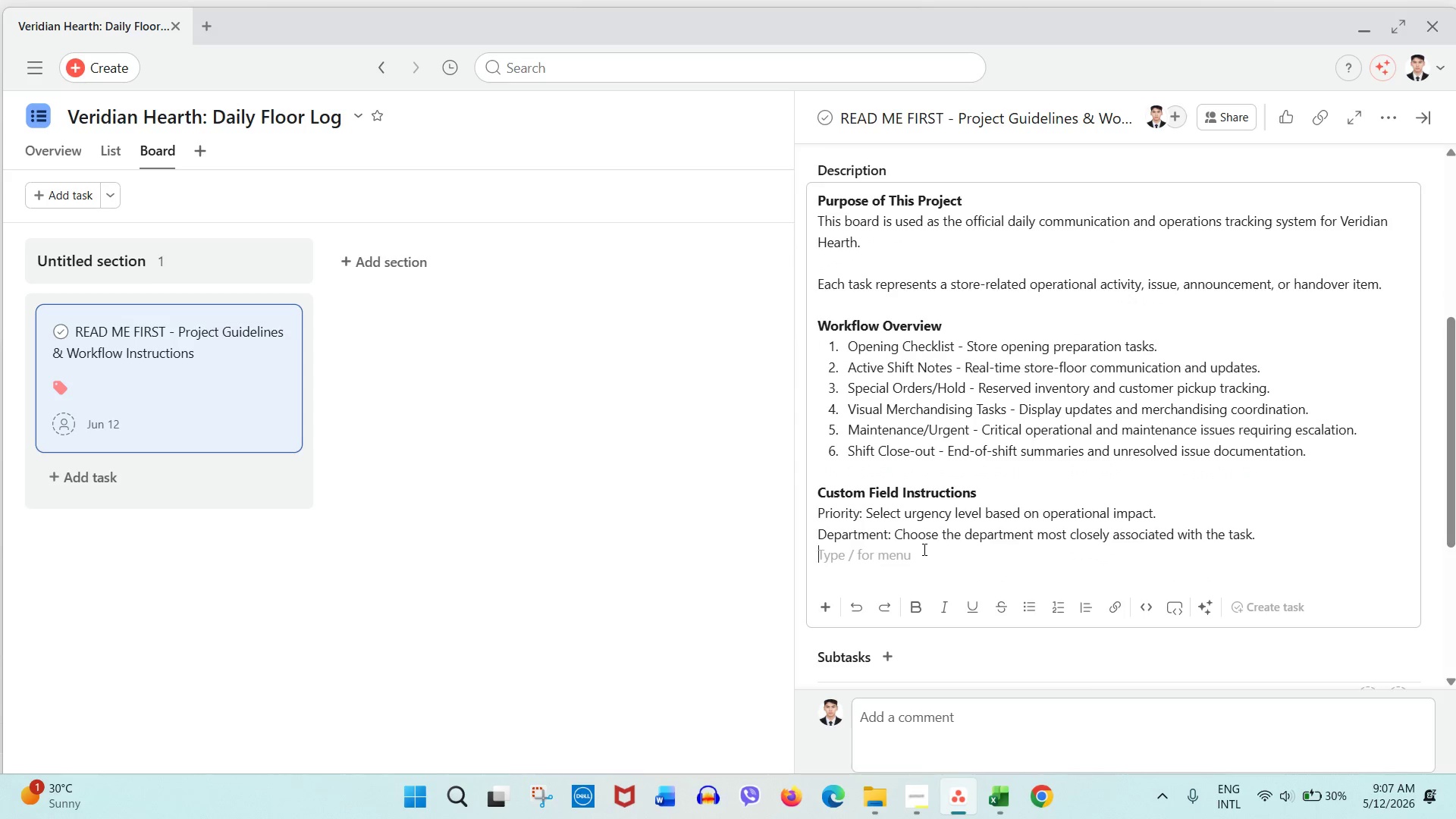 
type(Reported b)
key(Backspace)
type(By: O)
key(Backspace)
type(Identift)
key(Backspace)
type(y the employee or shift lead who created the task.)
 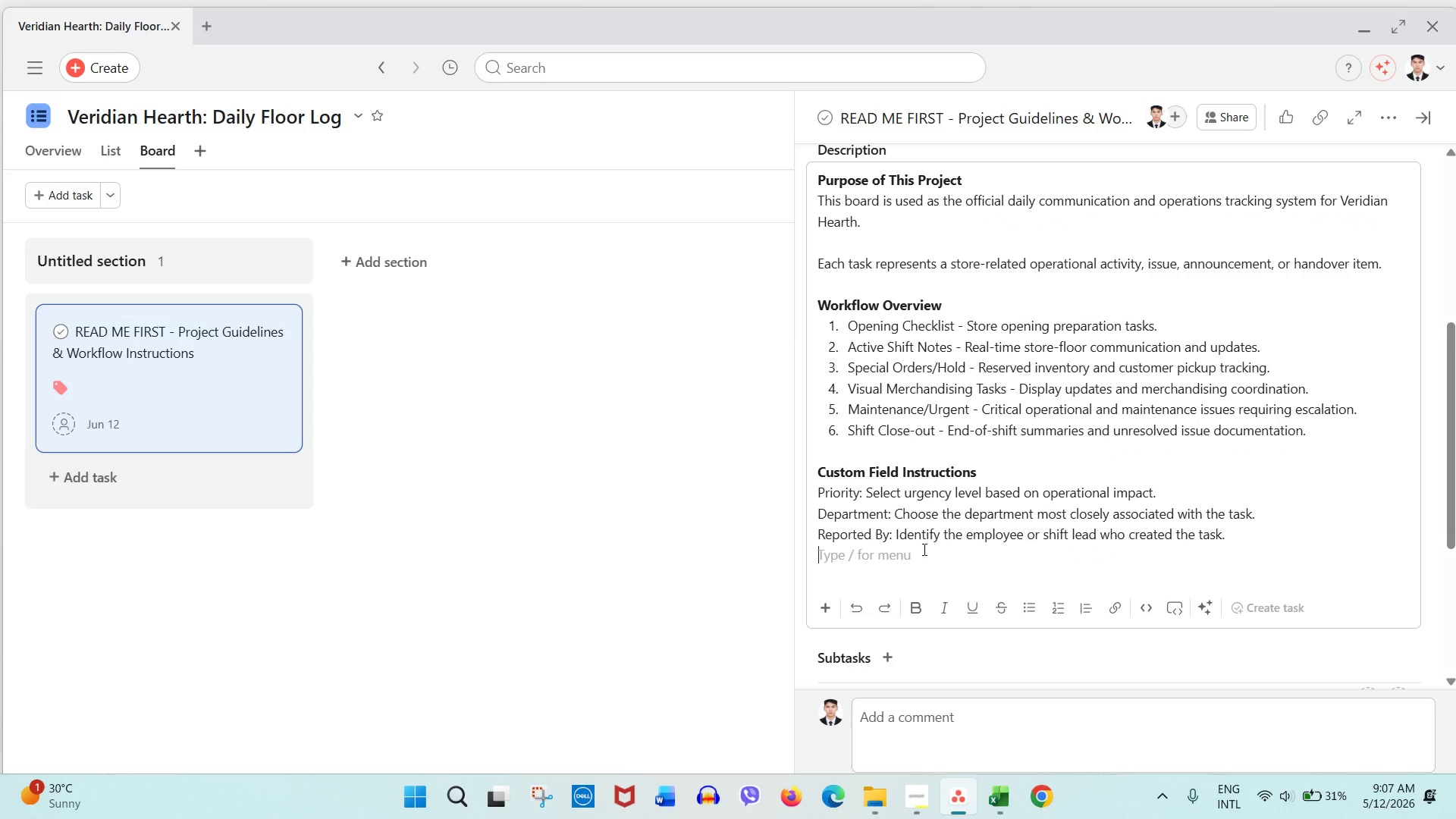 
 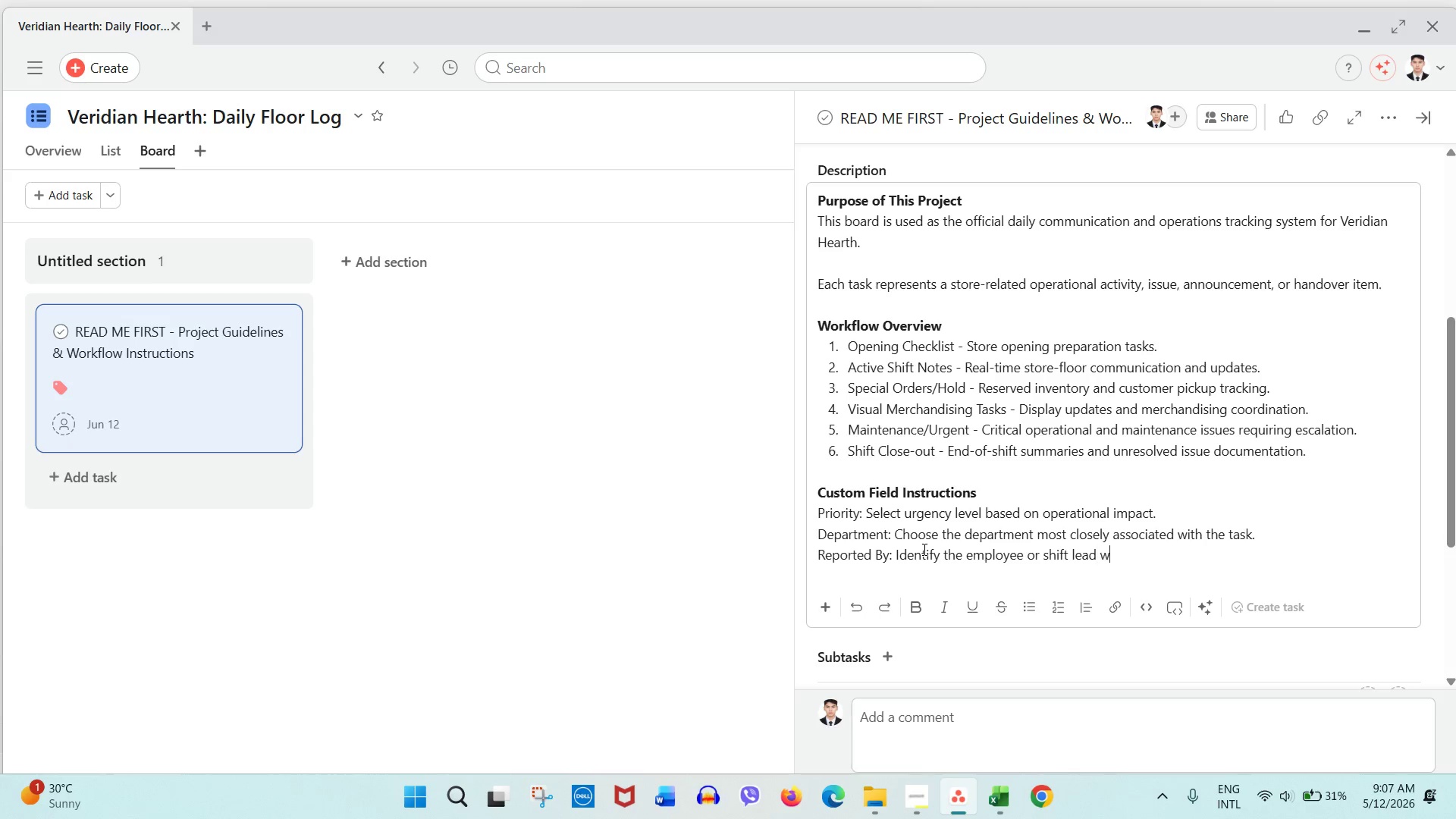 
key(Enter)
 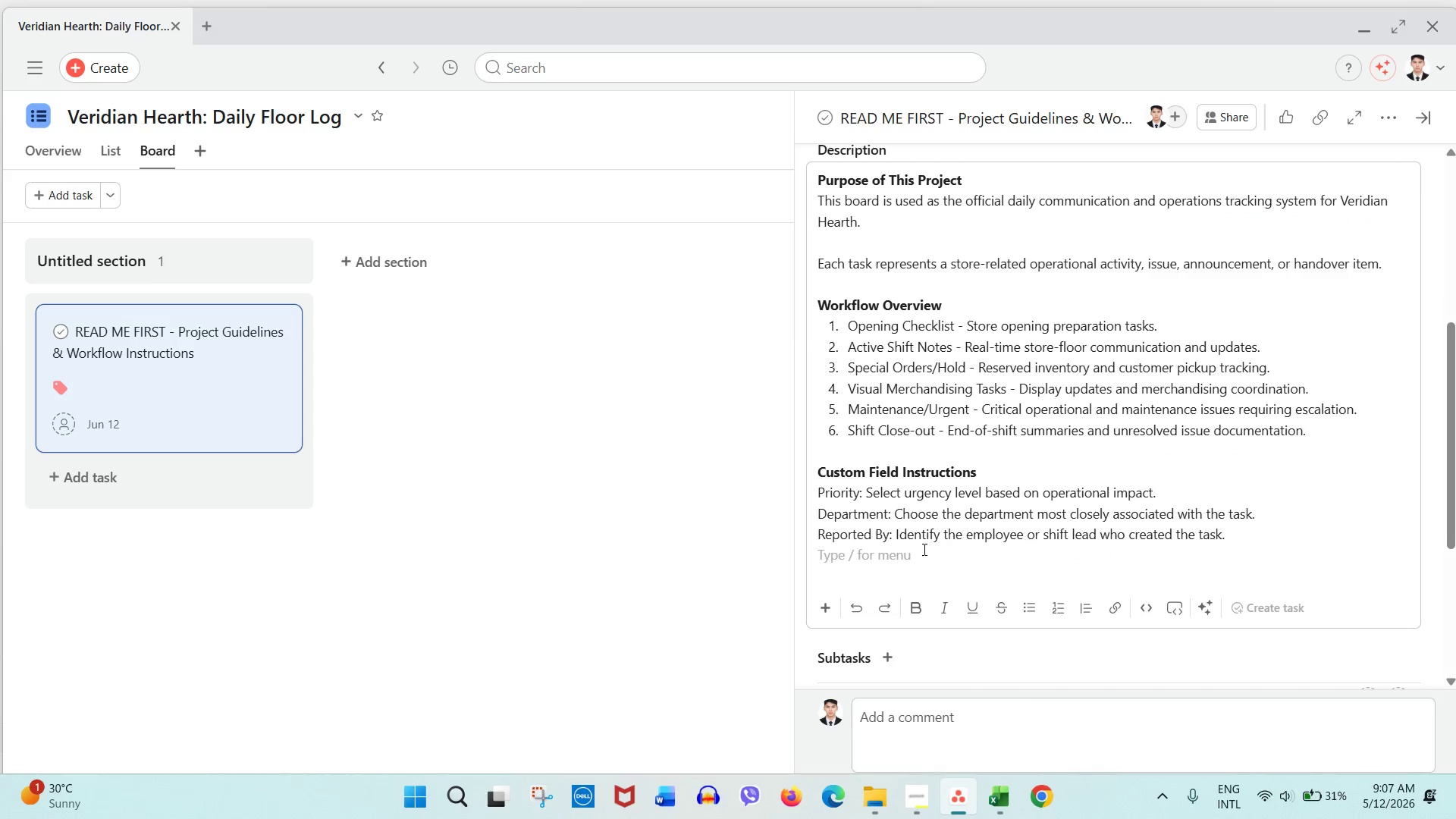 
type(Status: Track issue resolution progress.)
 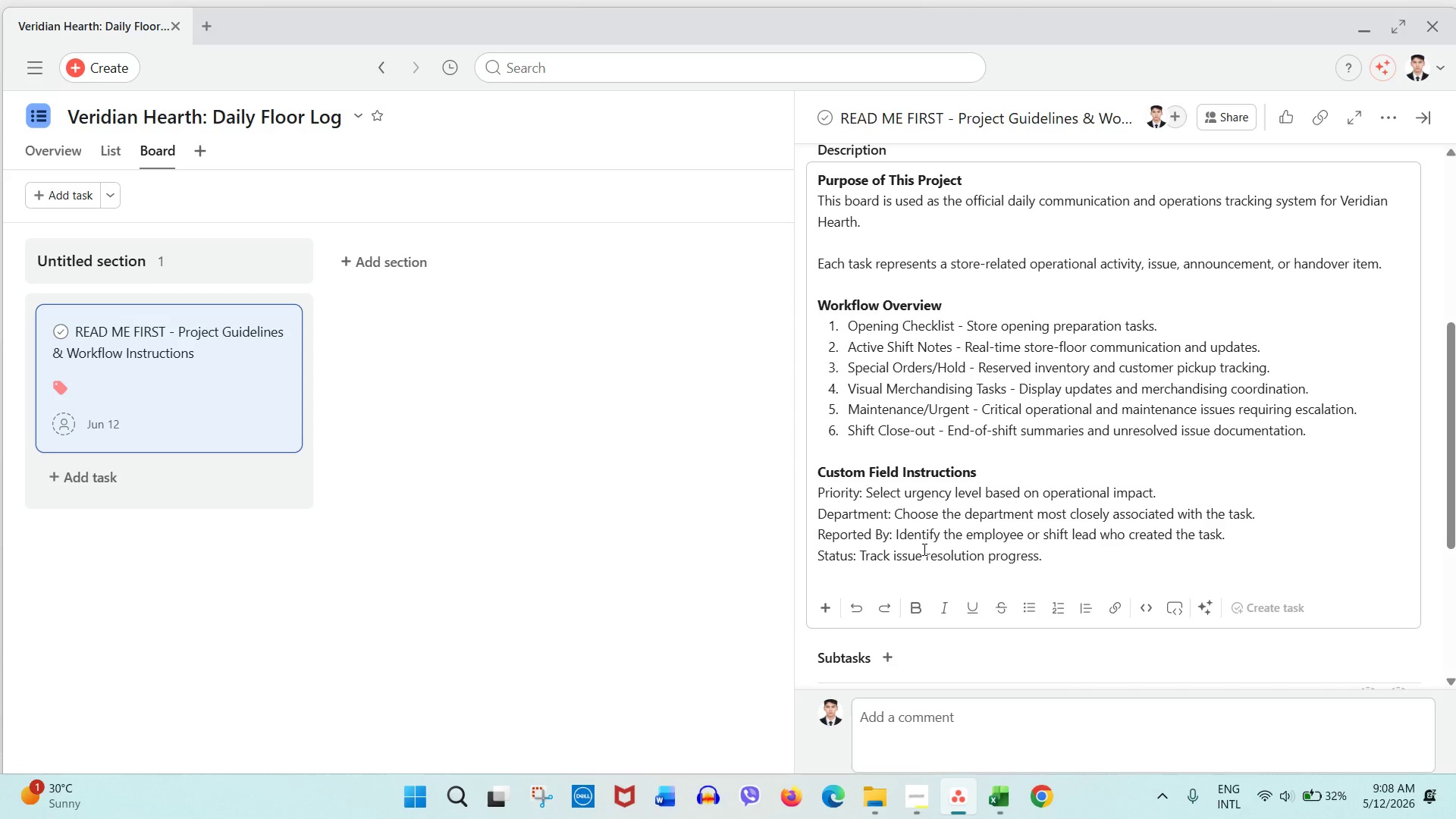 
key(Enter)
 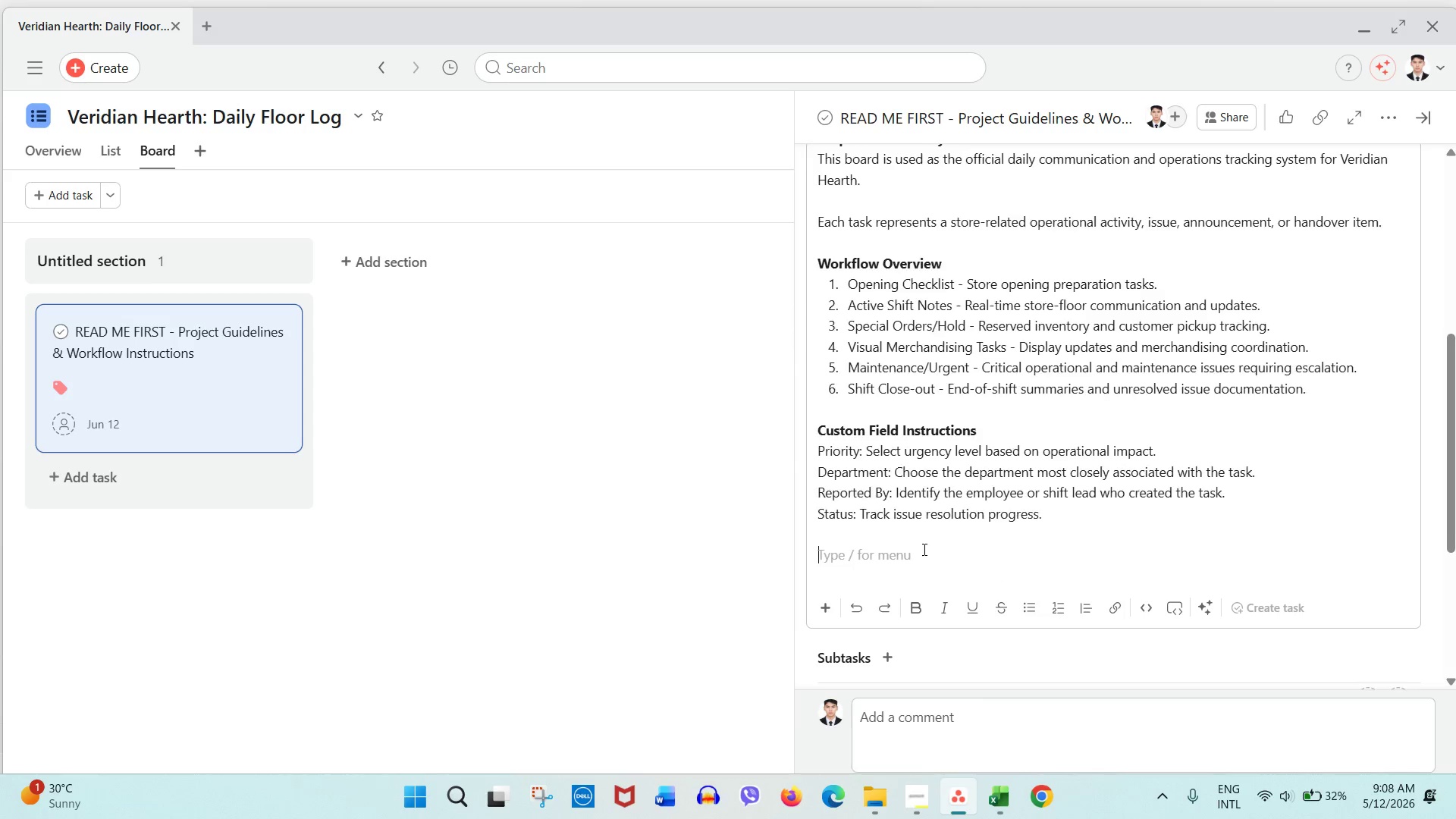 
key(Enter)
 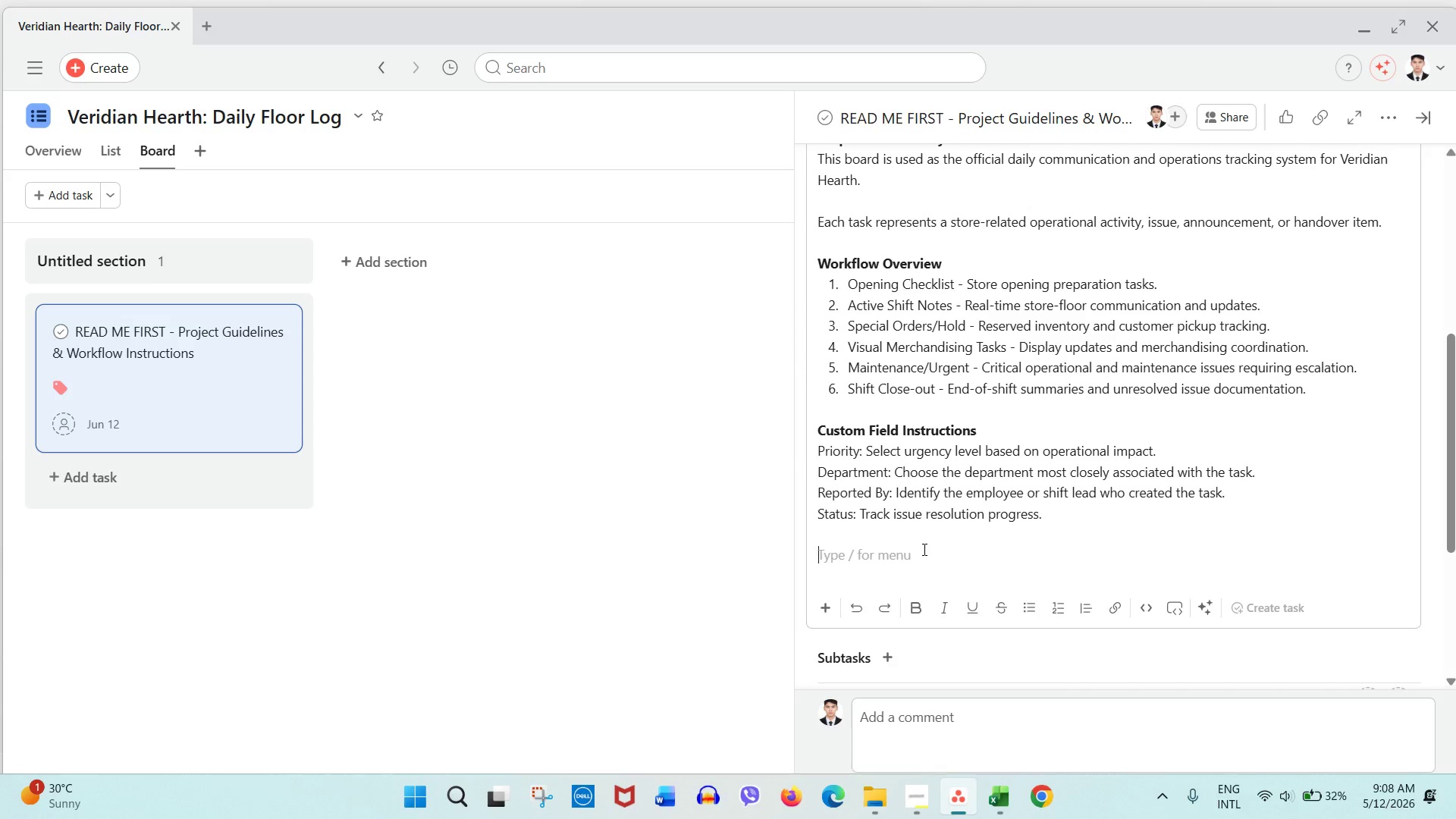 
type(Due Date Standards)
 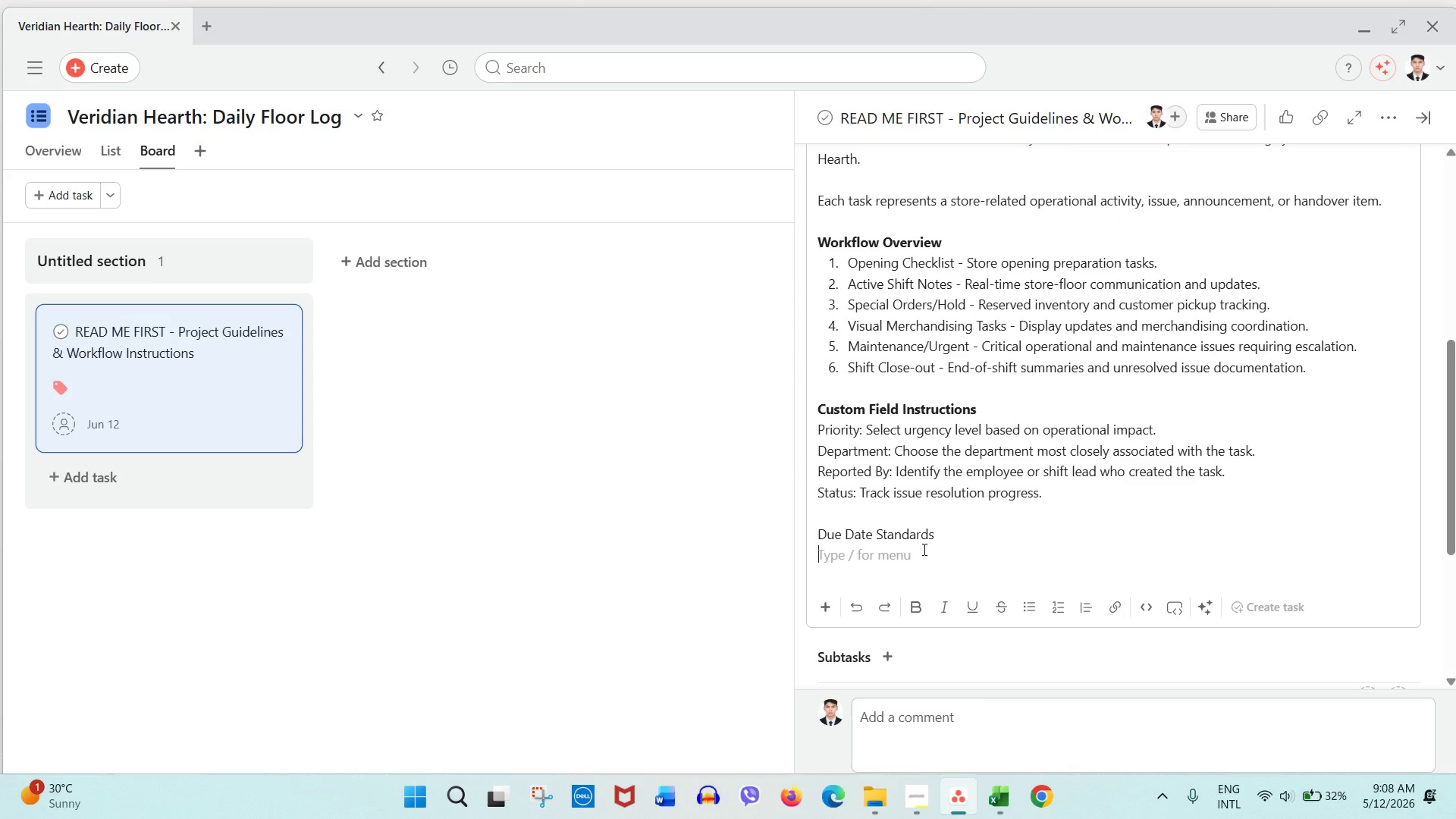 
 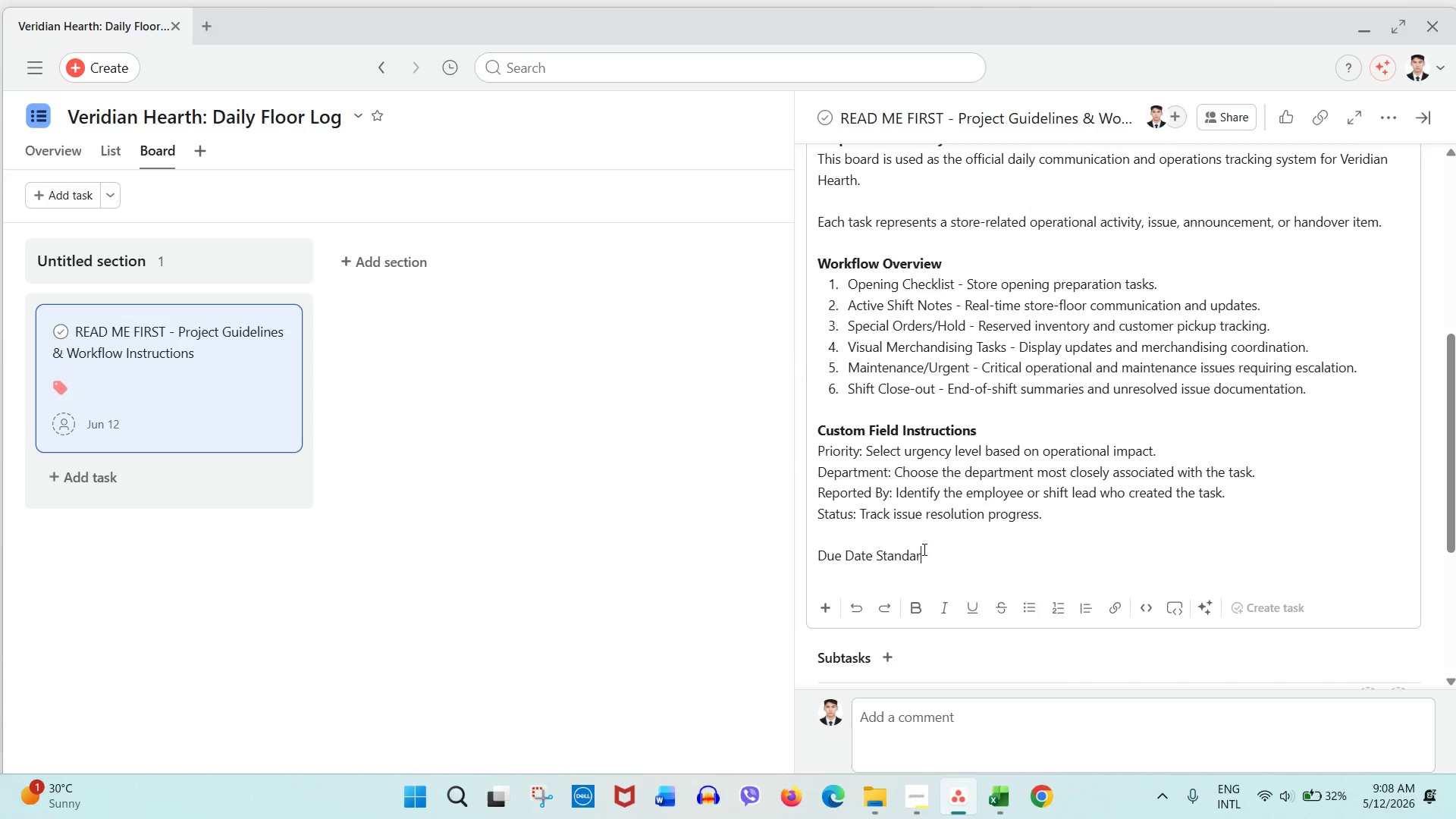 
key(Enter)
 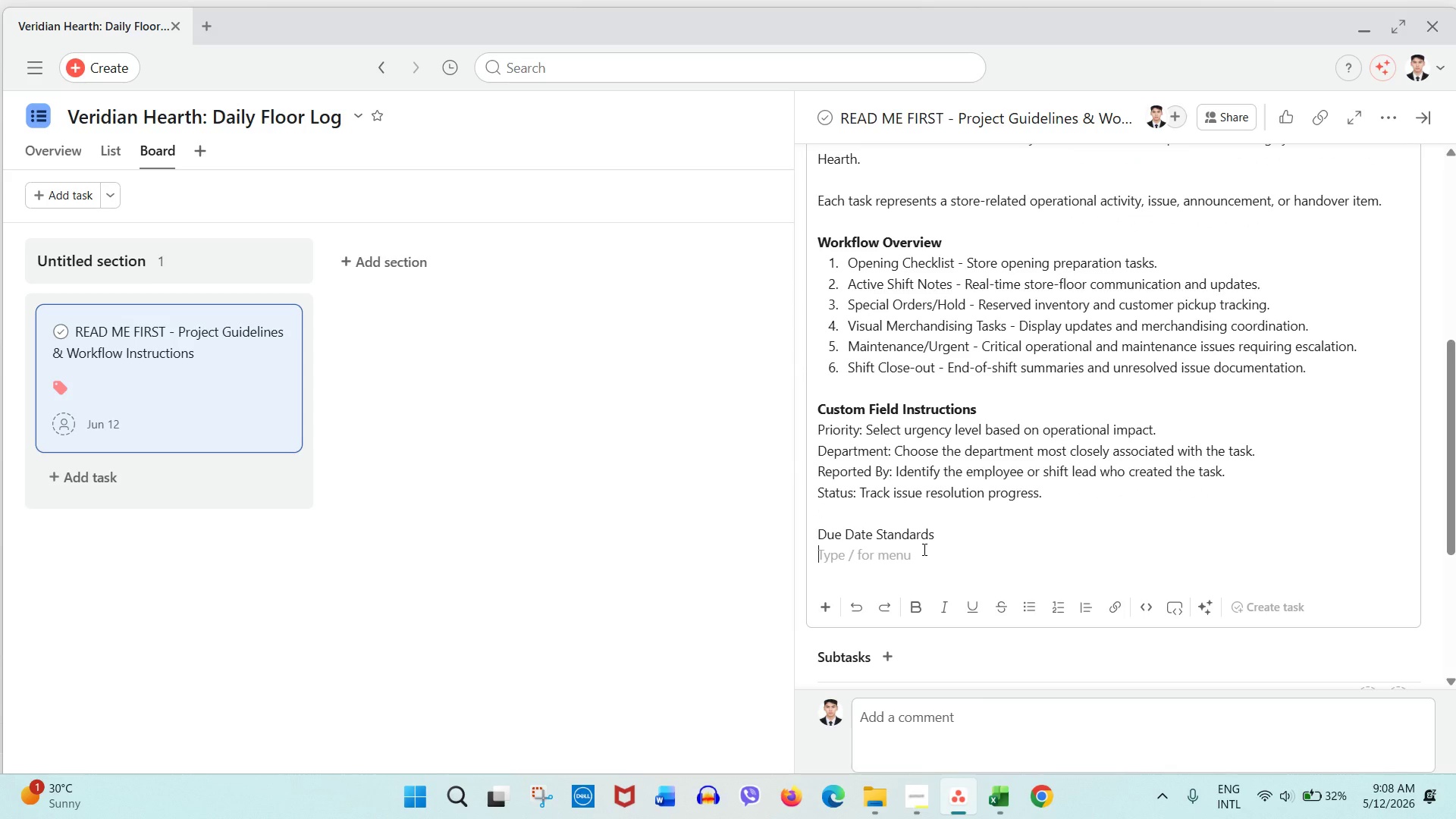 
double_click([923, 549])
 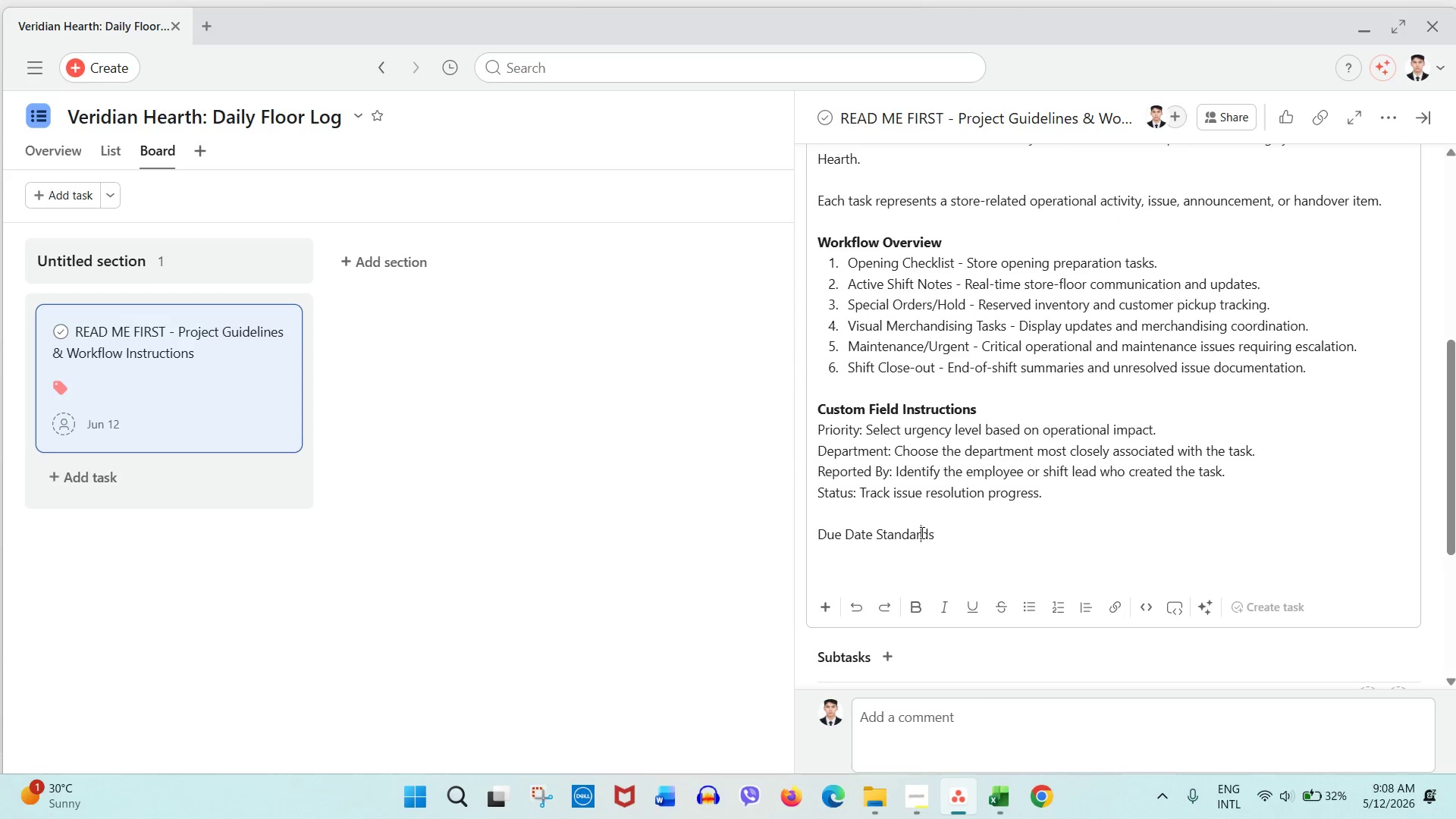 
triple_click([921, 532])
 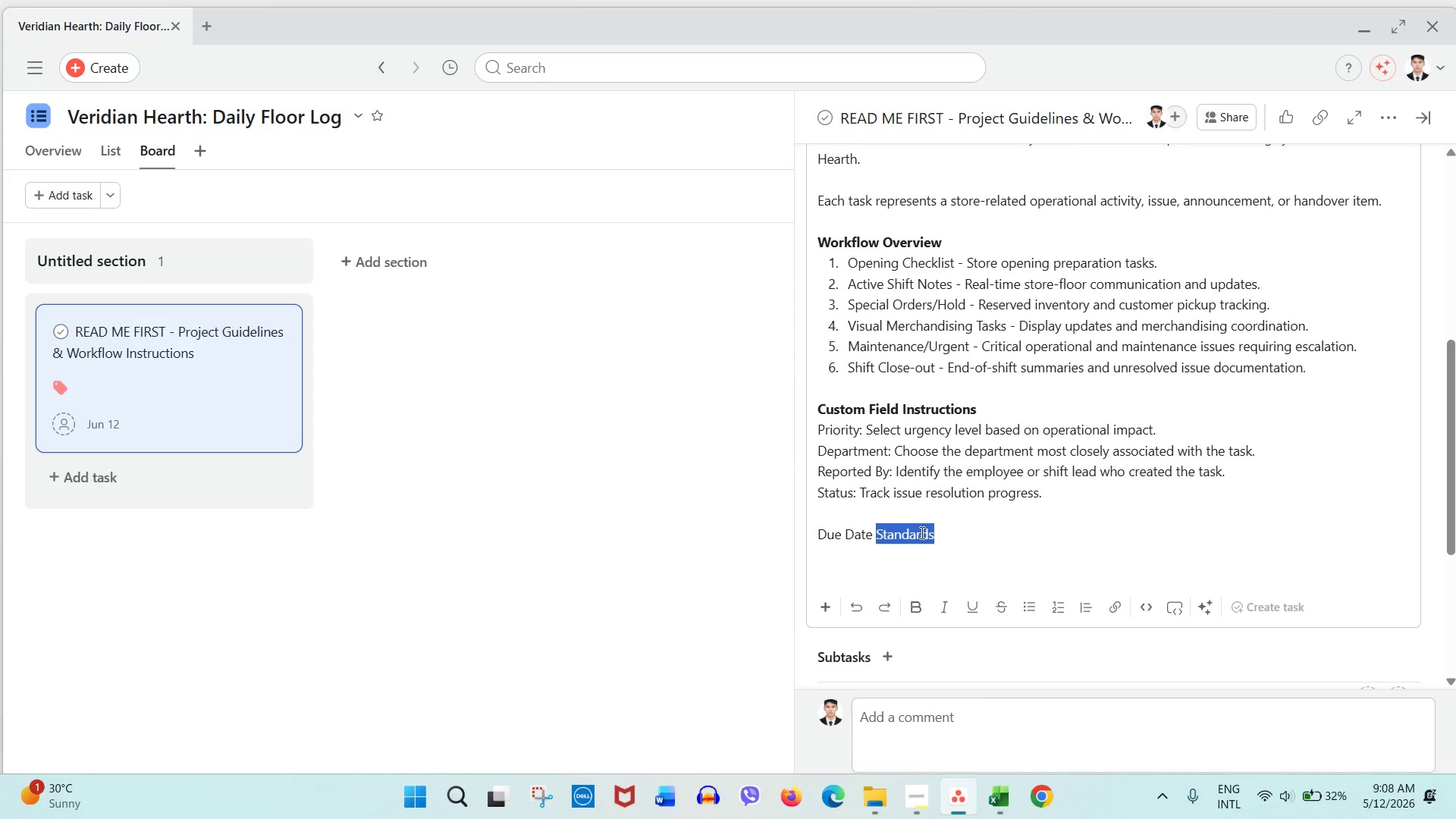 
triple_click([921, 532])
 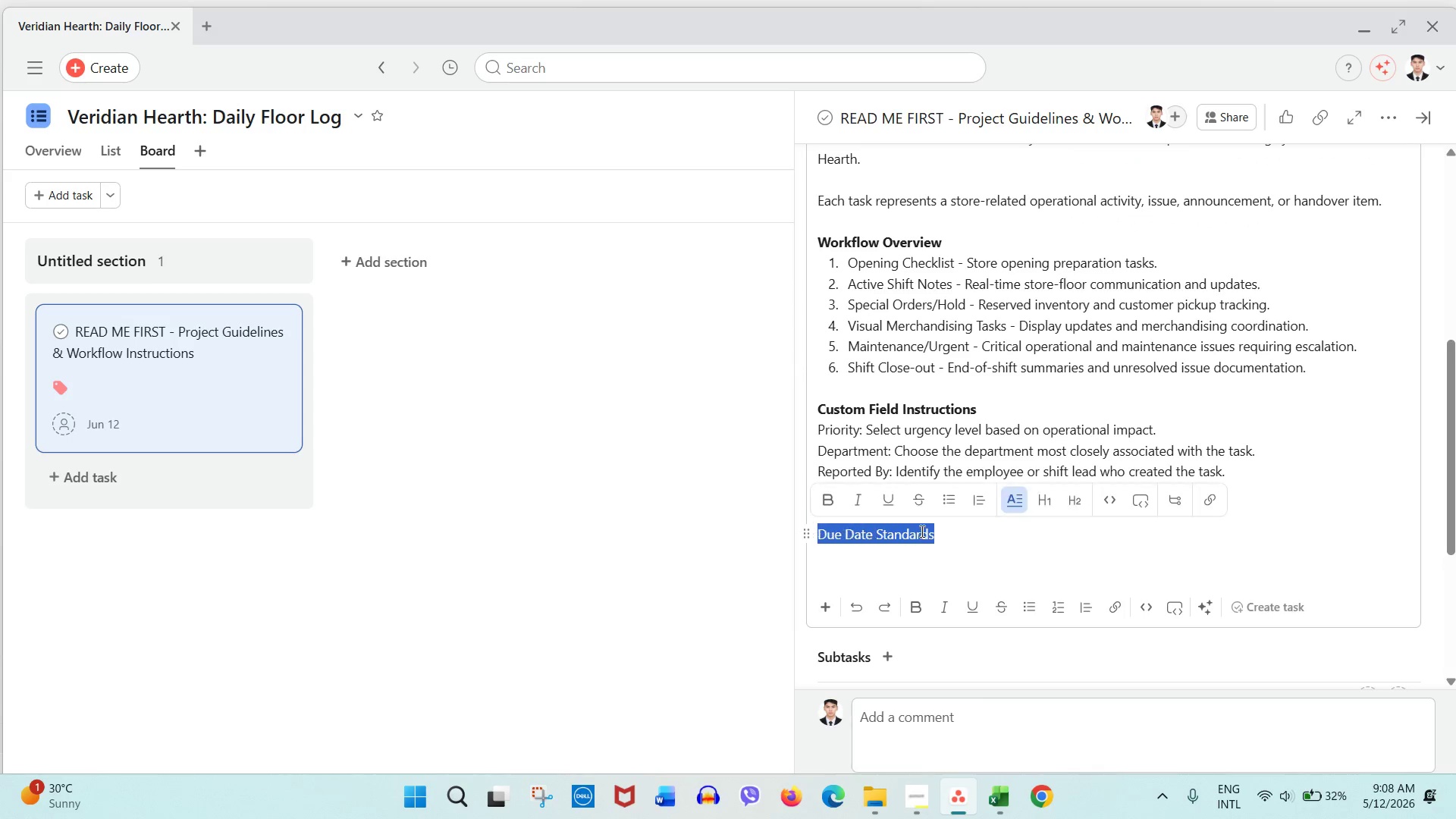 
triple_click([921, 532])
 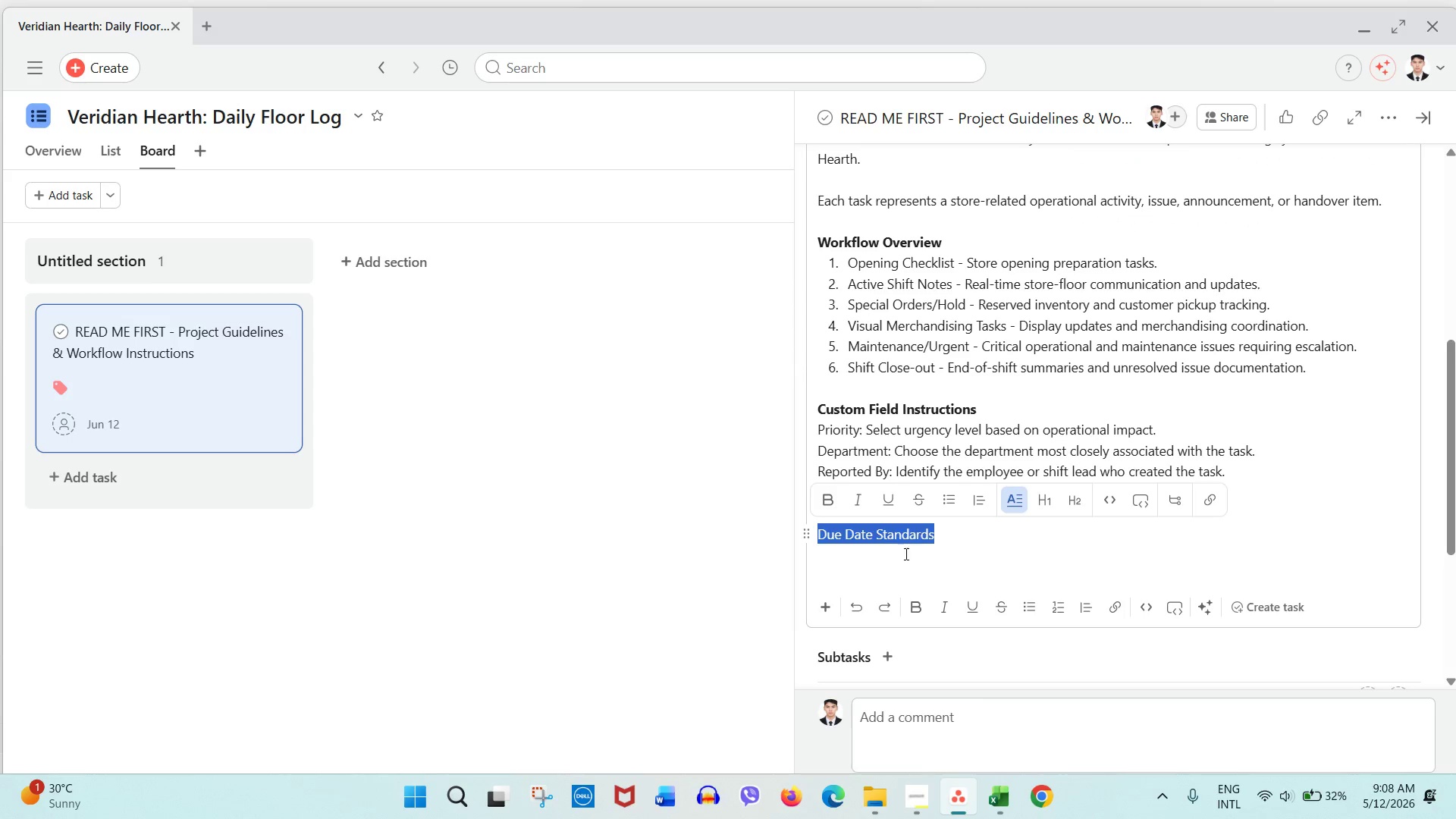 
key(Control+ControlLeft)
 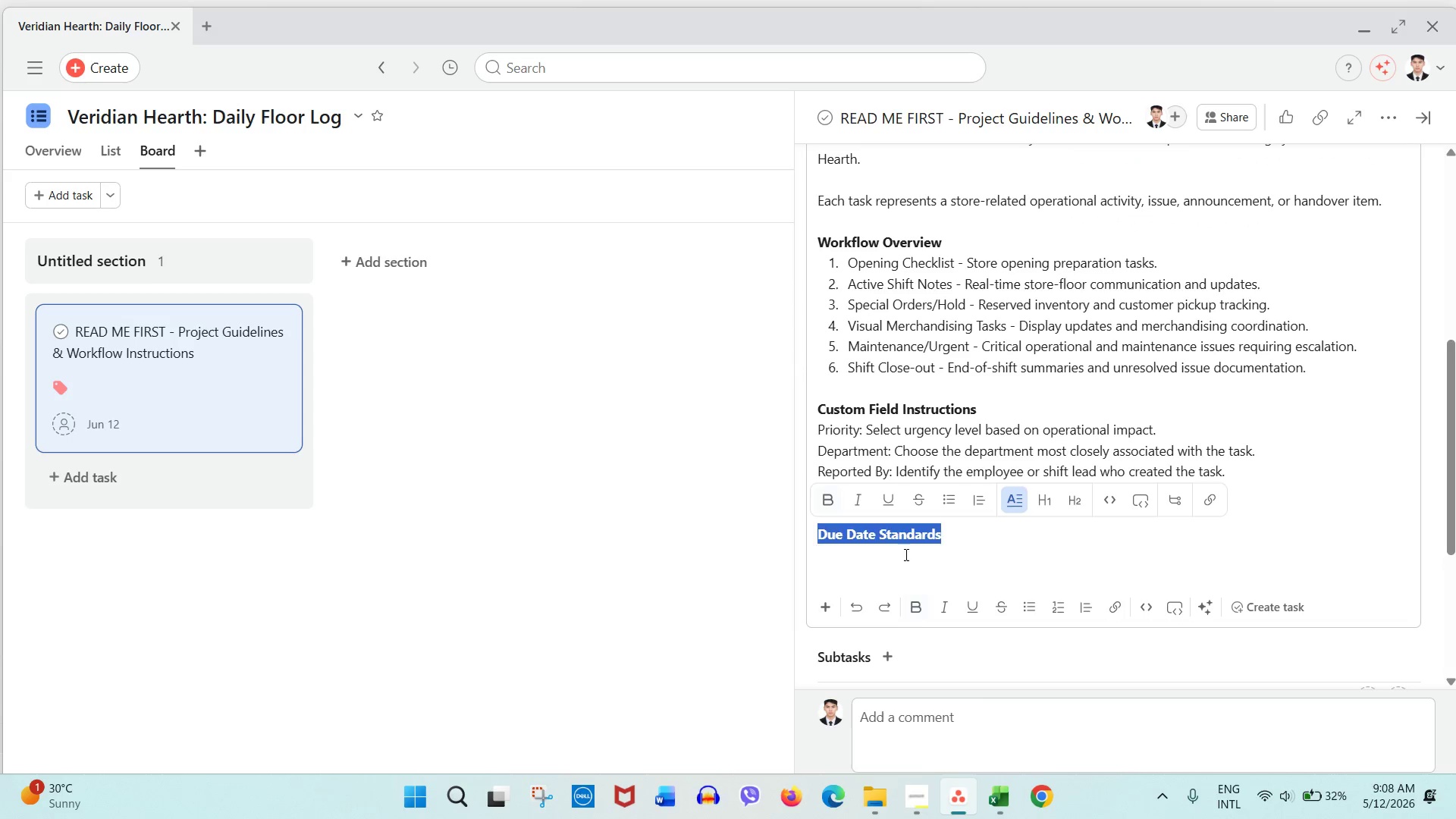 
key(Control+B)
 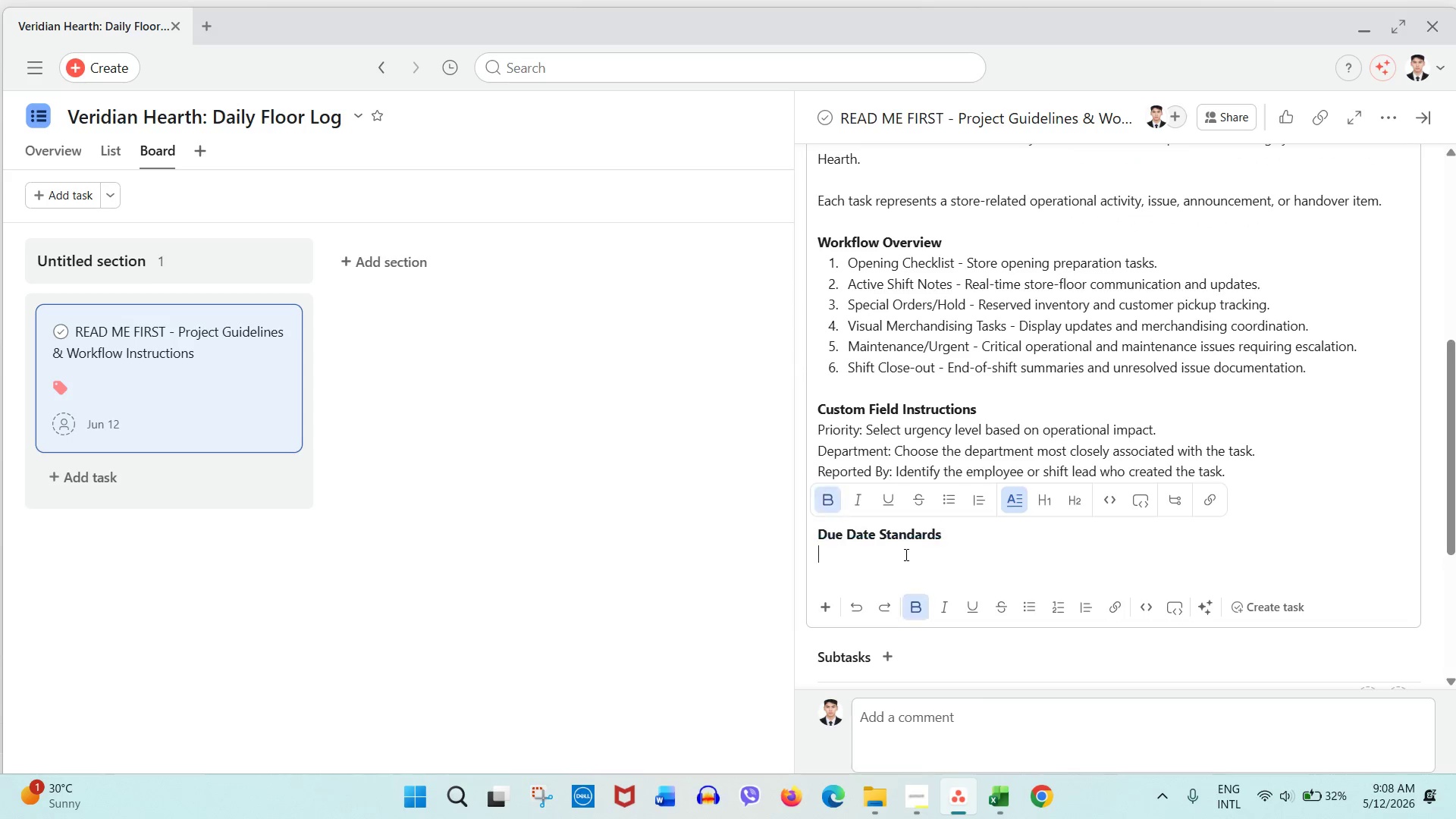 
triple_click([905, 554])
 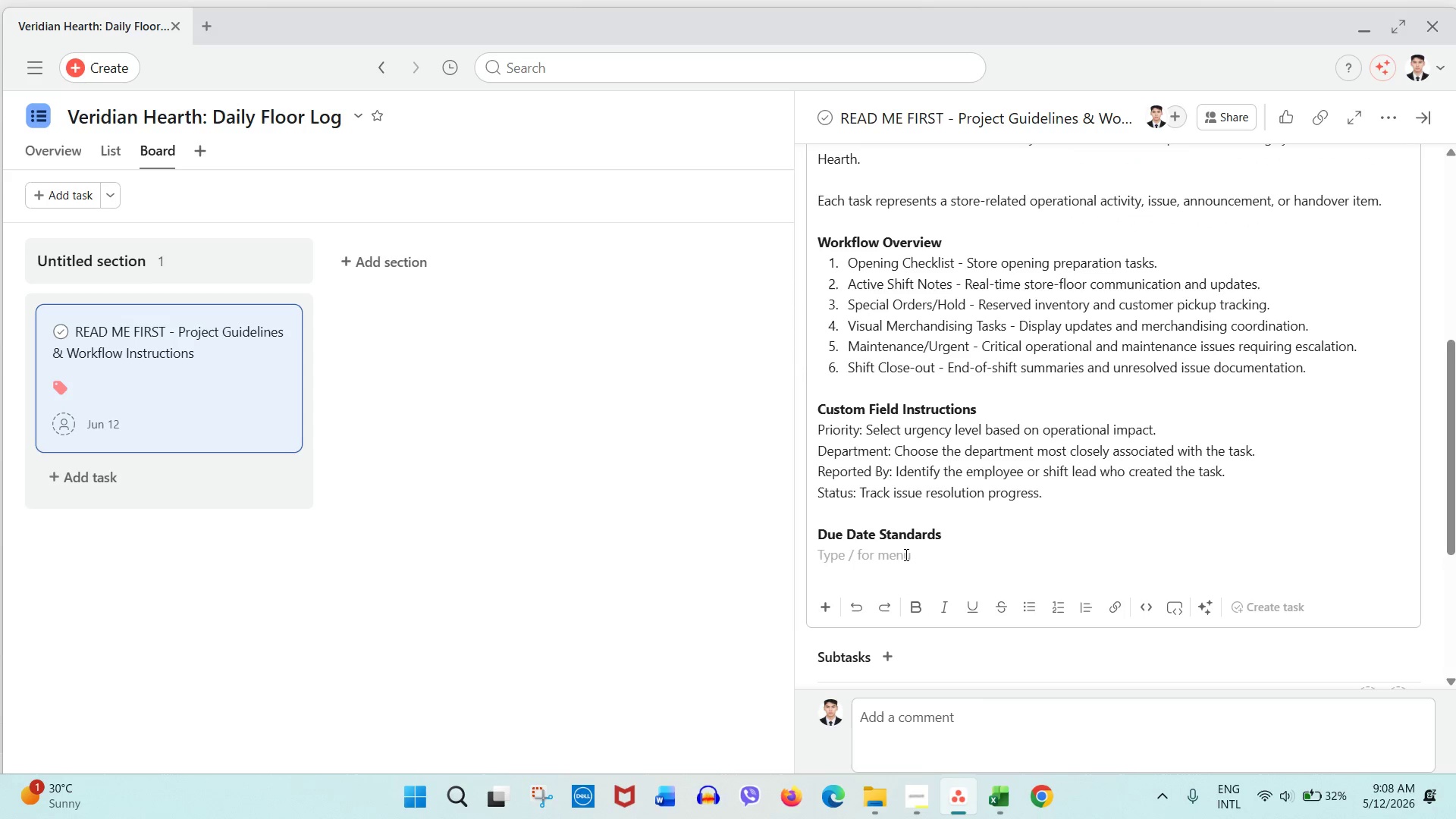 
type(All)
 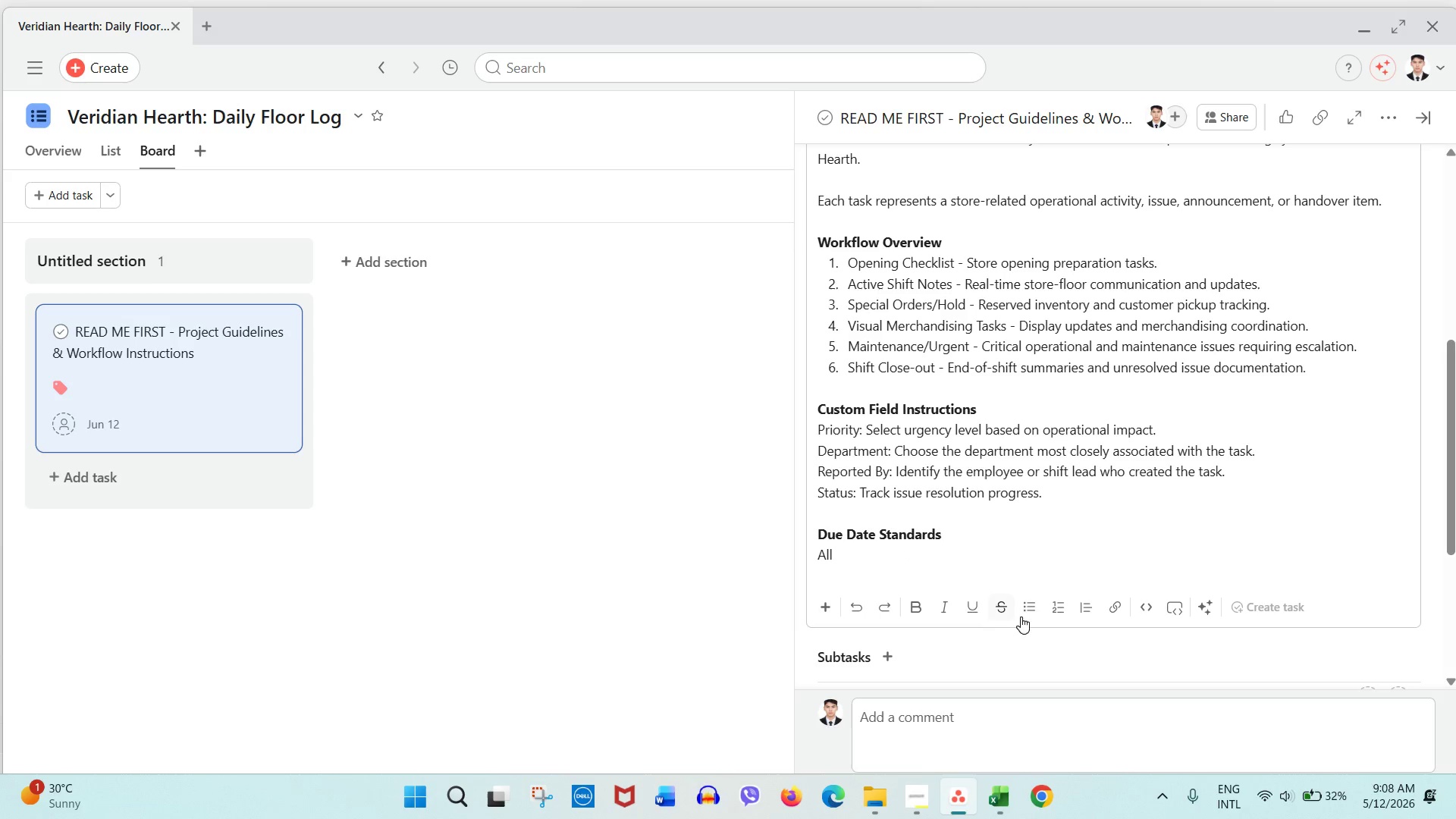 
left_click([1025, 602])
 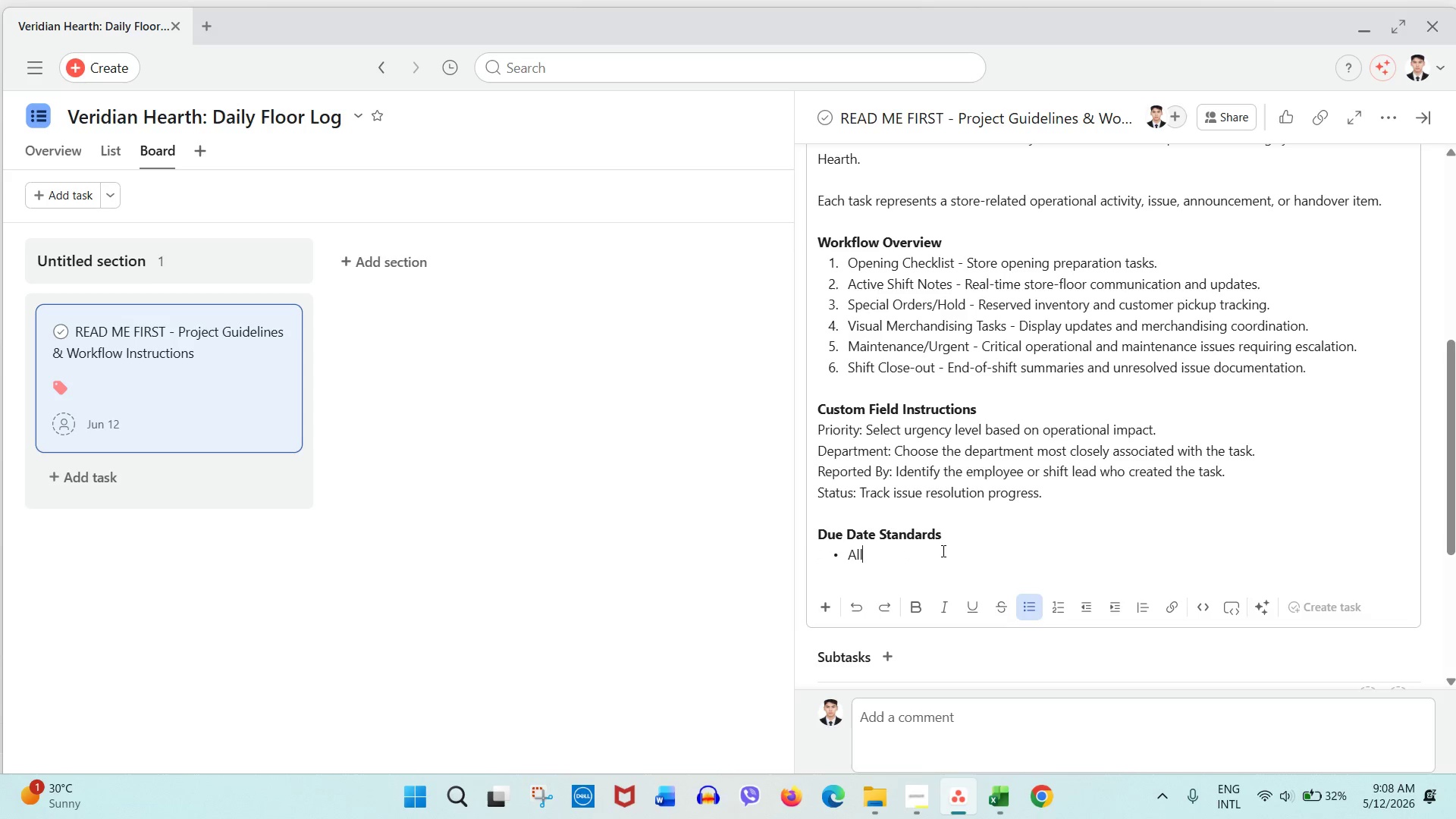 
left_click([942, 551])
 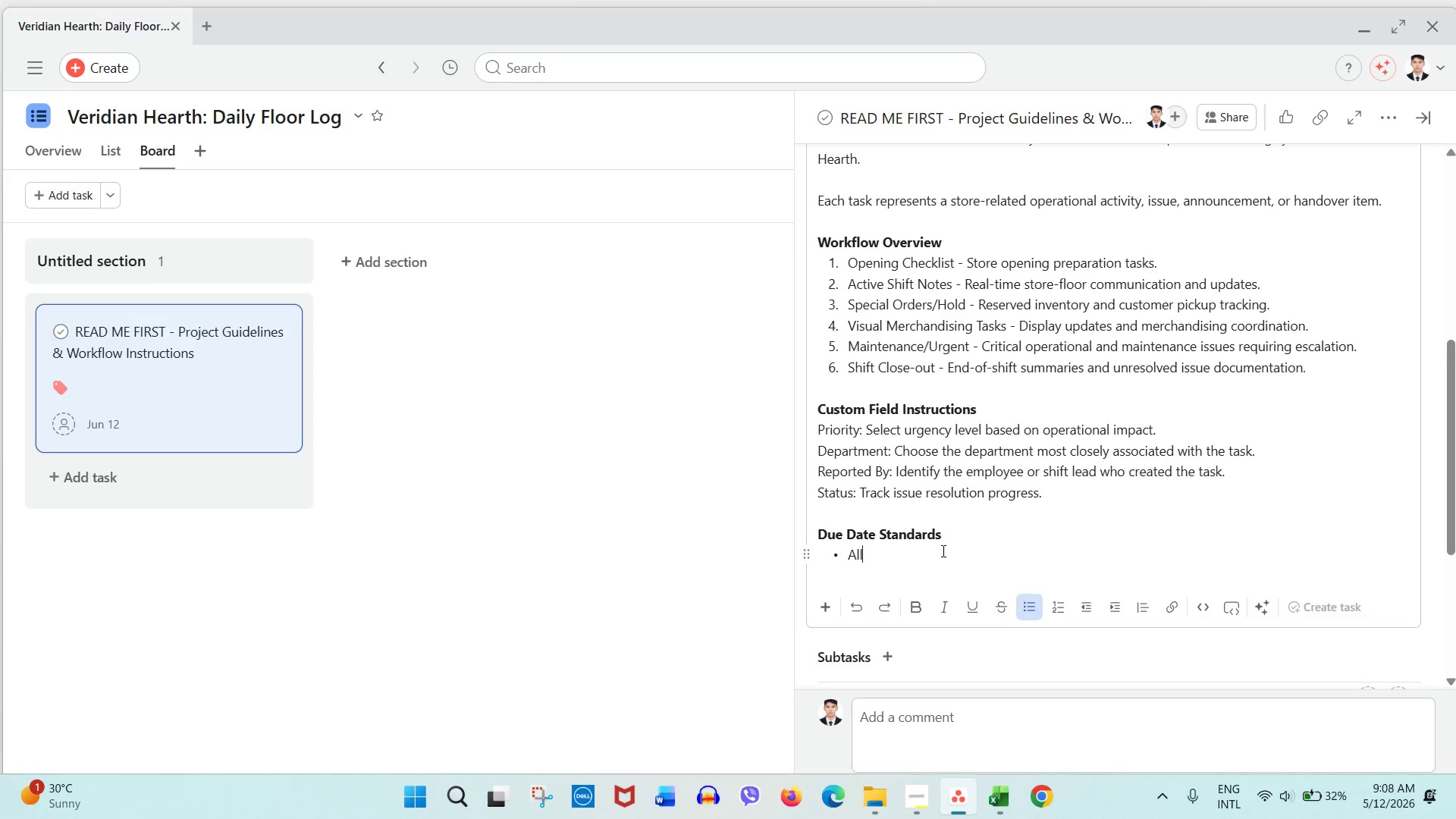 
type( special orders must contain pickup deadlines.)
 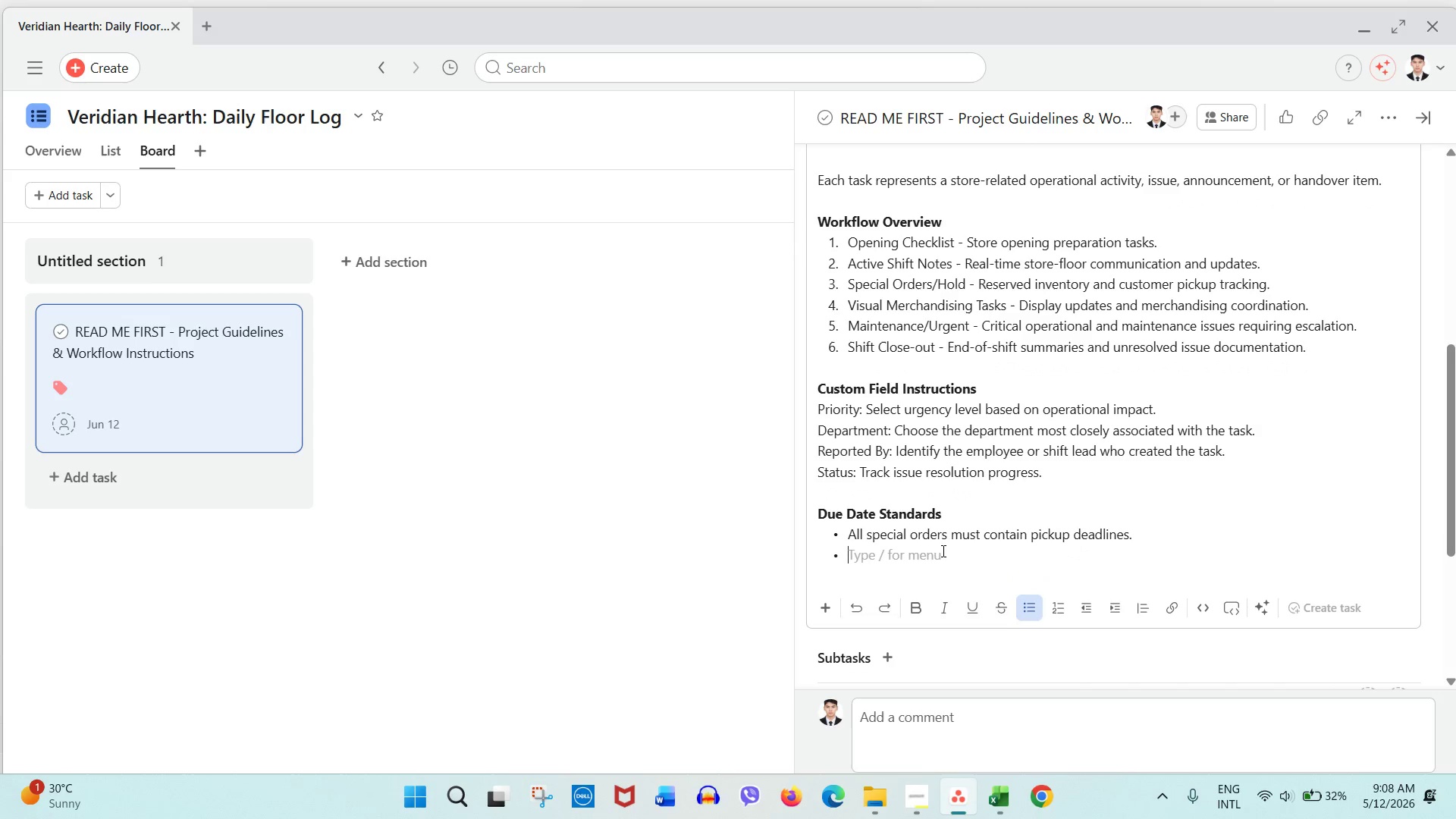 
key(Enter)
 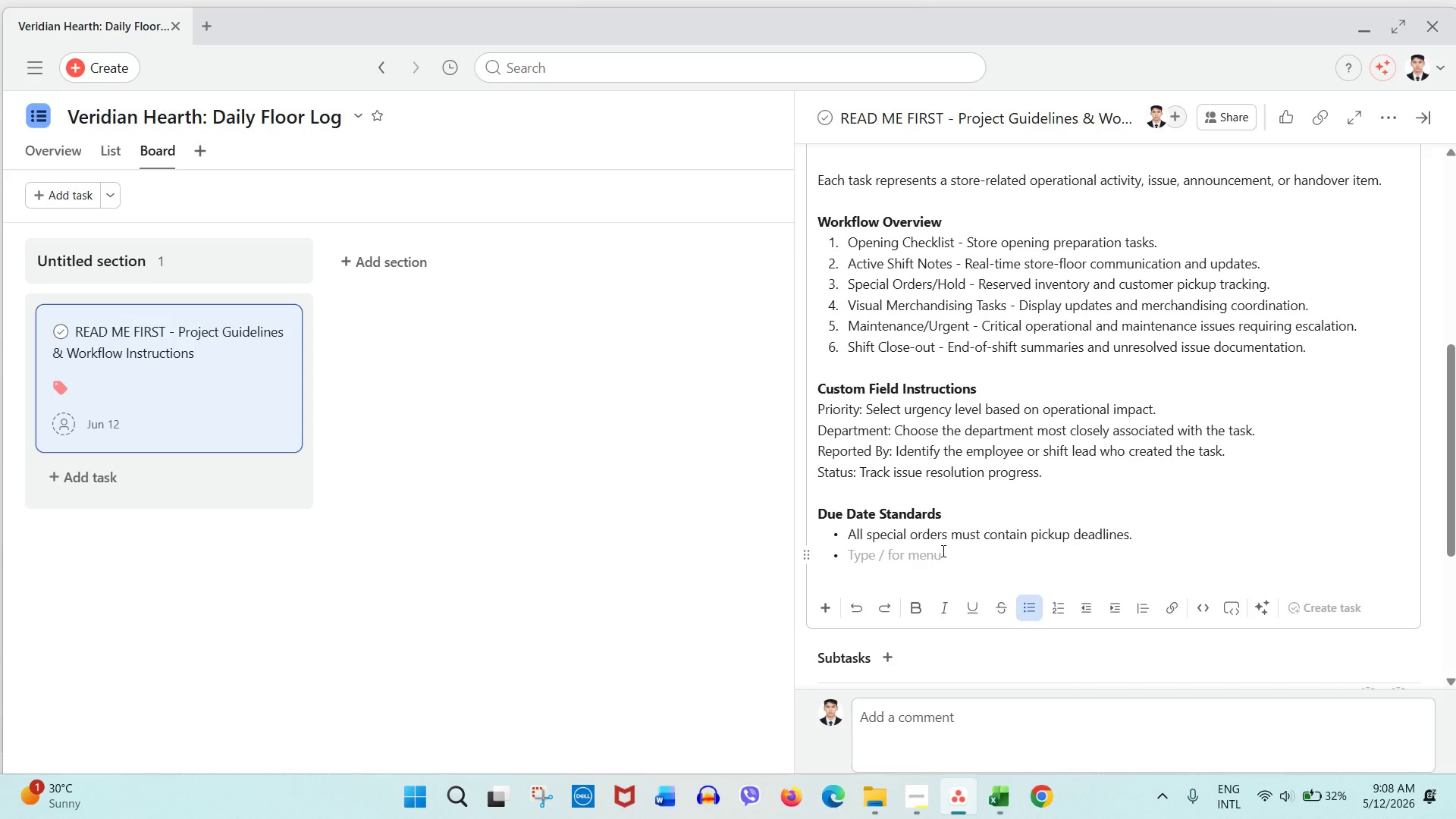 
type(Urgent issues must contain same-day due dates where possible.)
 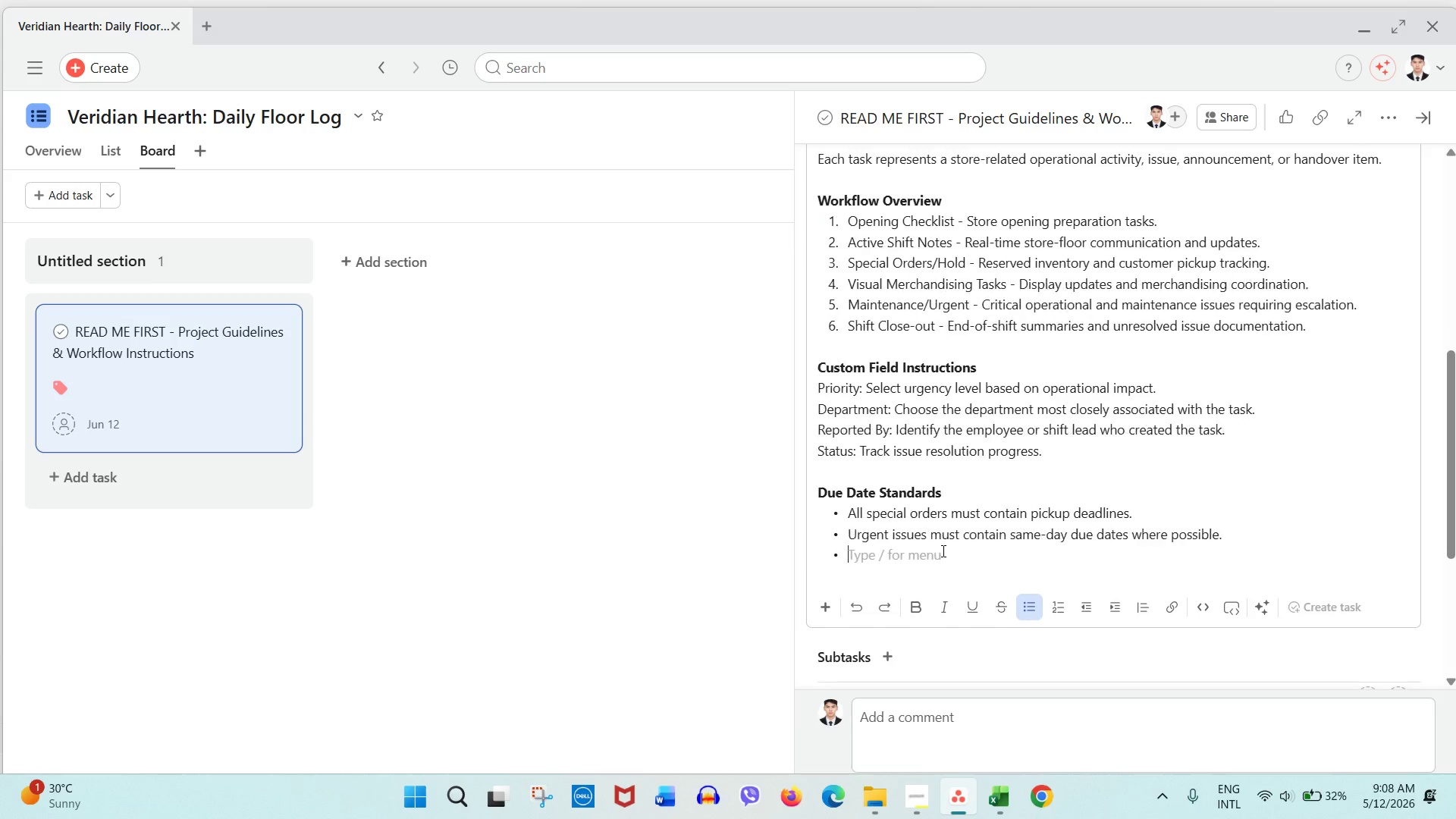 
key(Enter)
 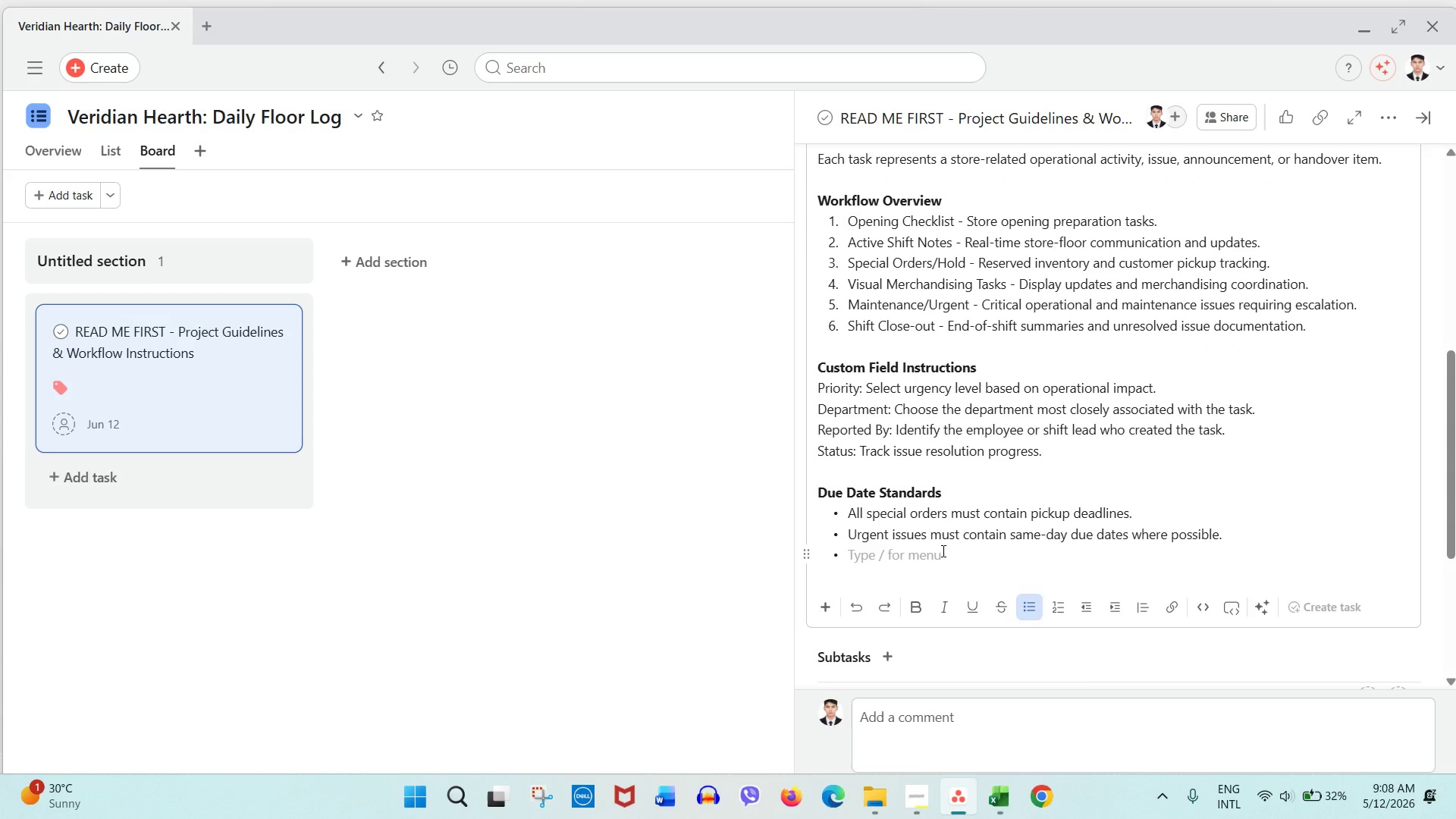 
type(Shift-related tasks should align with operational schedules.)
 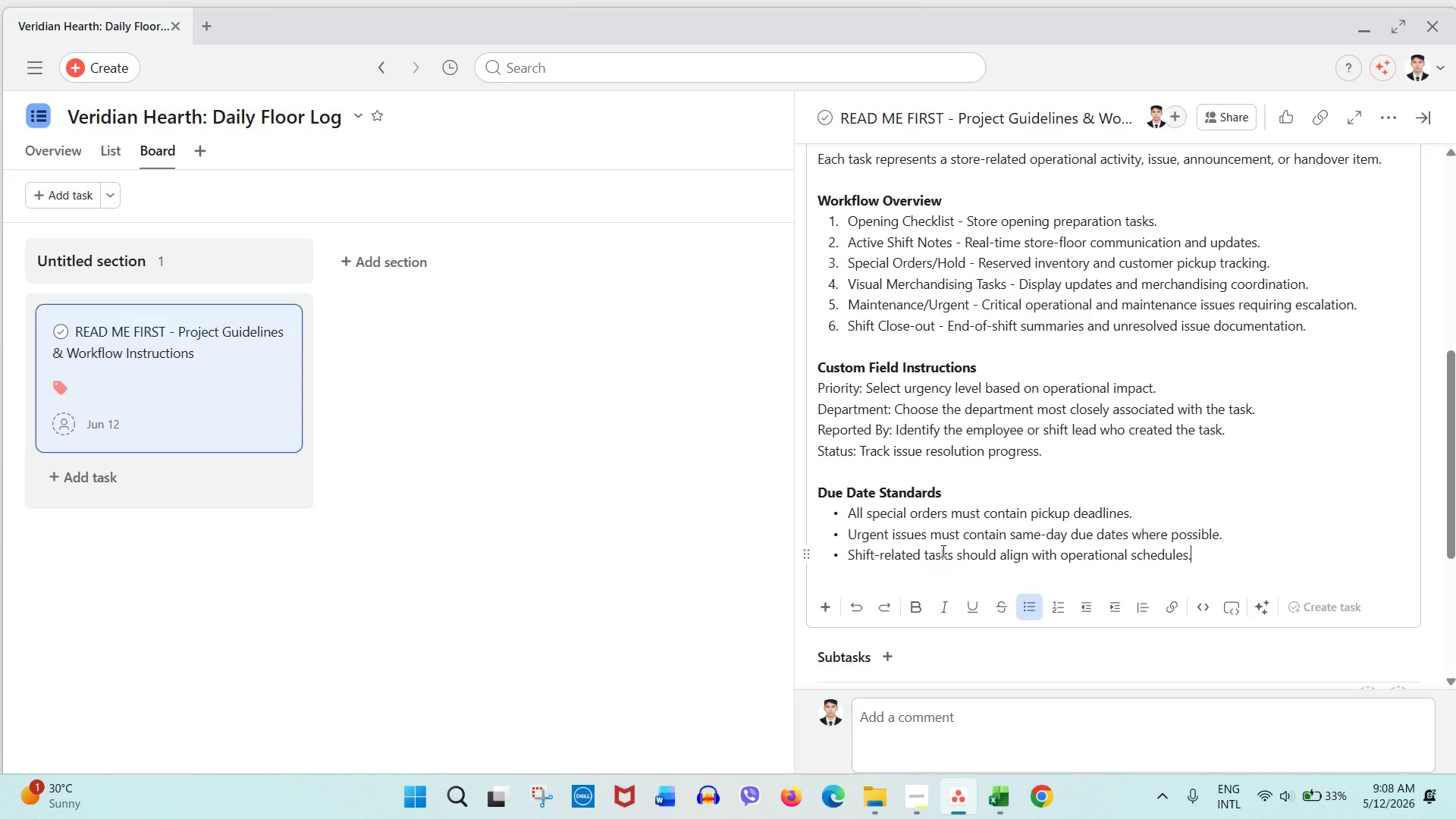 
key(Enter)
 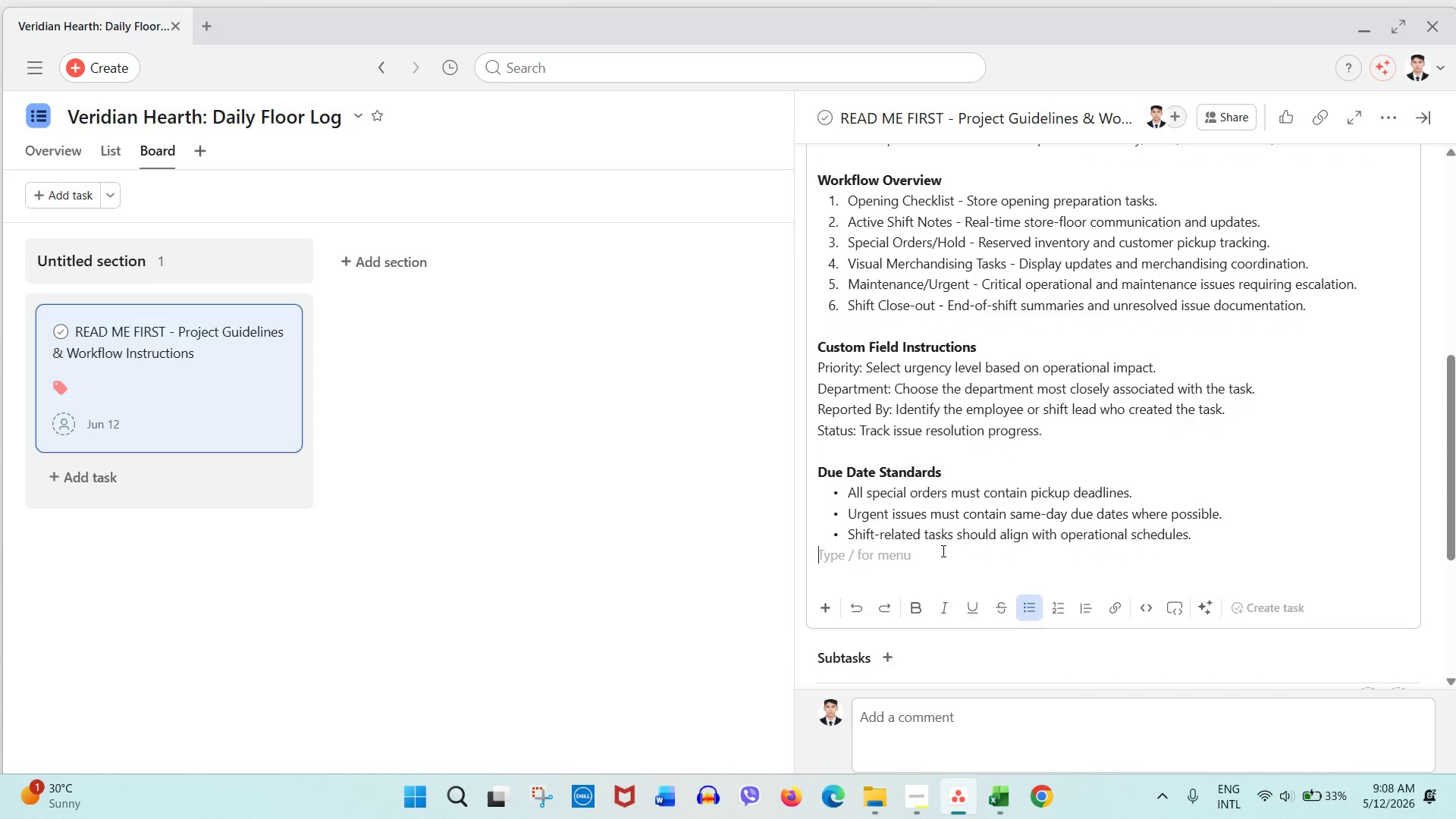 
key(Enter)
 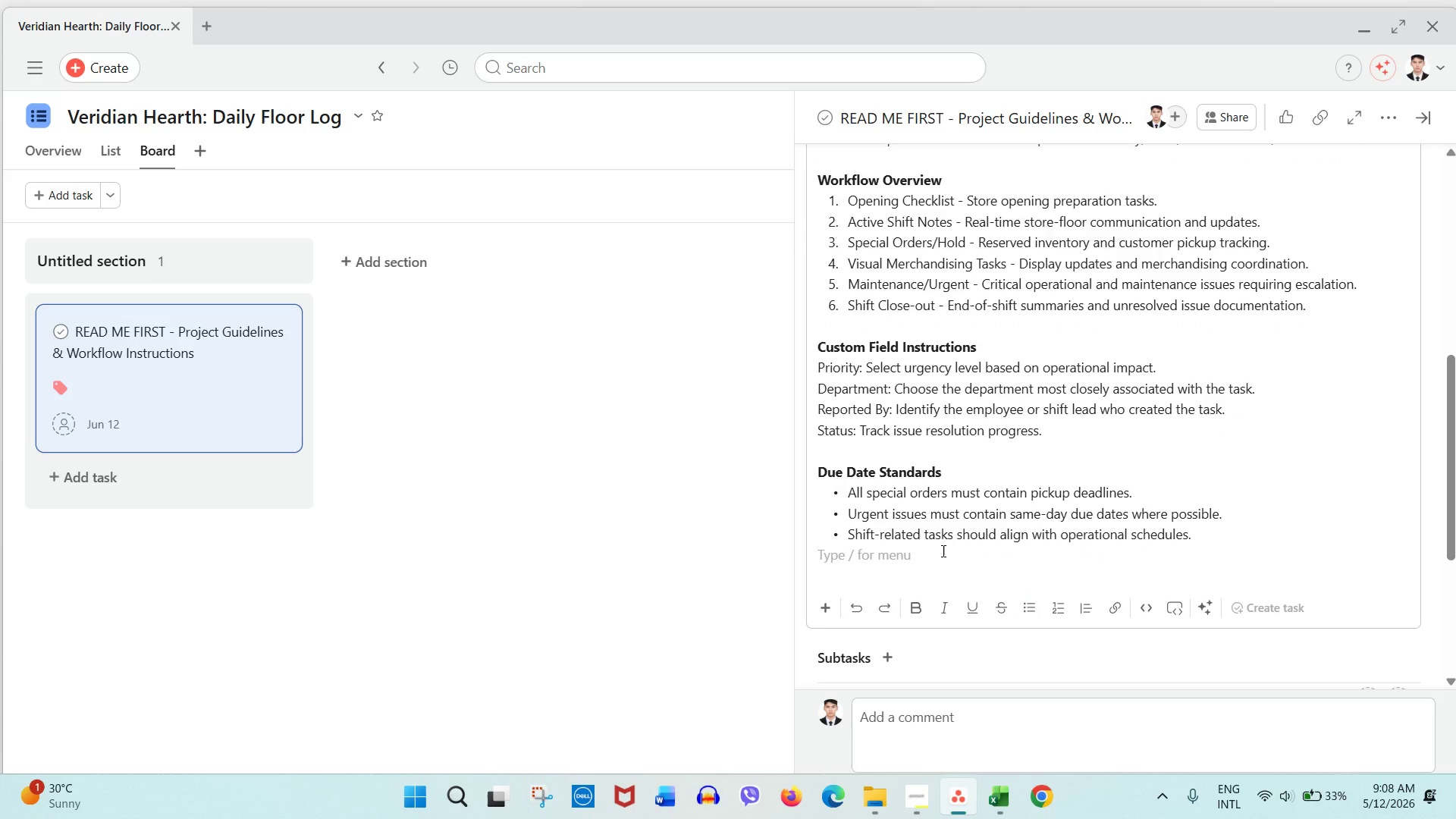 
key(Enter)
 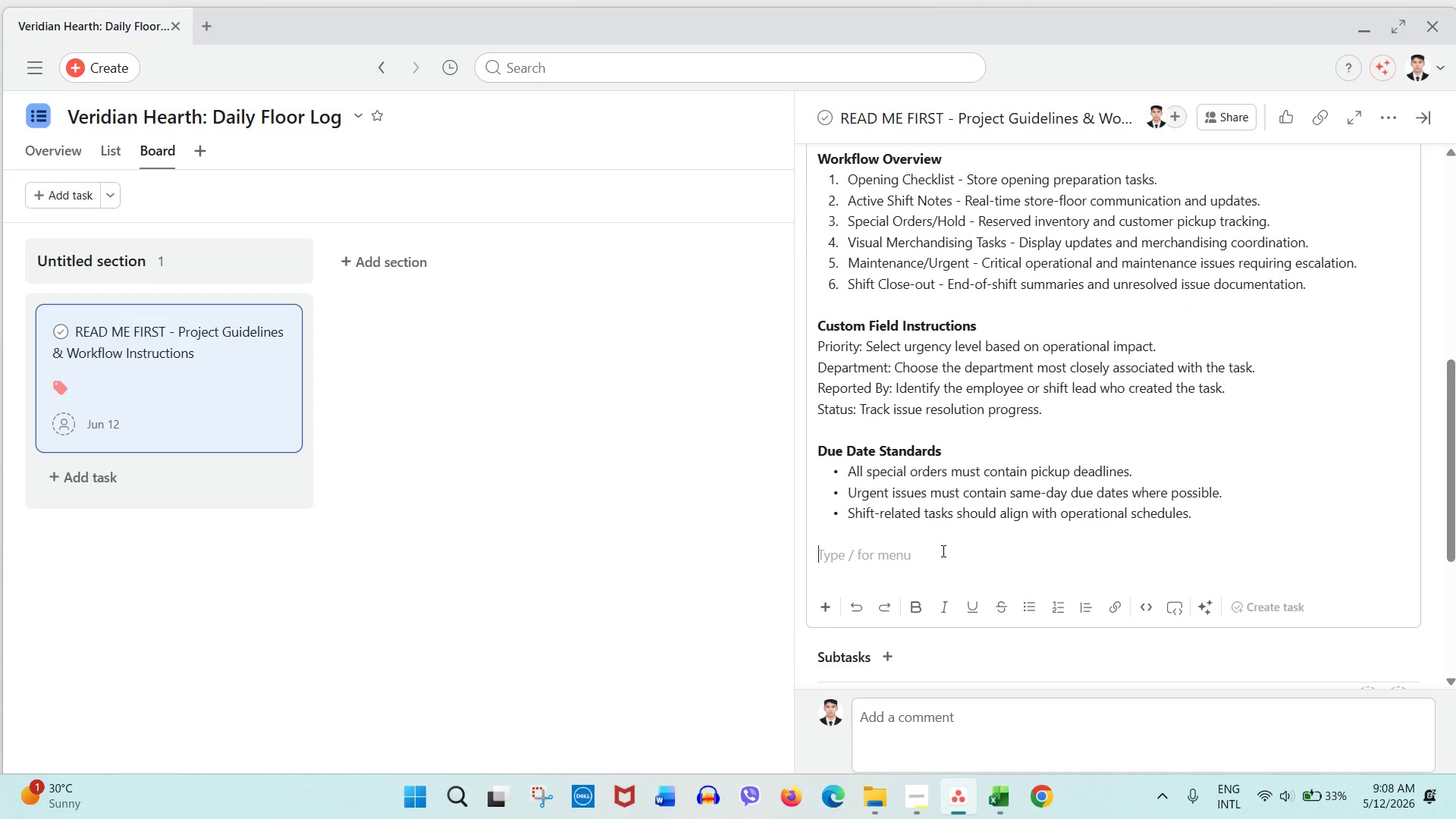 
type(Commini)
key(Backspace)
key(Backspace)
key(Backspace)
type(munication Standards)
 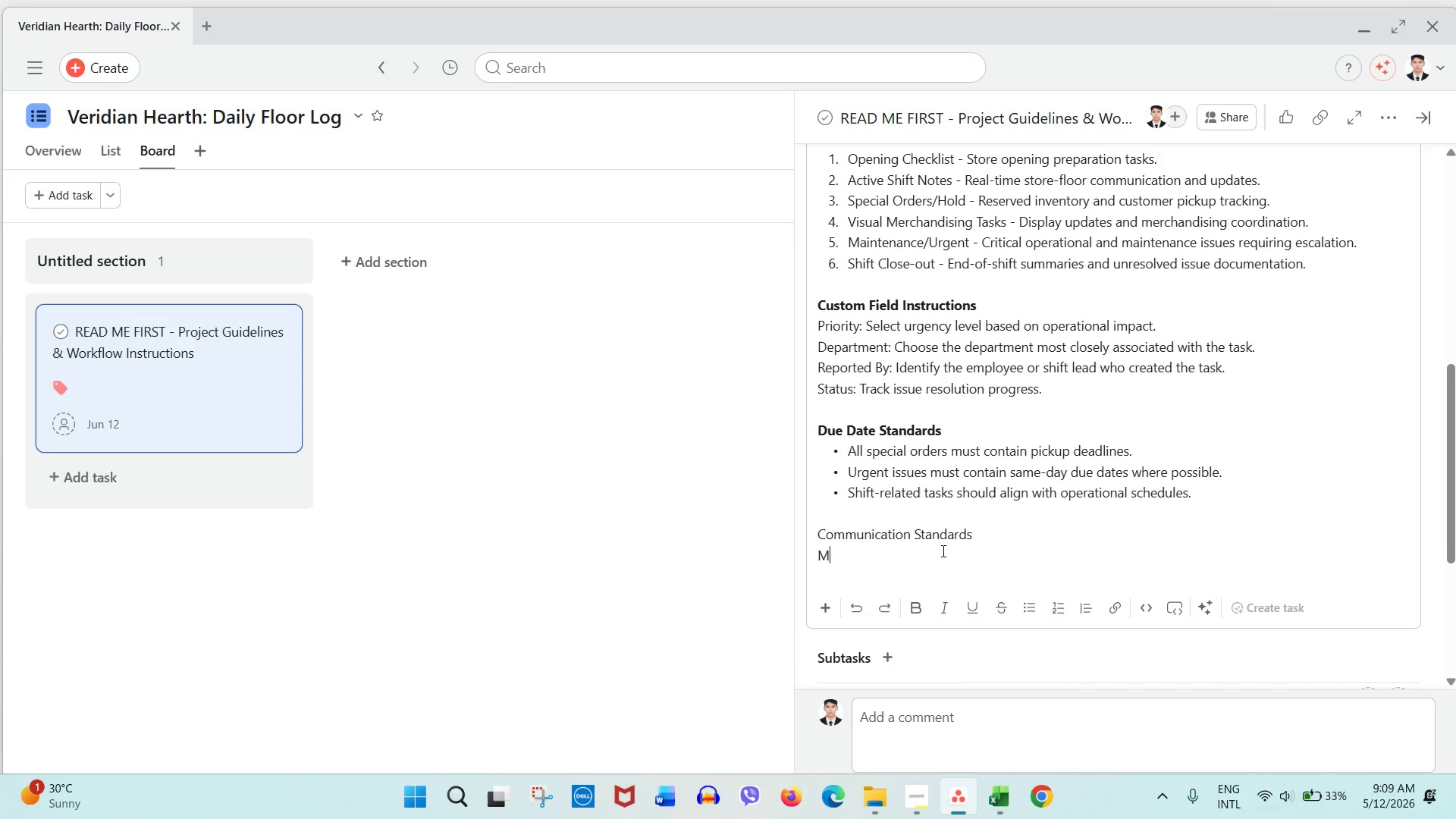 
key(Enter)
 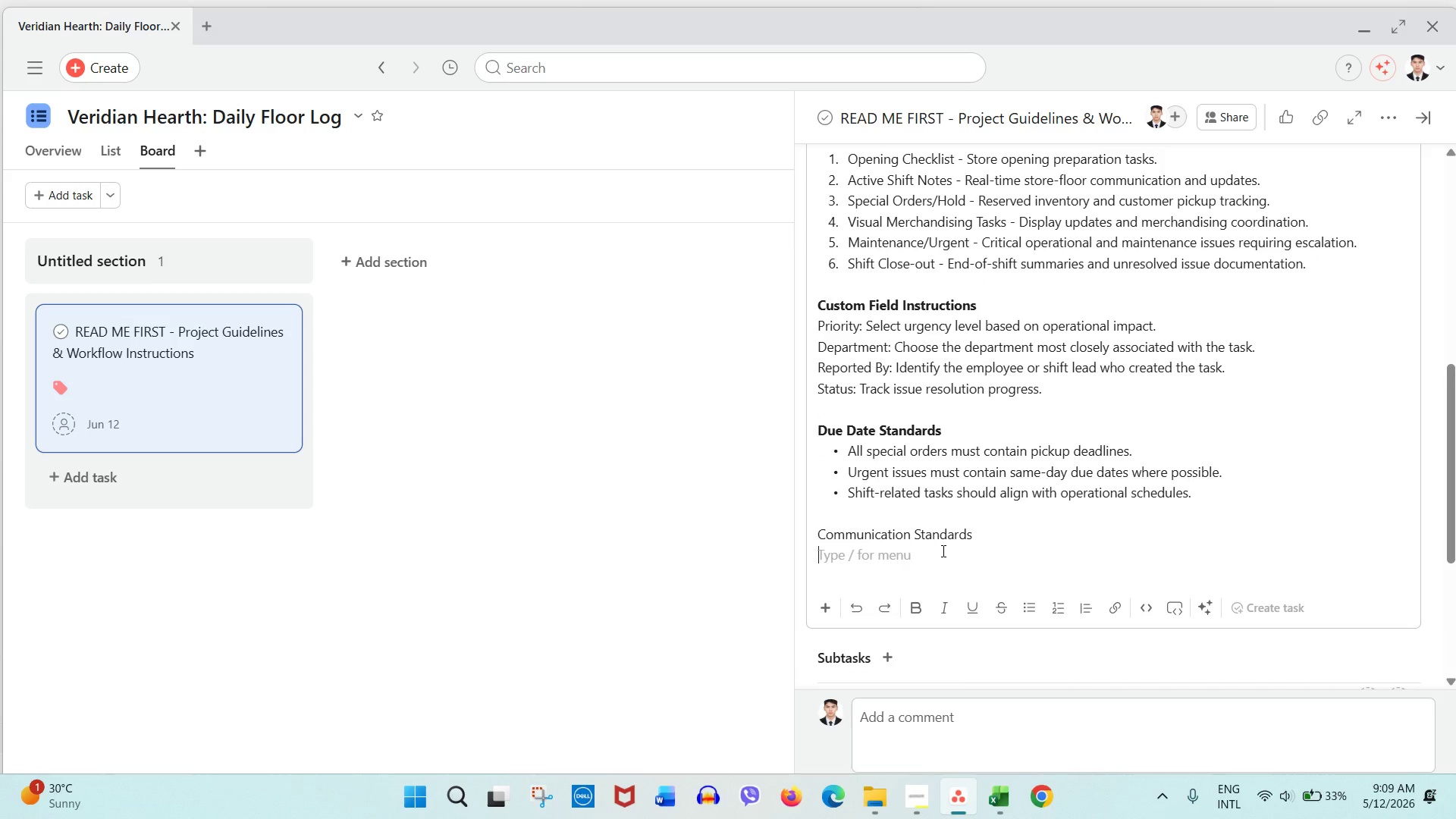 
type(Maintain concise and professional updates)
 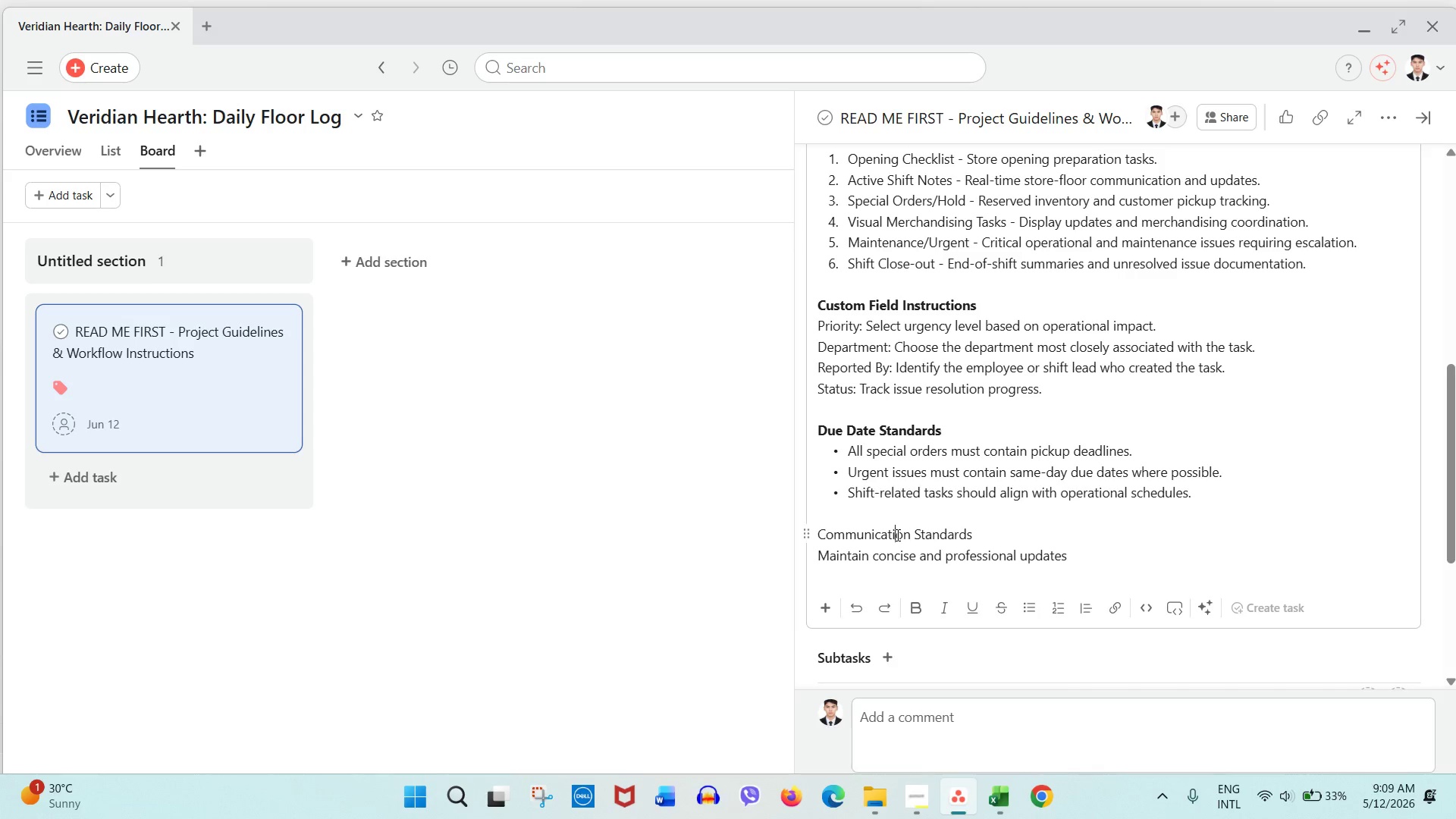 
double_click([896, 535])
 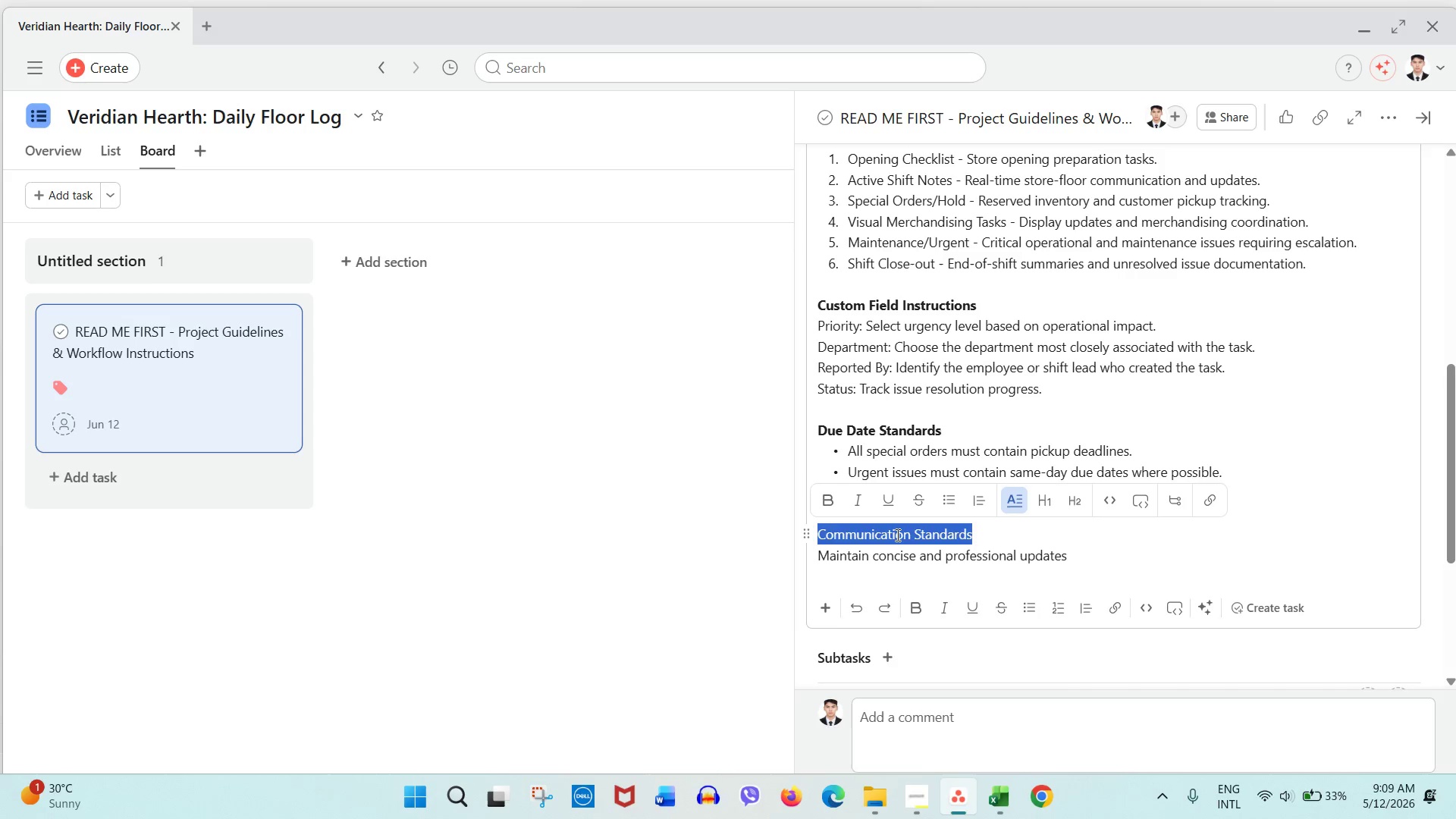 
triple_click([896, 535])
 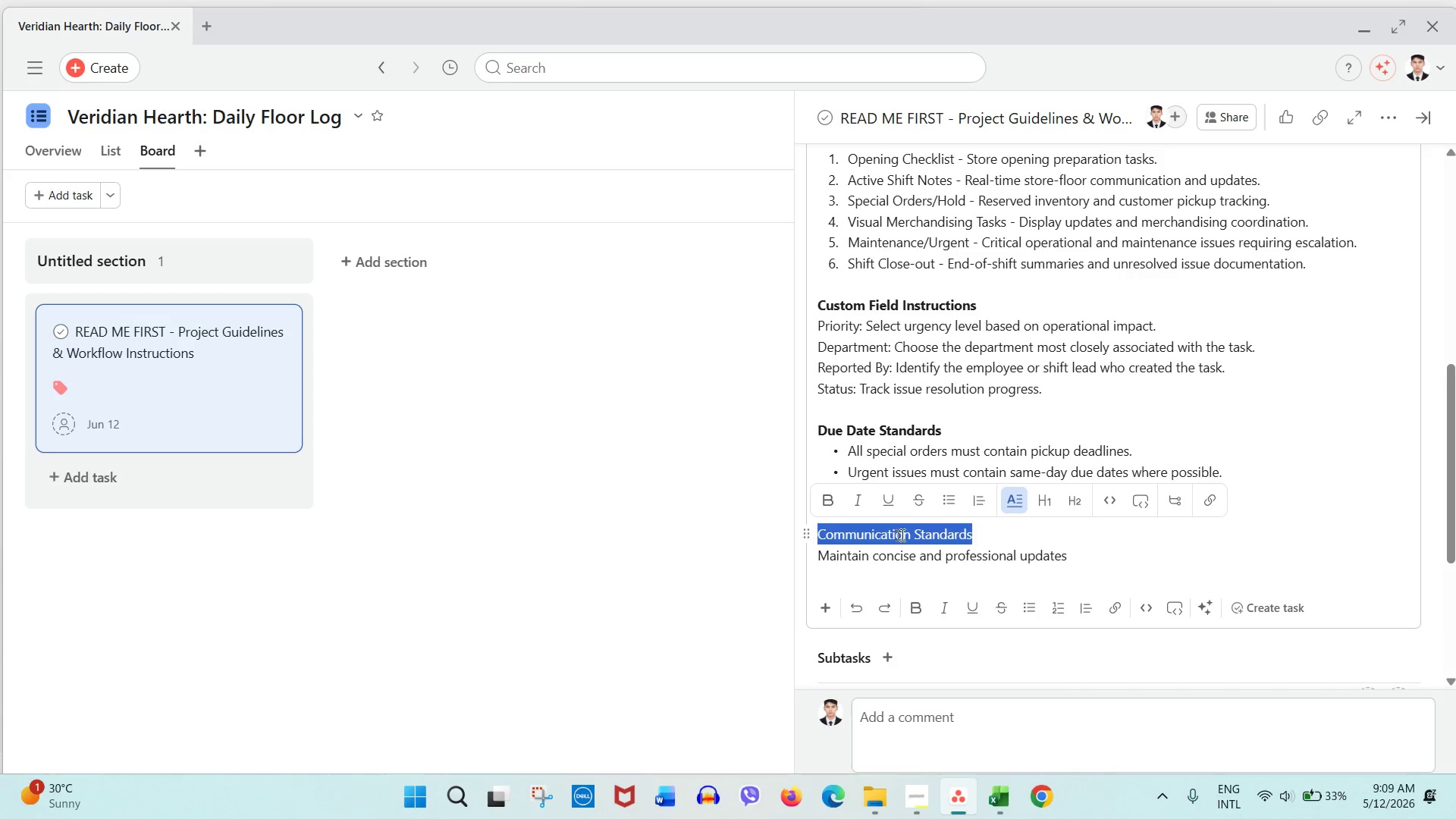 
key(Control+B)
 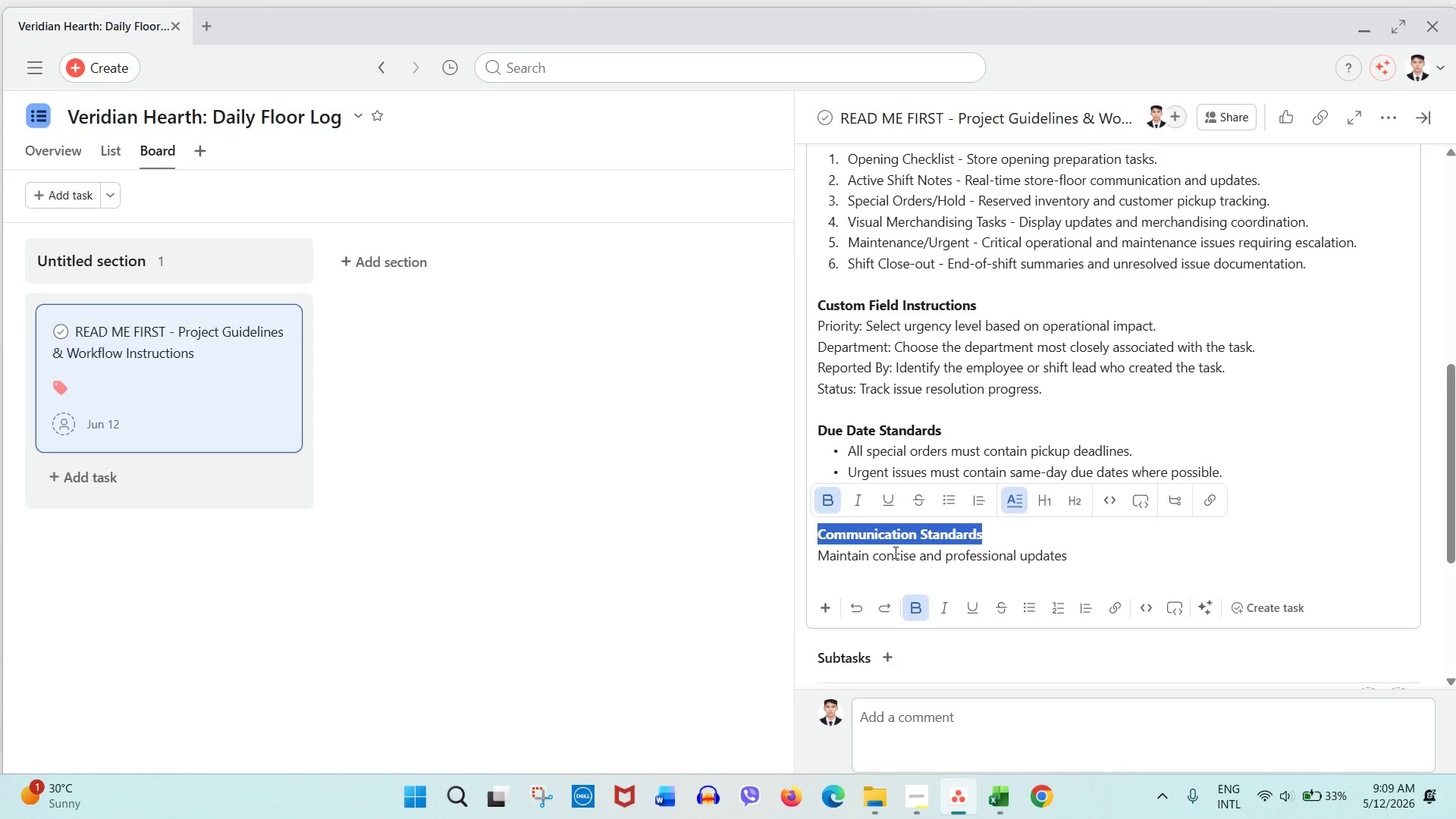 
left_click([894, 552])
 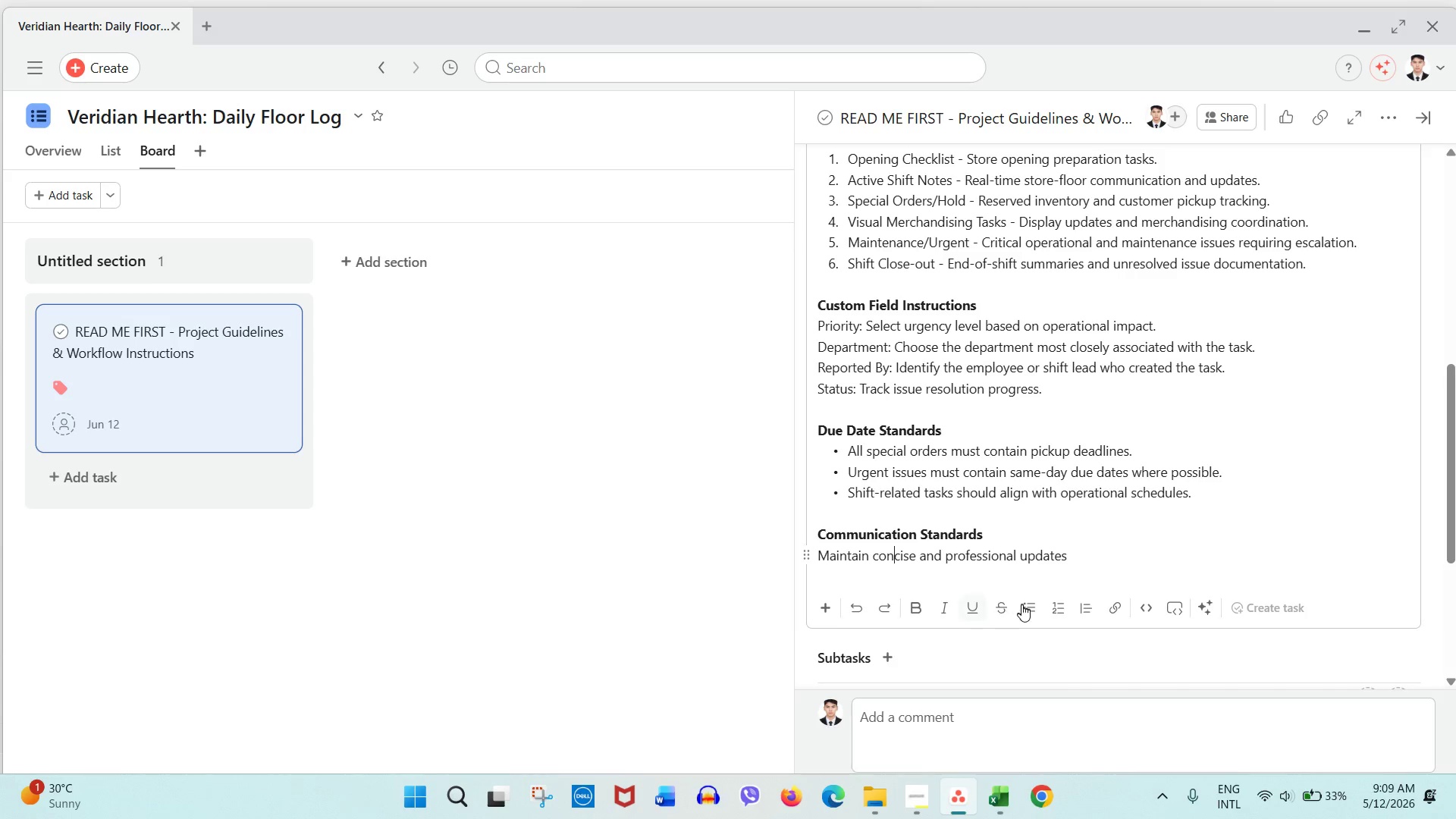 
left_click([1021, 604])
 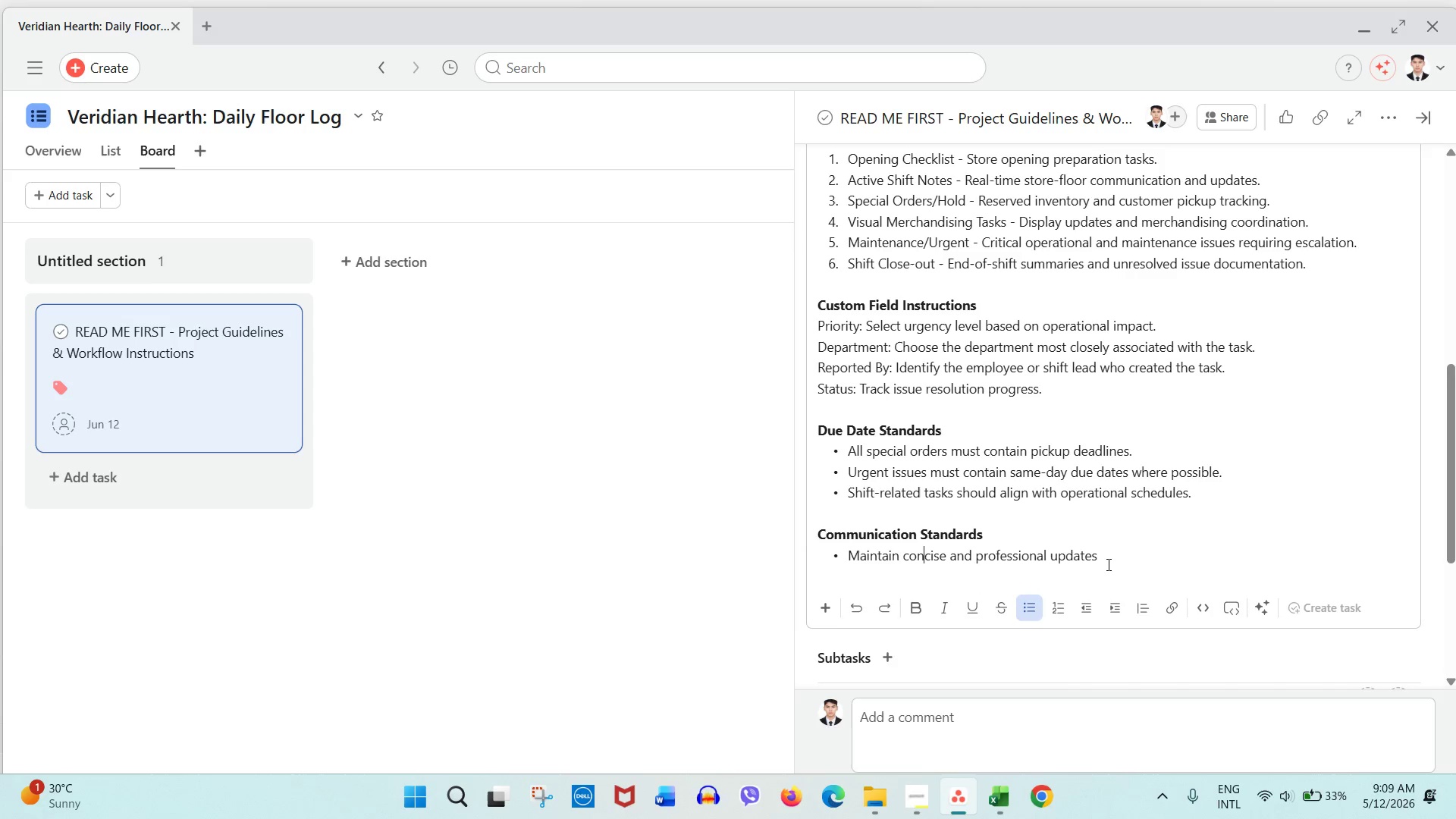 
left_click([1109, 564])
 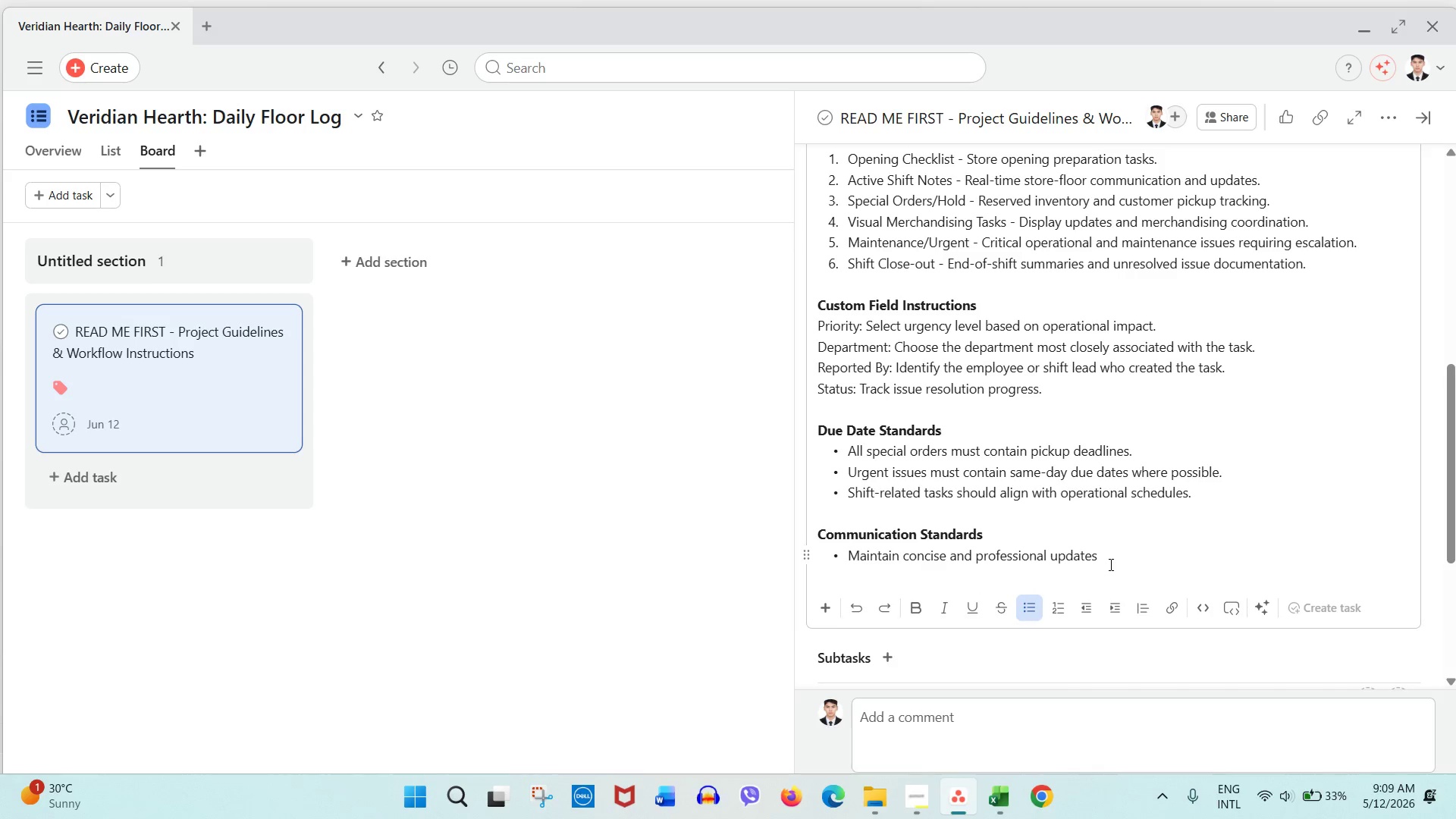 
key(Enter)
 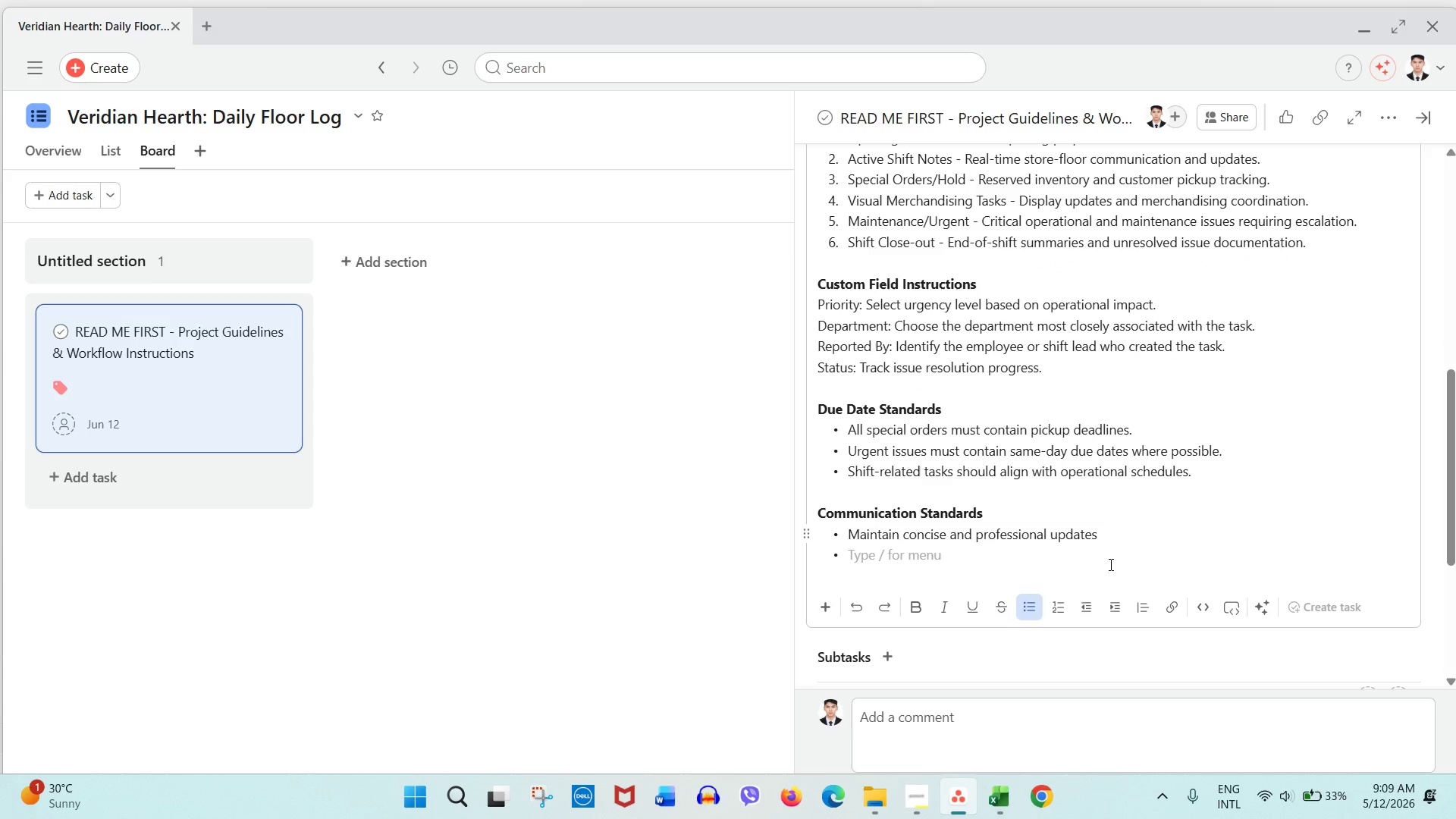 
type(Document unresolved issues clearly/)
key(Backspace)
type(.)
 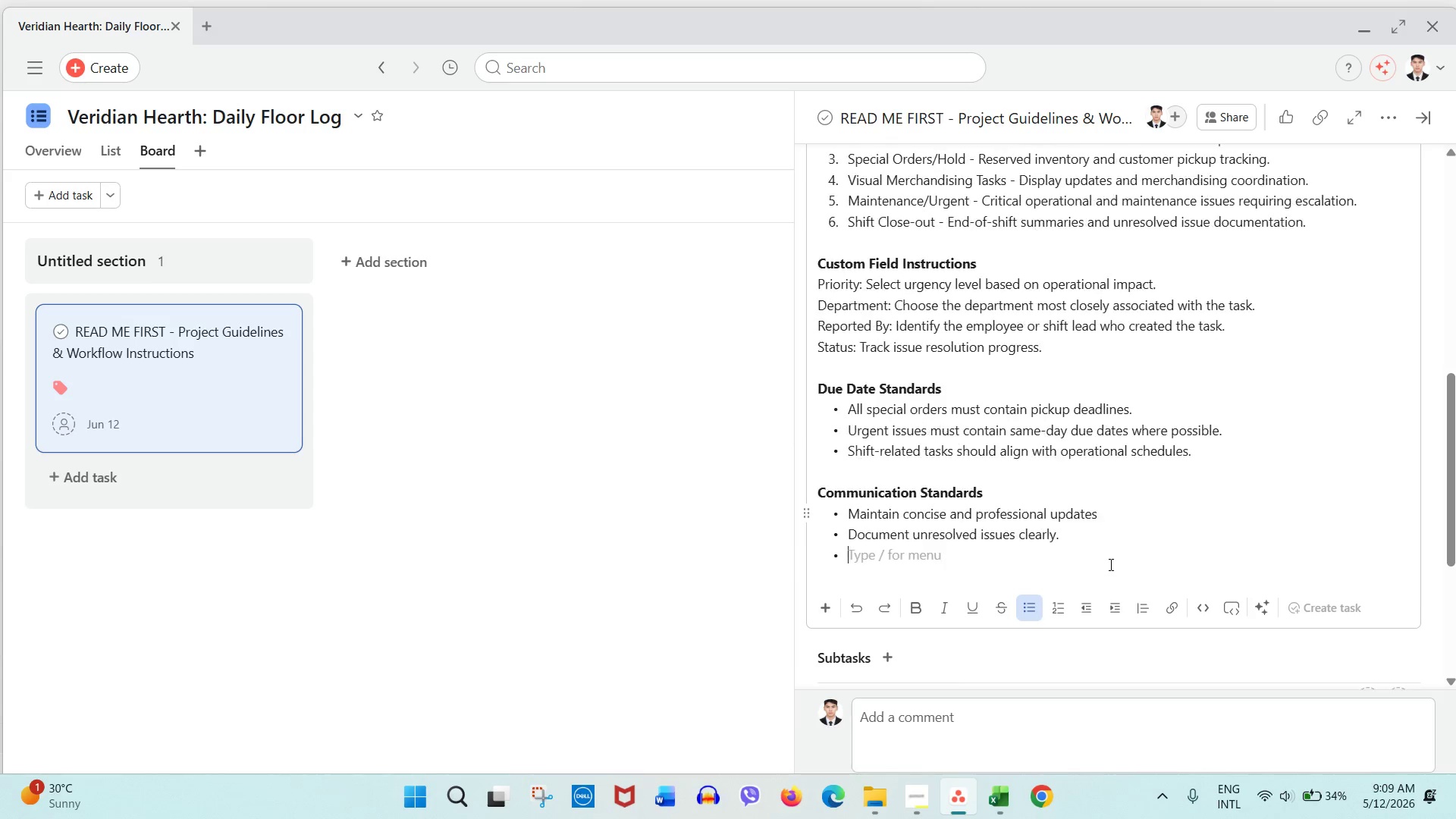 
key(Enter)
 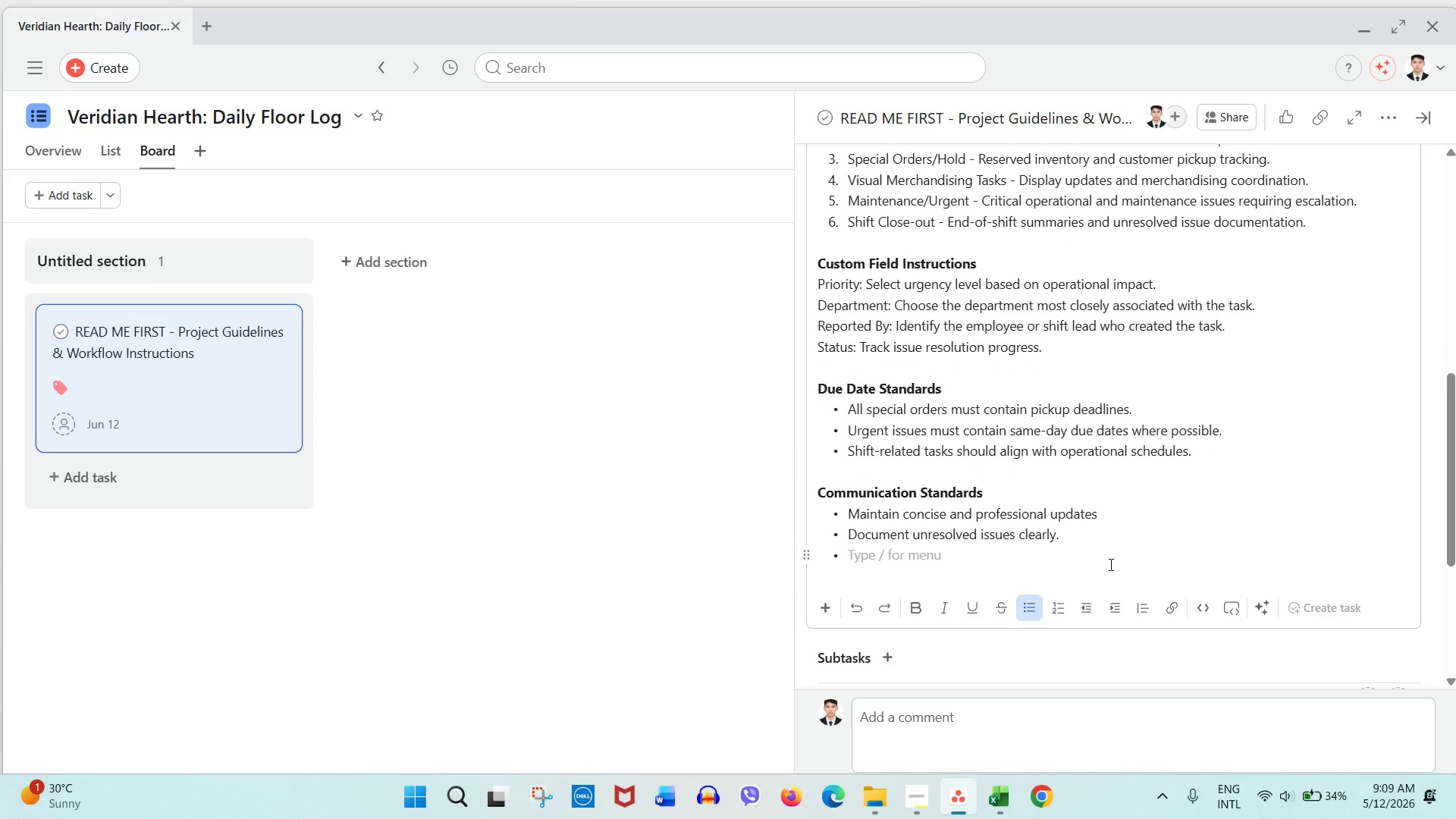 
type(Use comments for follow-ip c)
key(Backspace)
key(Backspace)
key(Backspace)
key(Backspace)
type(up o)
key(Backspace)
type(communication.)
 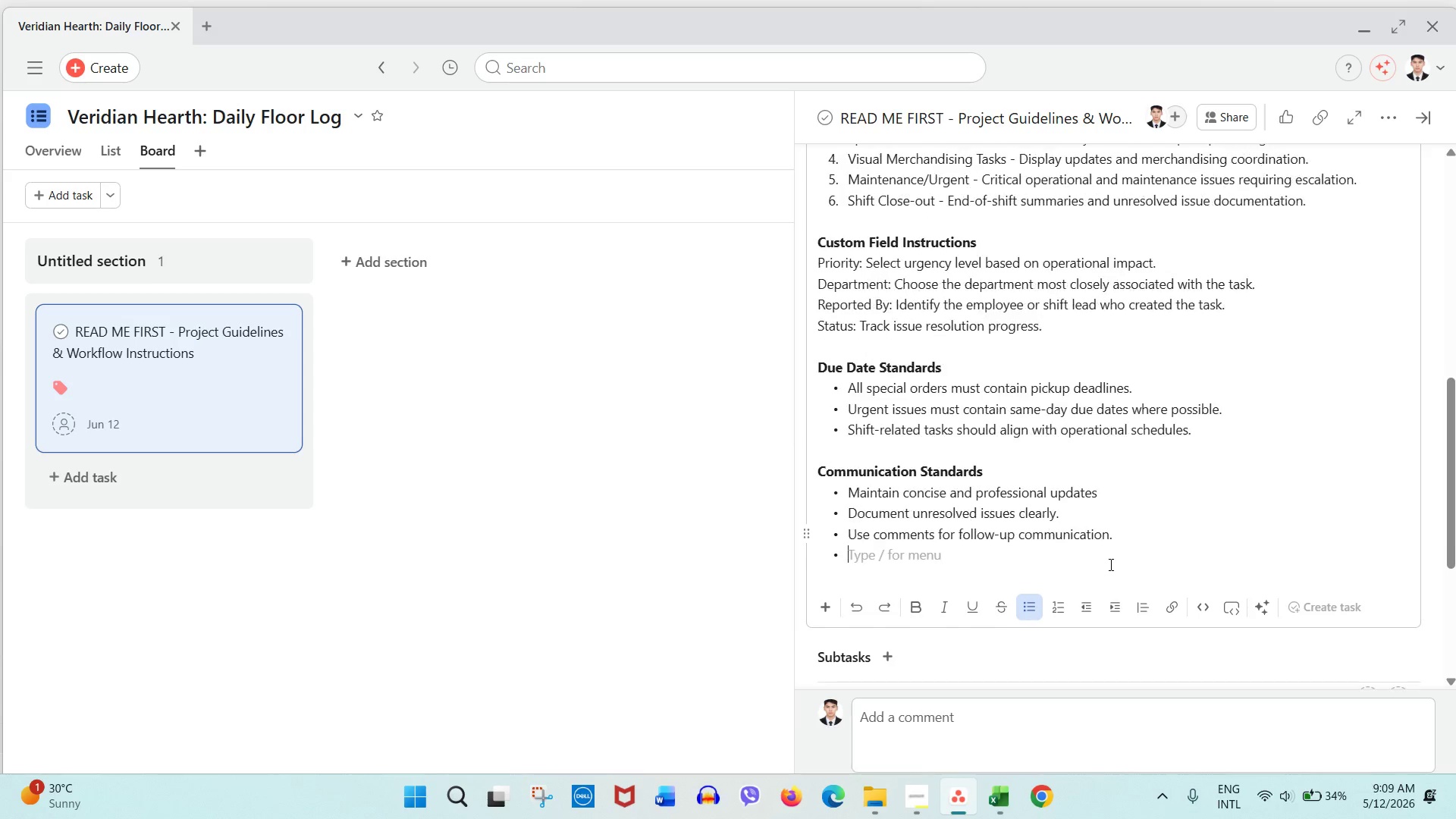 
key(Enter)
 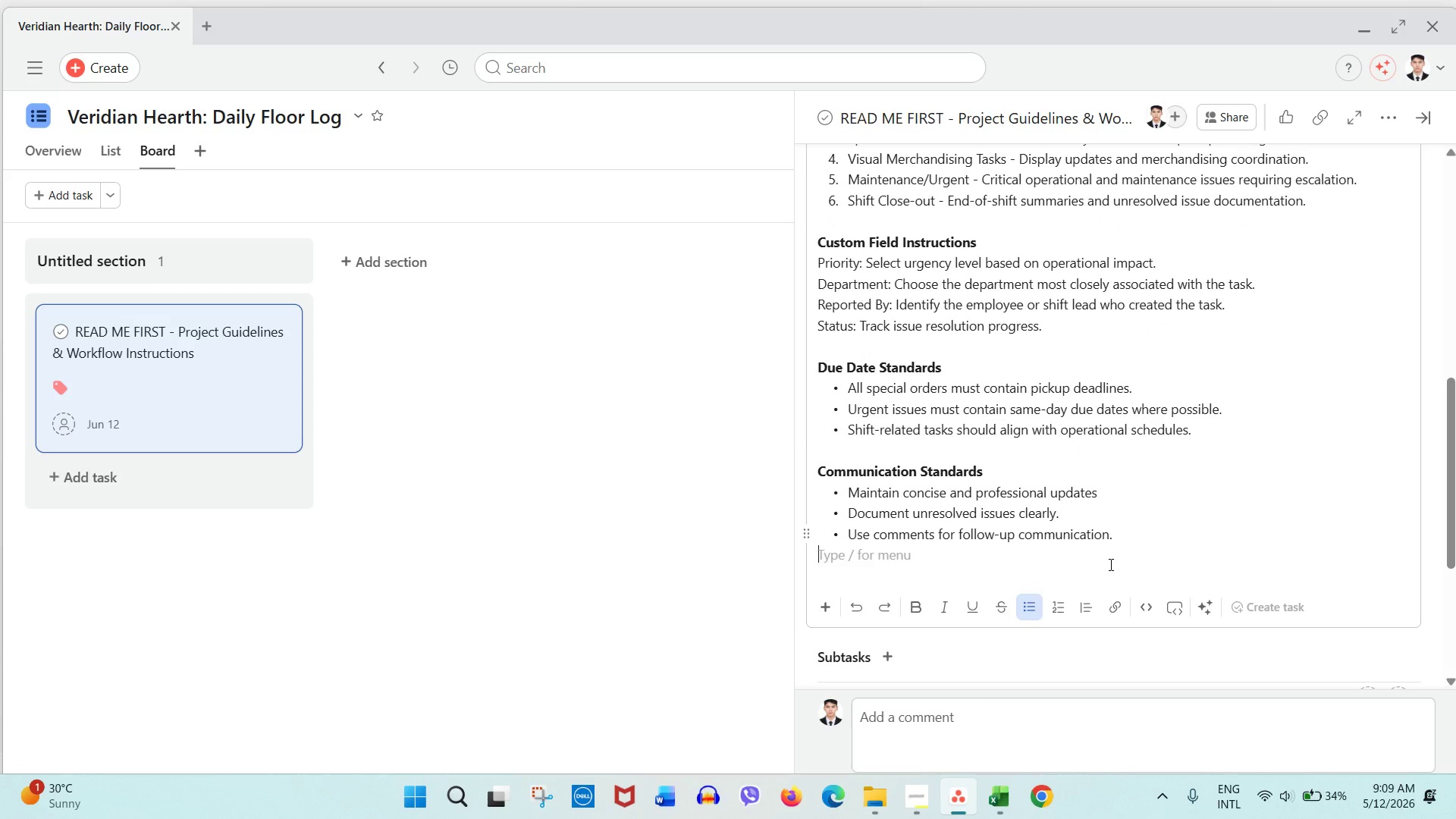 
key(Enter)
 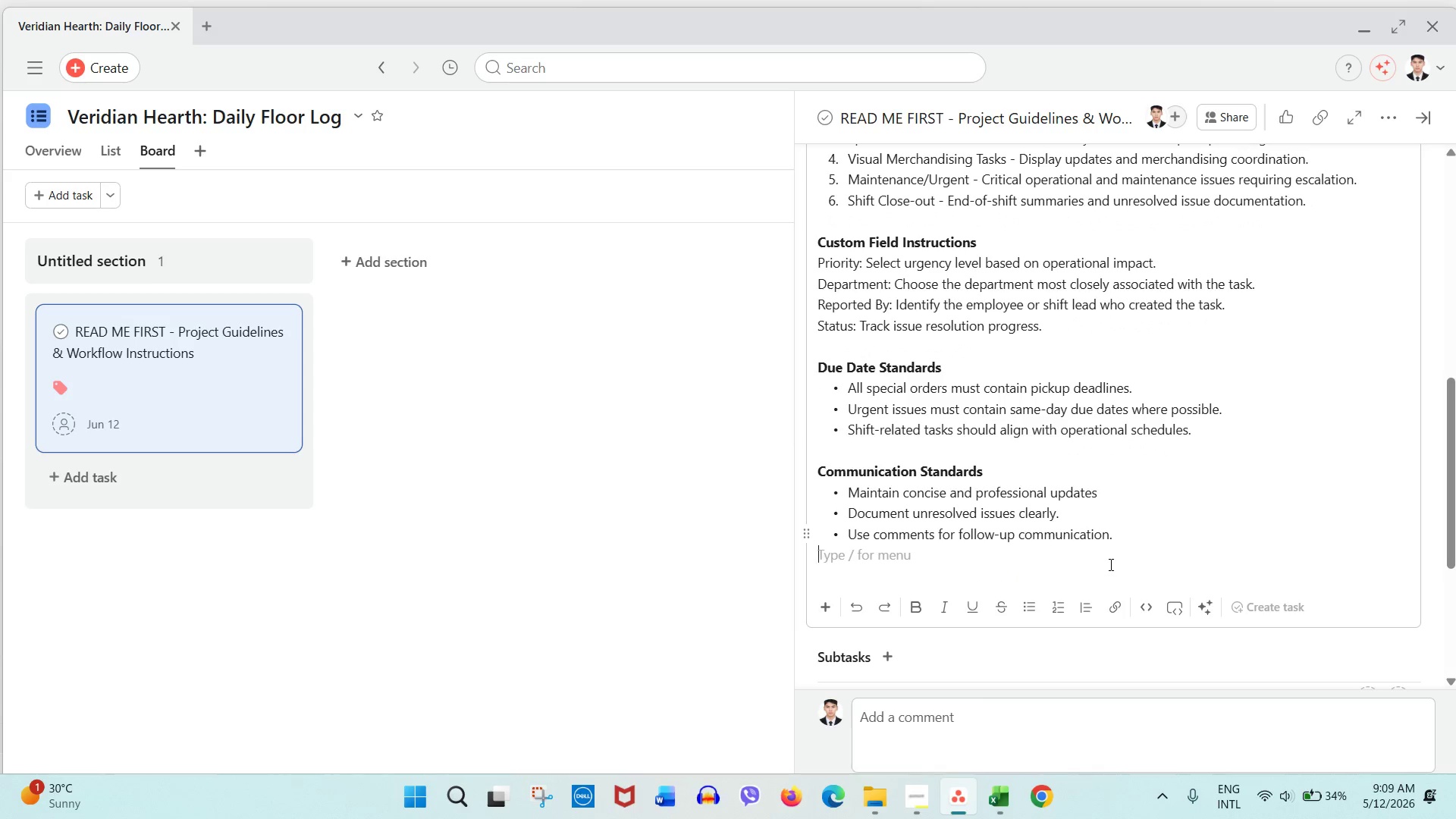 
key(Enter)
 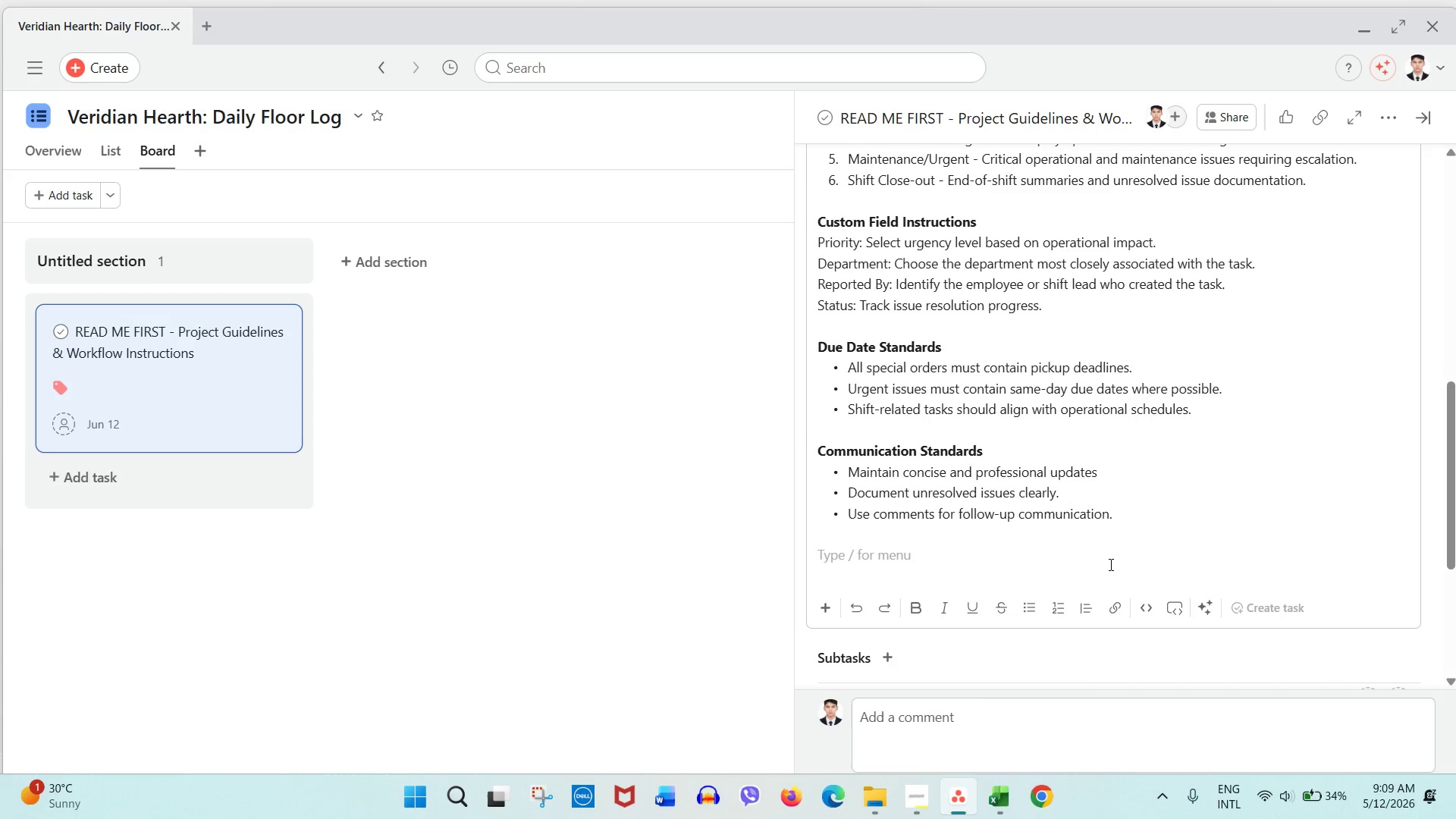 
type(Escalation Process)
 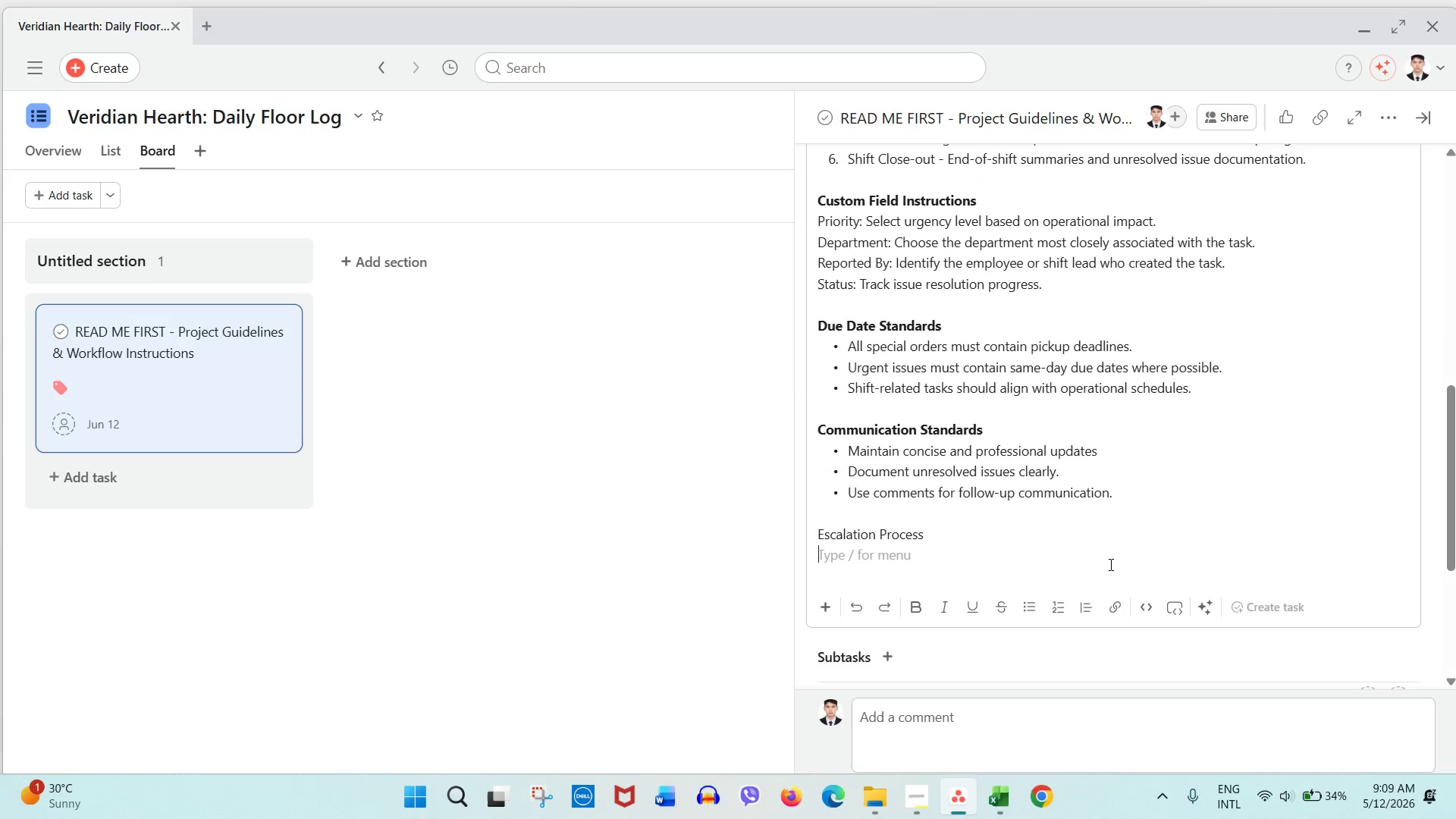 
key(Enter)
 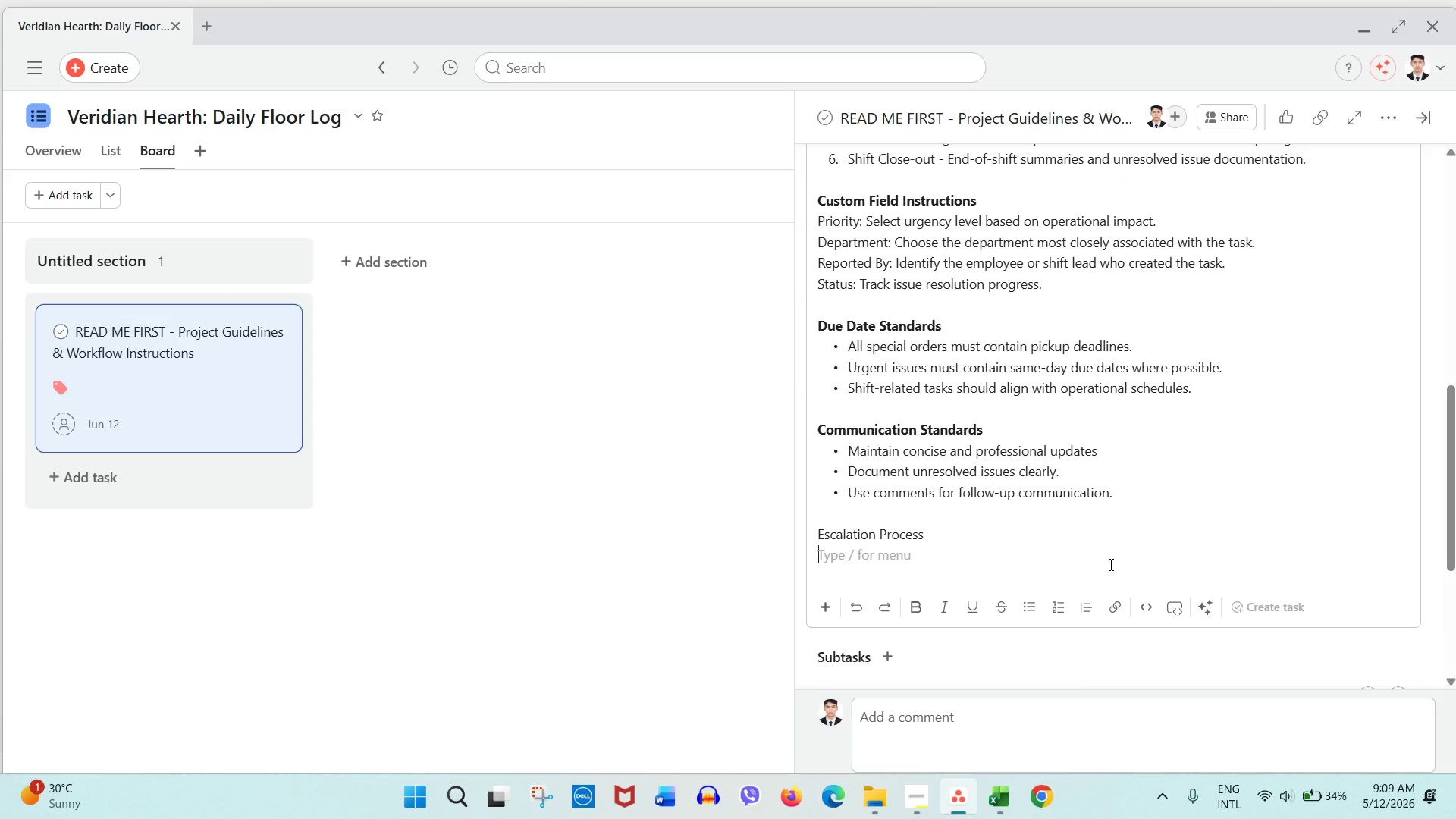 
type(Escalate immde)
key(Backspace)
key(Backspace)
type(ediately if;)
key(Backspace)
type(:)
 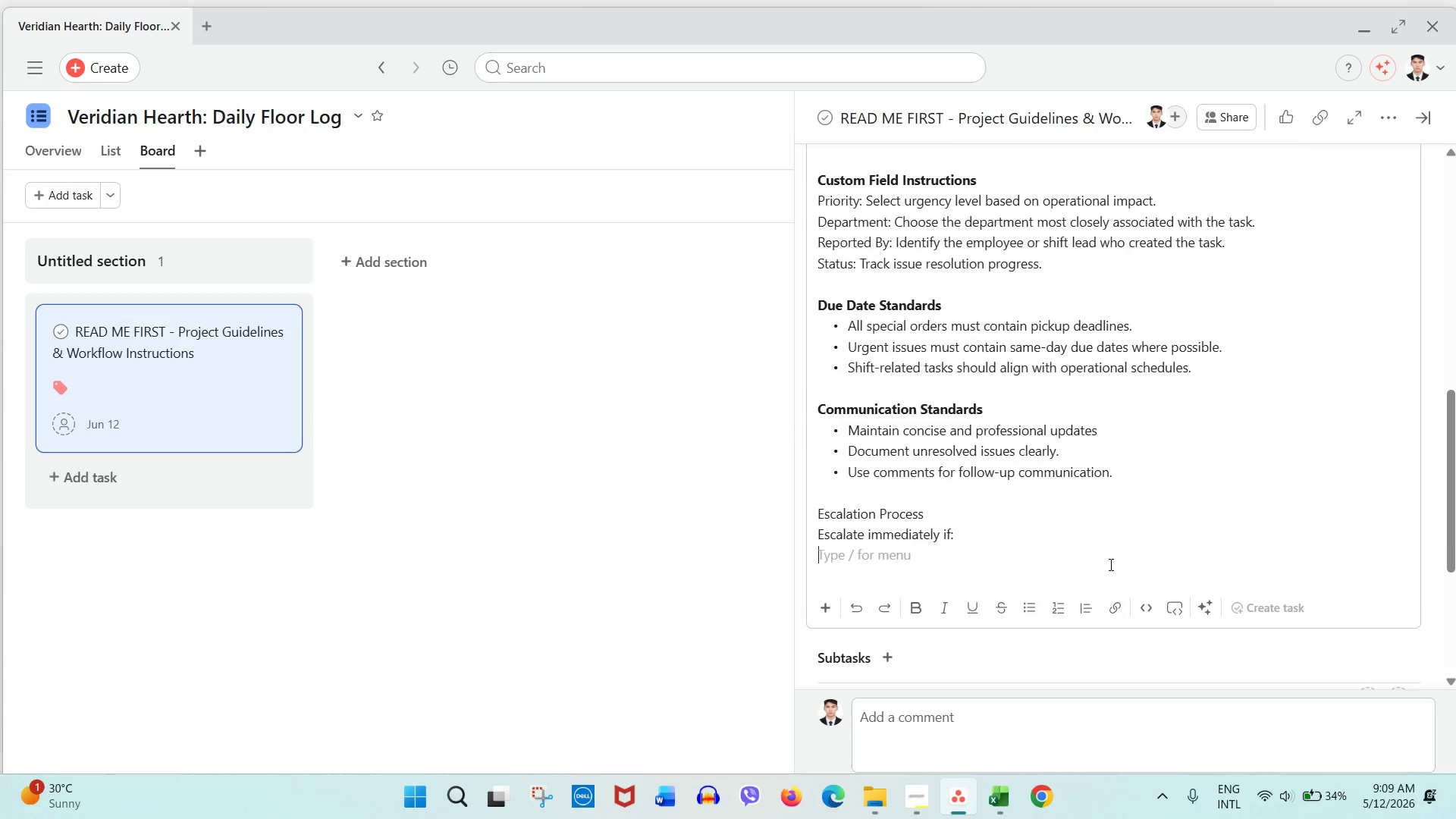 
 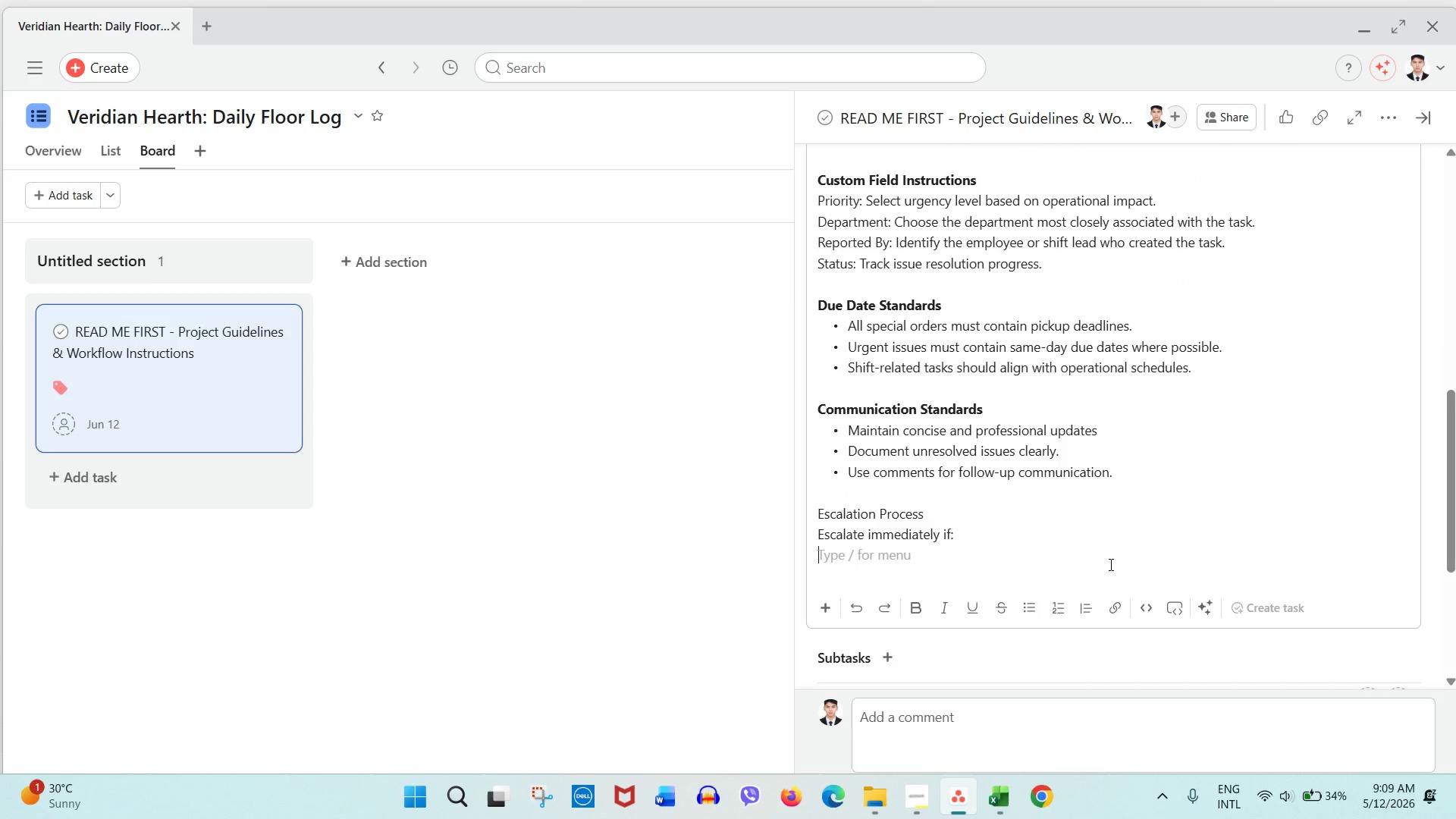 
key(Enter)
 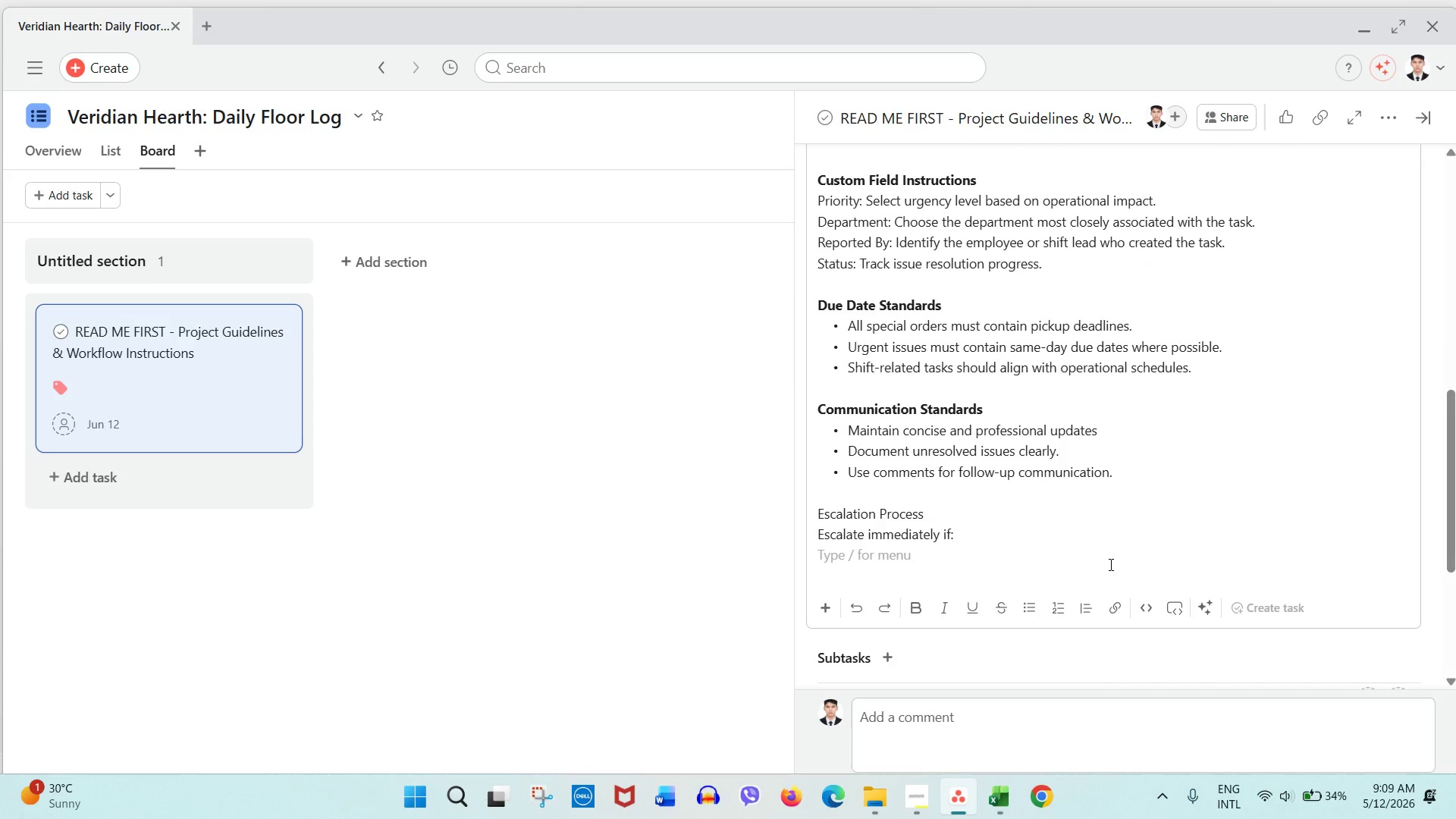 
type(Safety haa)
key(Backspace)
type(zards are identified)
 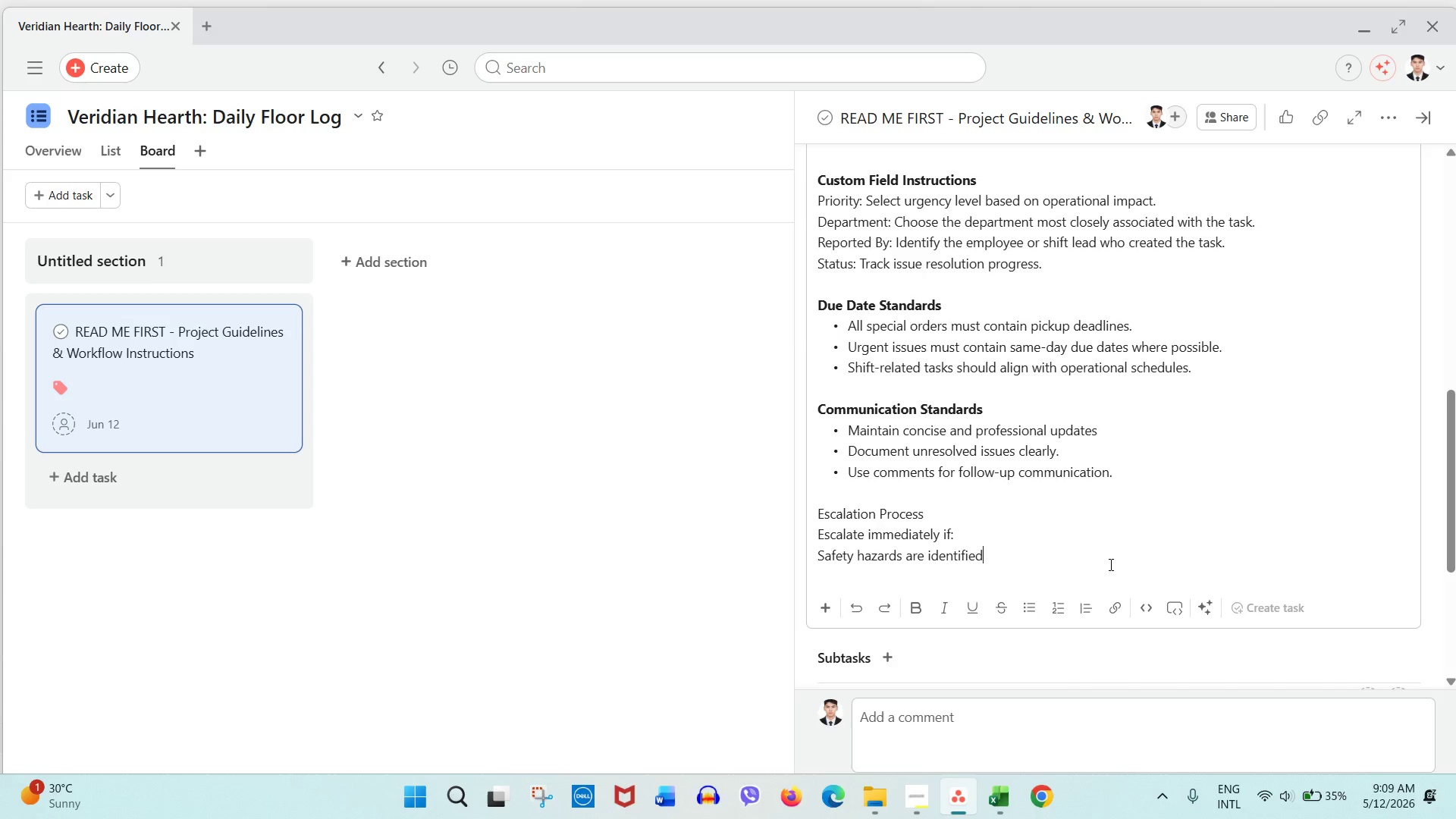 
key(Enter)
 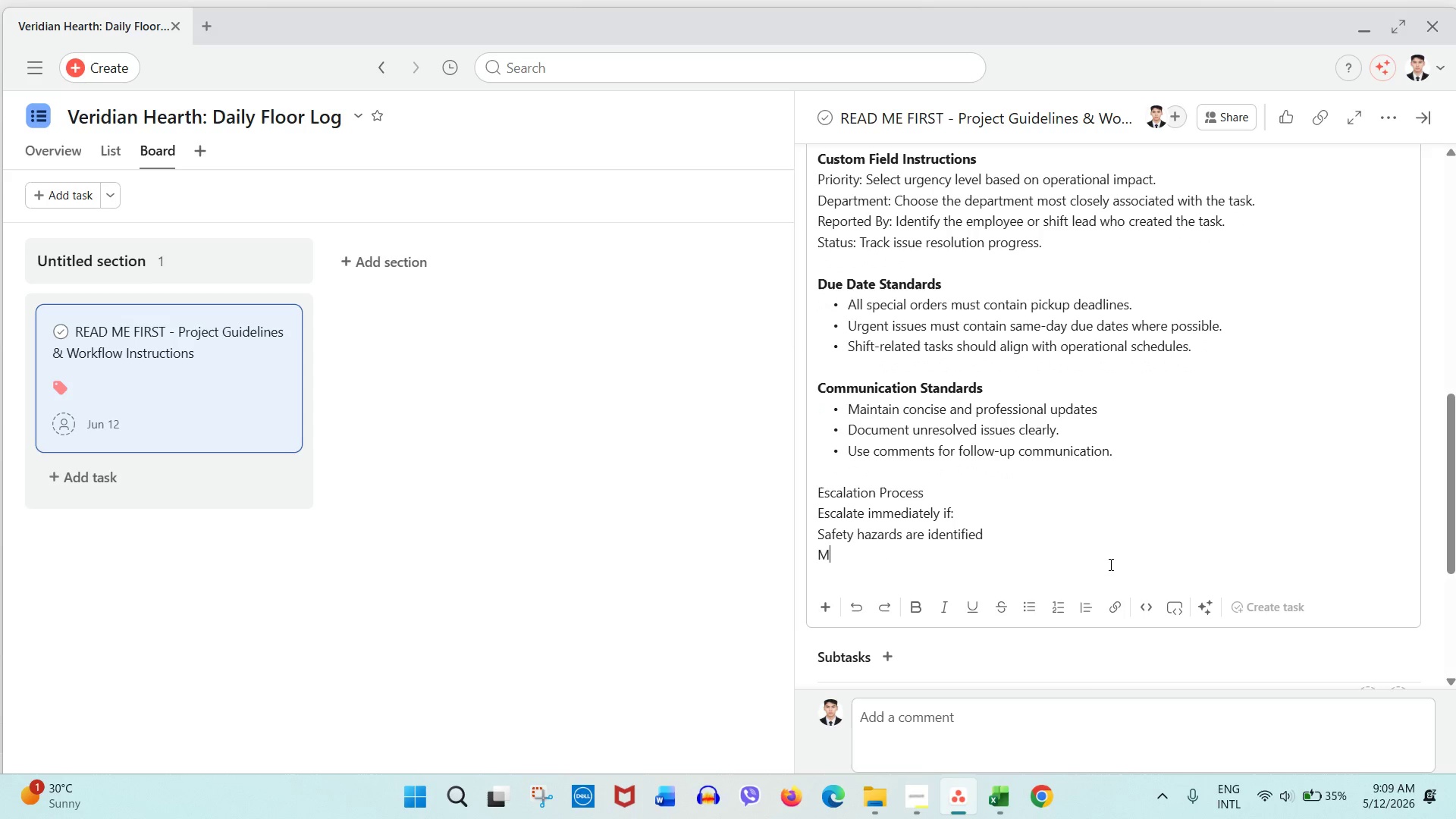 
type(Major inventory damage occurs)
 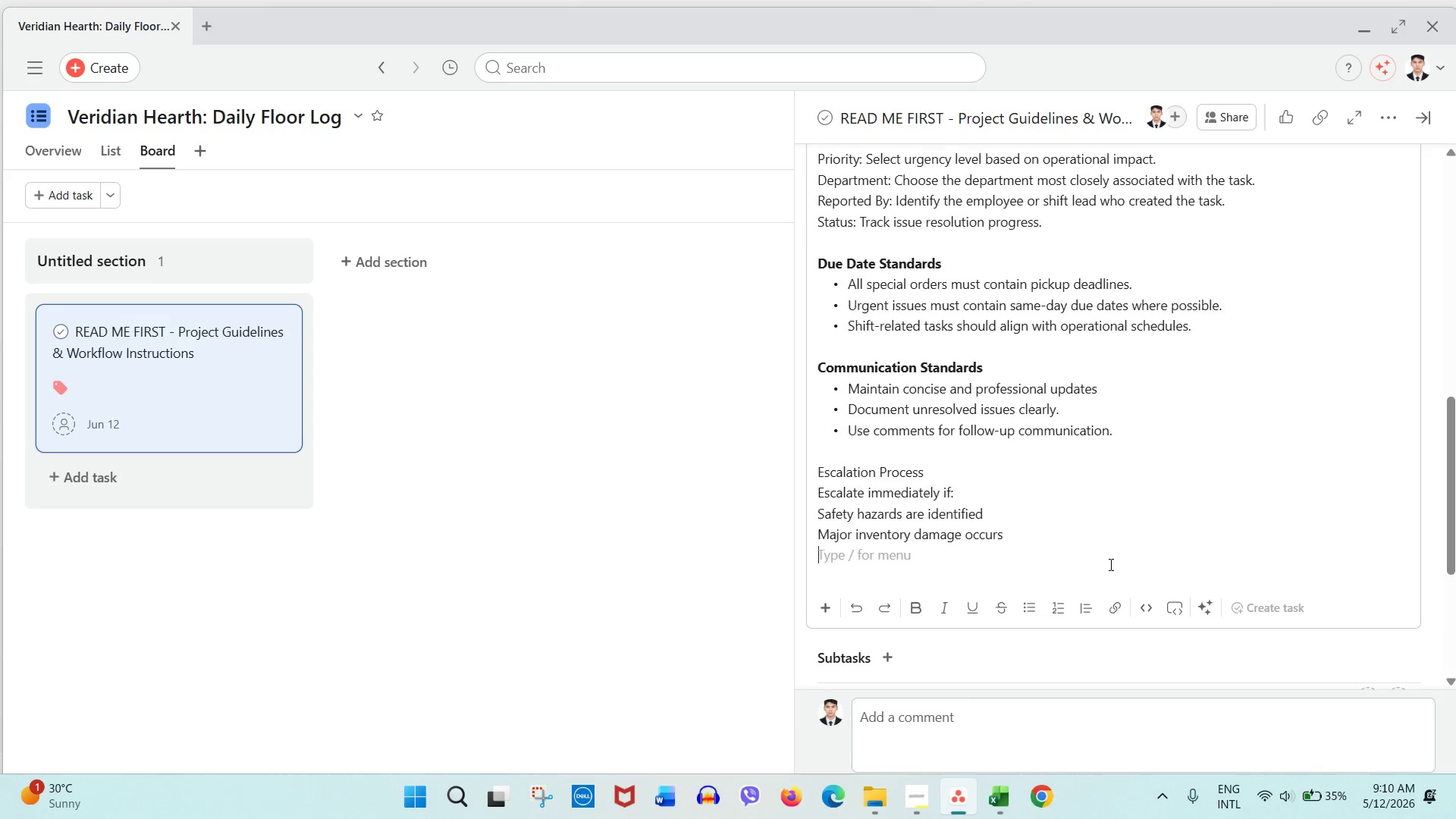 
key(Enter)
 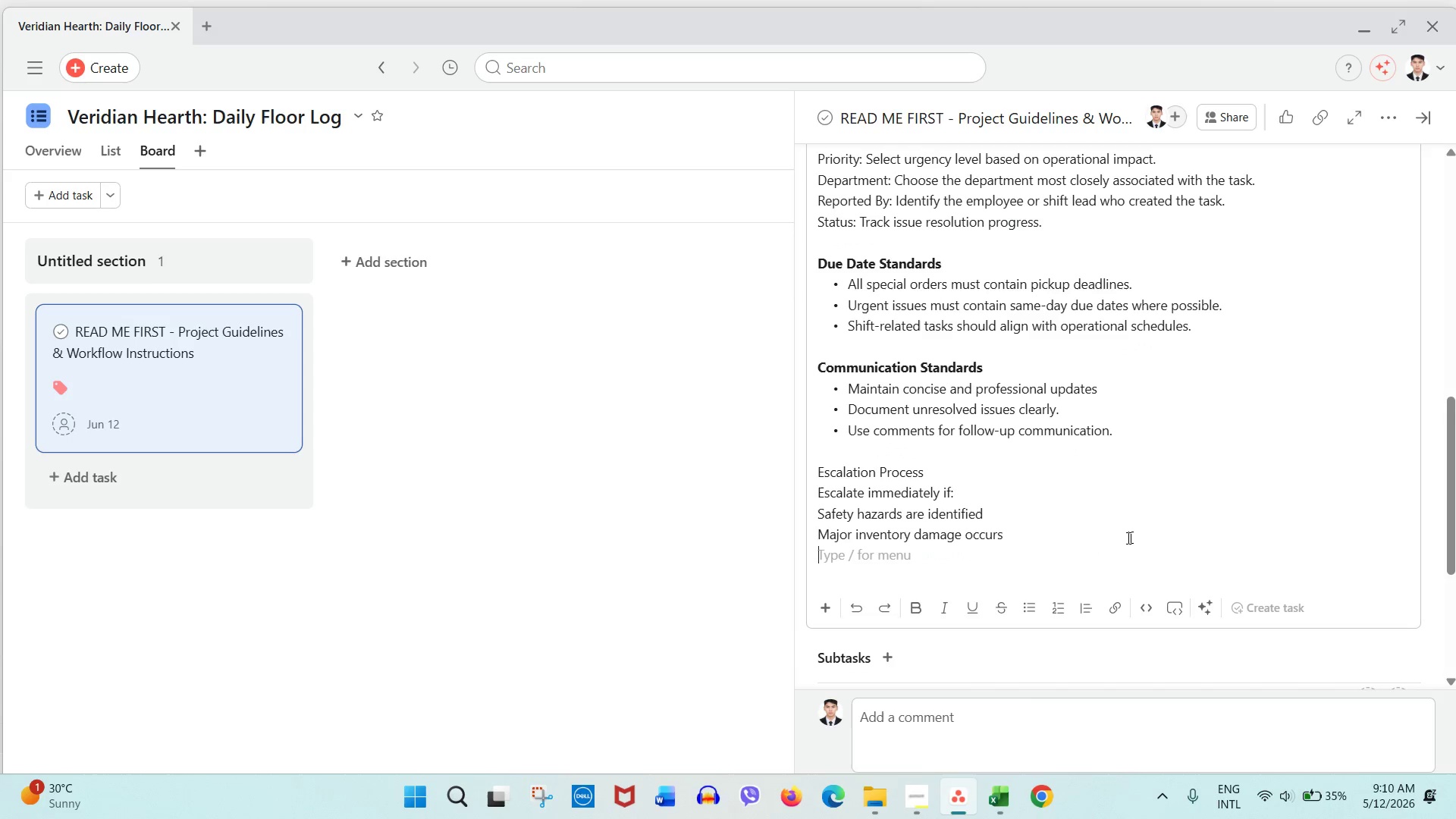 
left_click_drag(start_coordinate=[1065, 524], to_coordinate=[721, 503])
 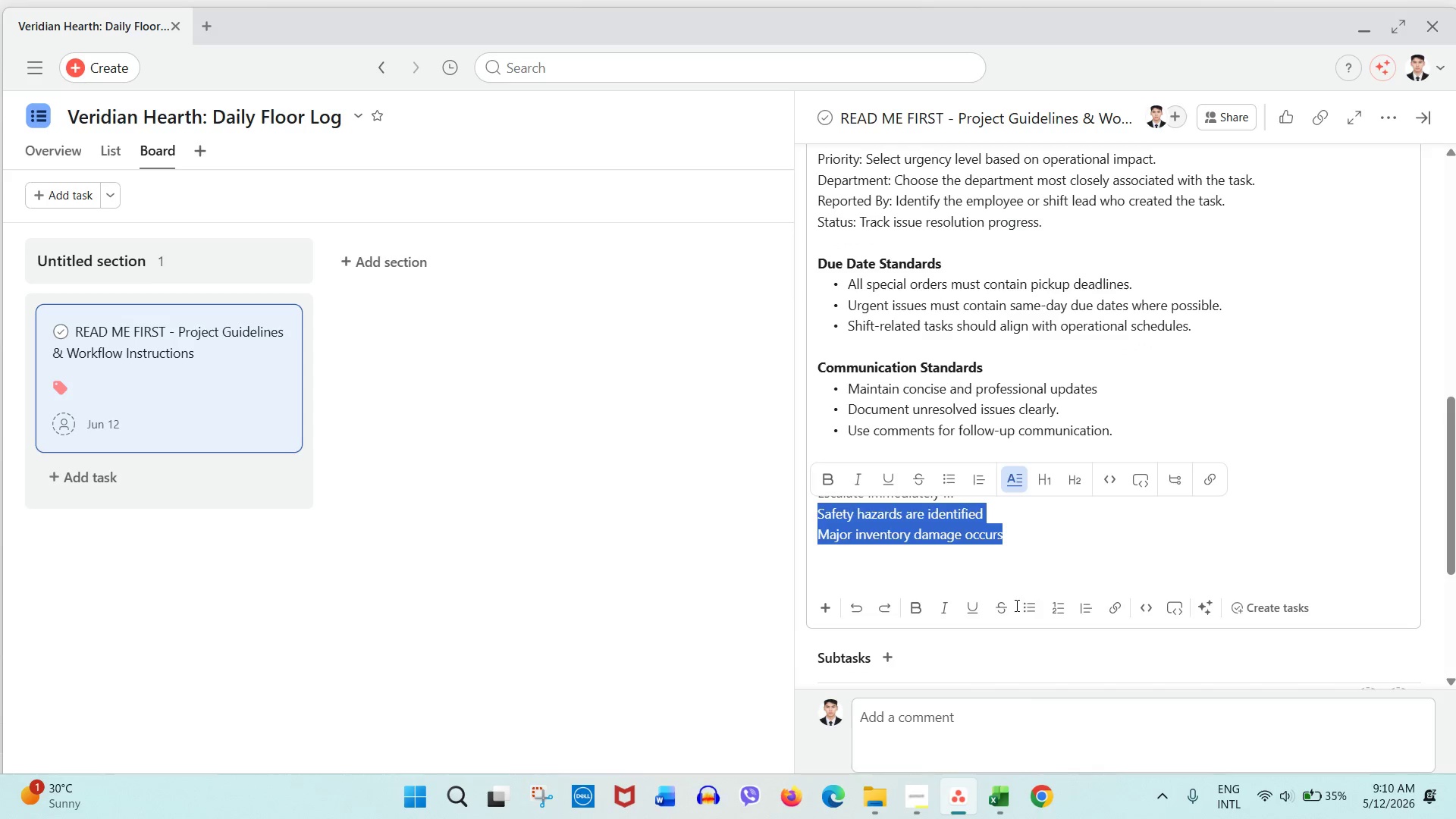 
double_click([1023, 606])
 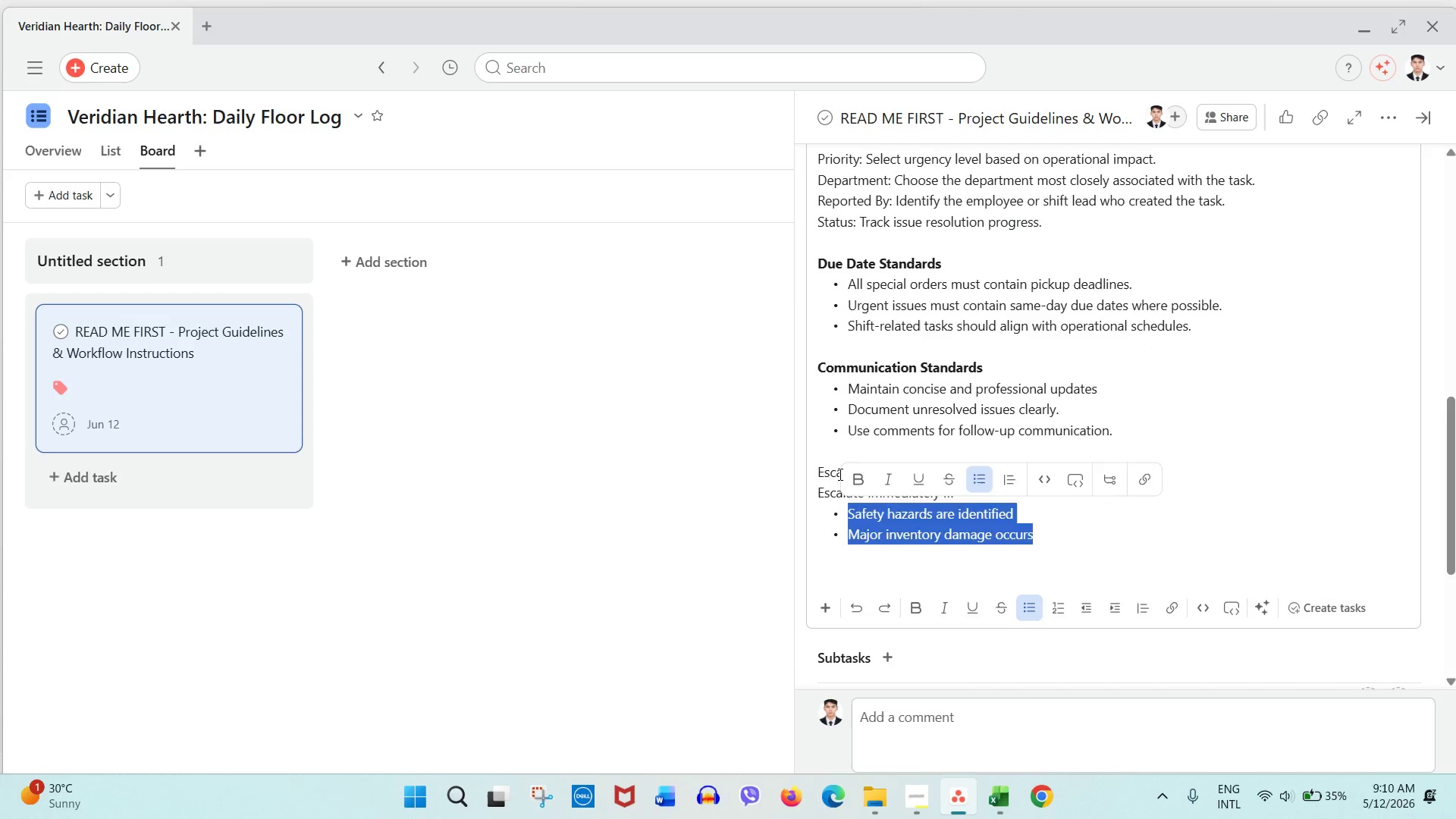 
double_click([839, 474])
 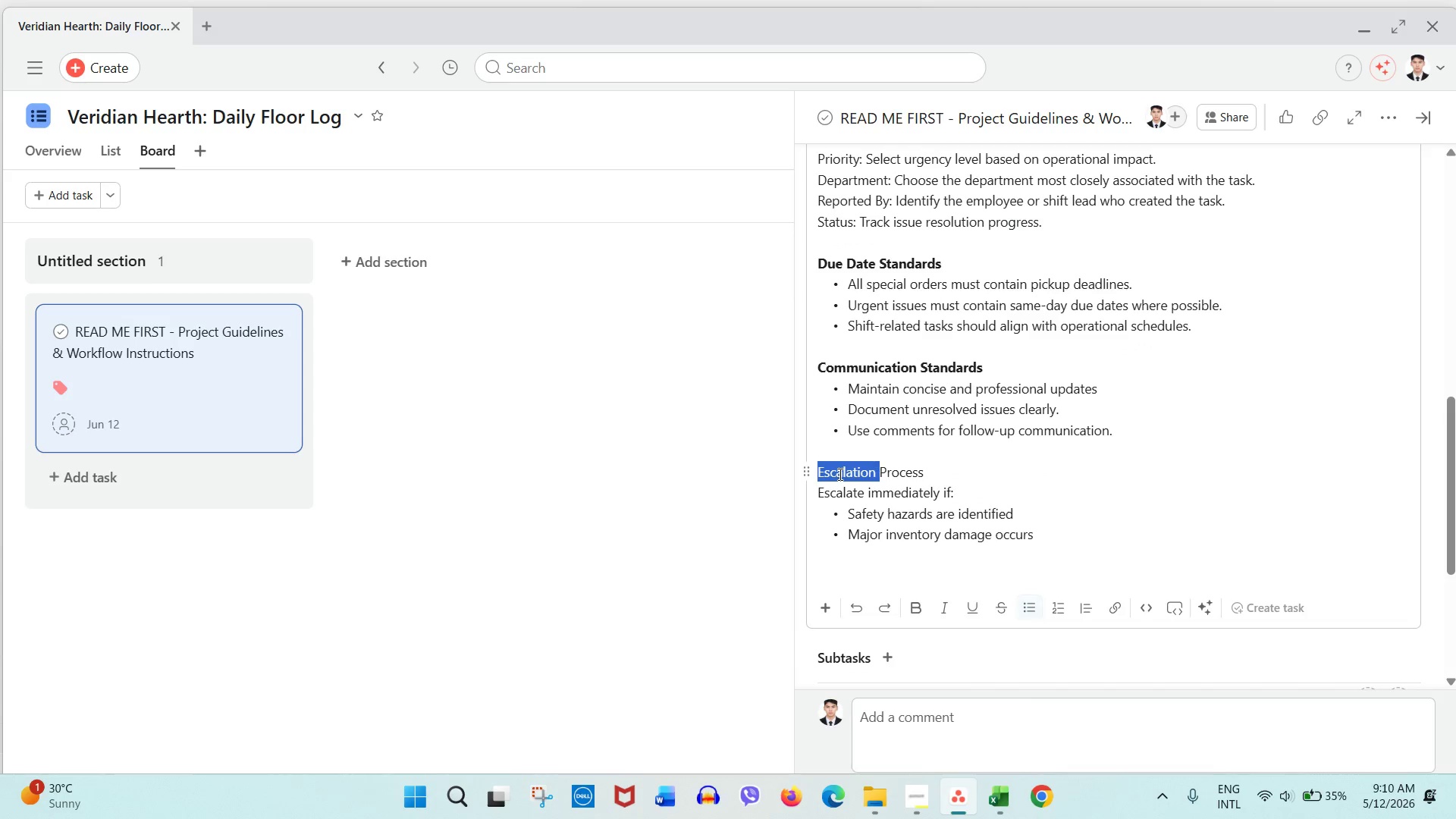 
triple_click([839, 474])
 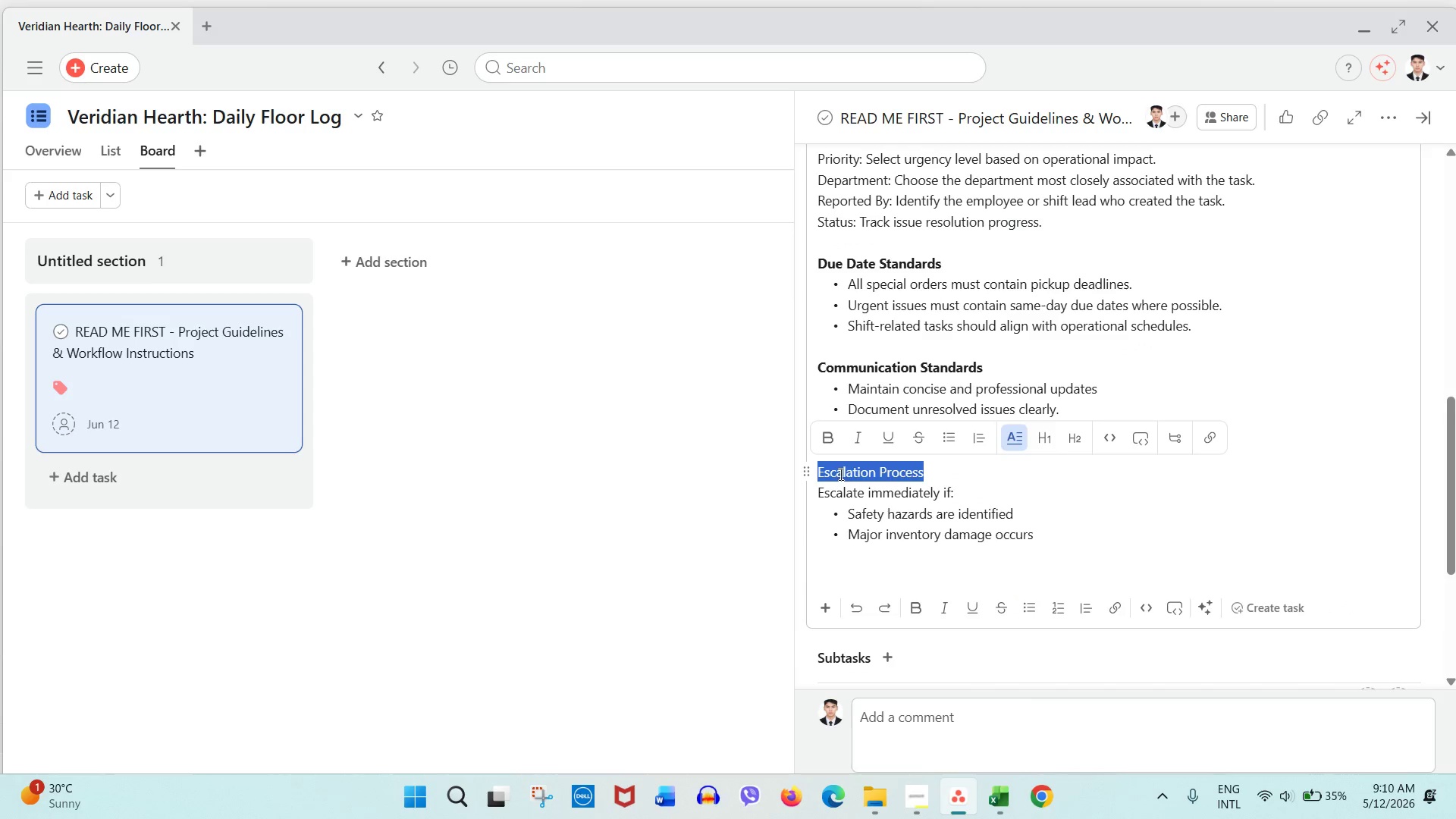 
key(Control+ControlLeft)
 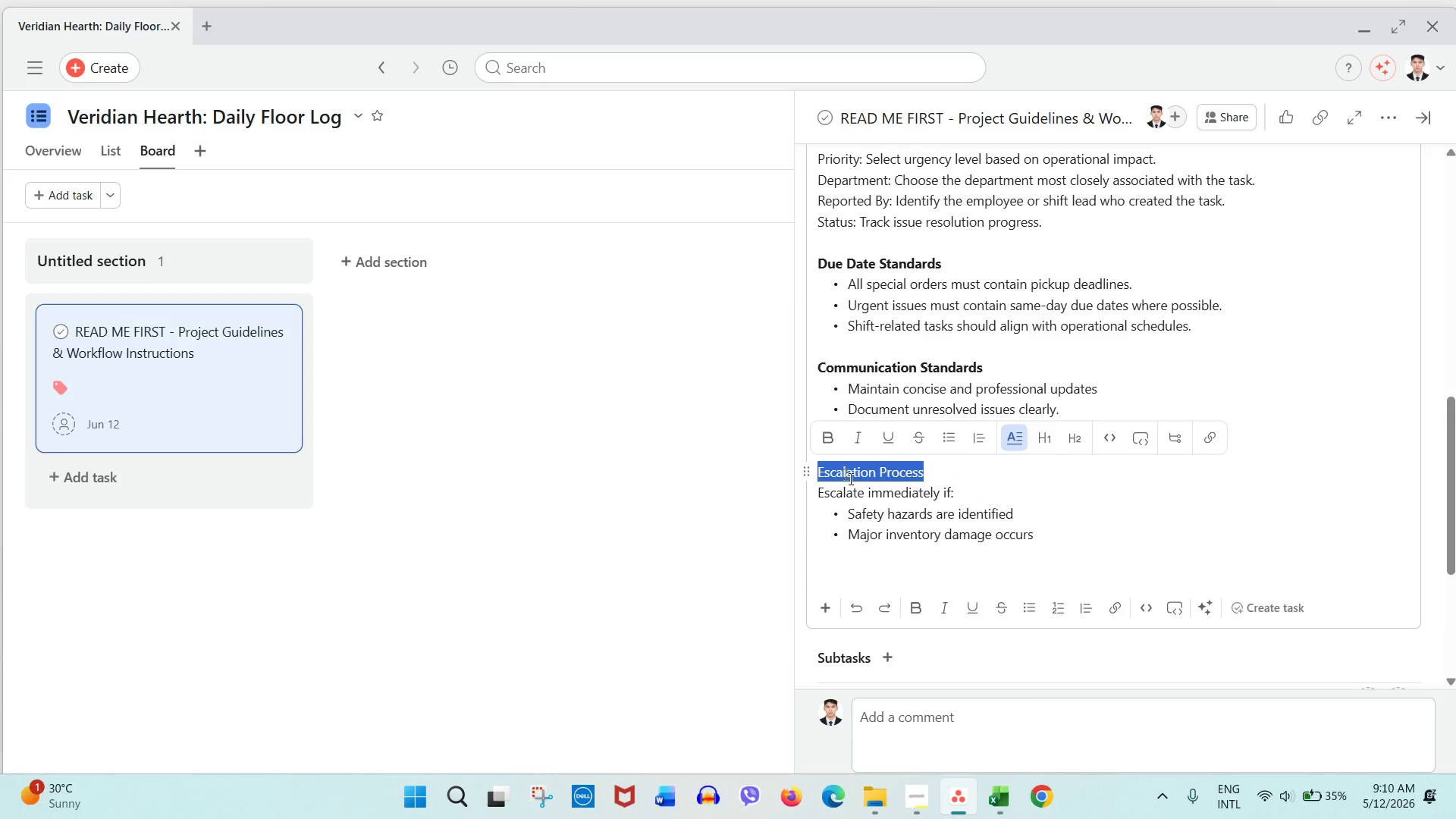 
key(Control+B)
 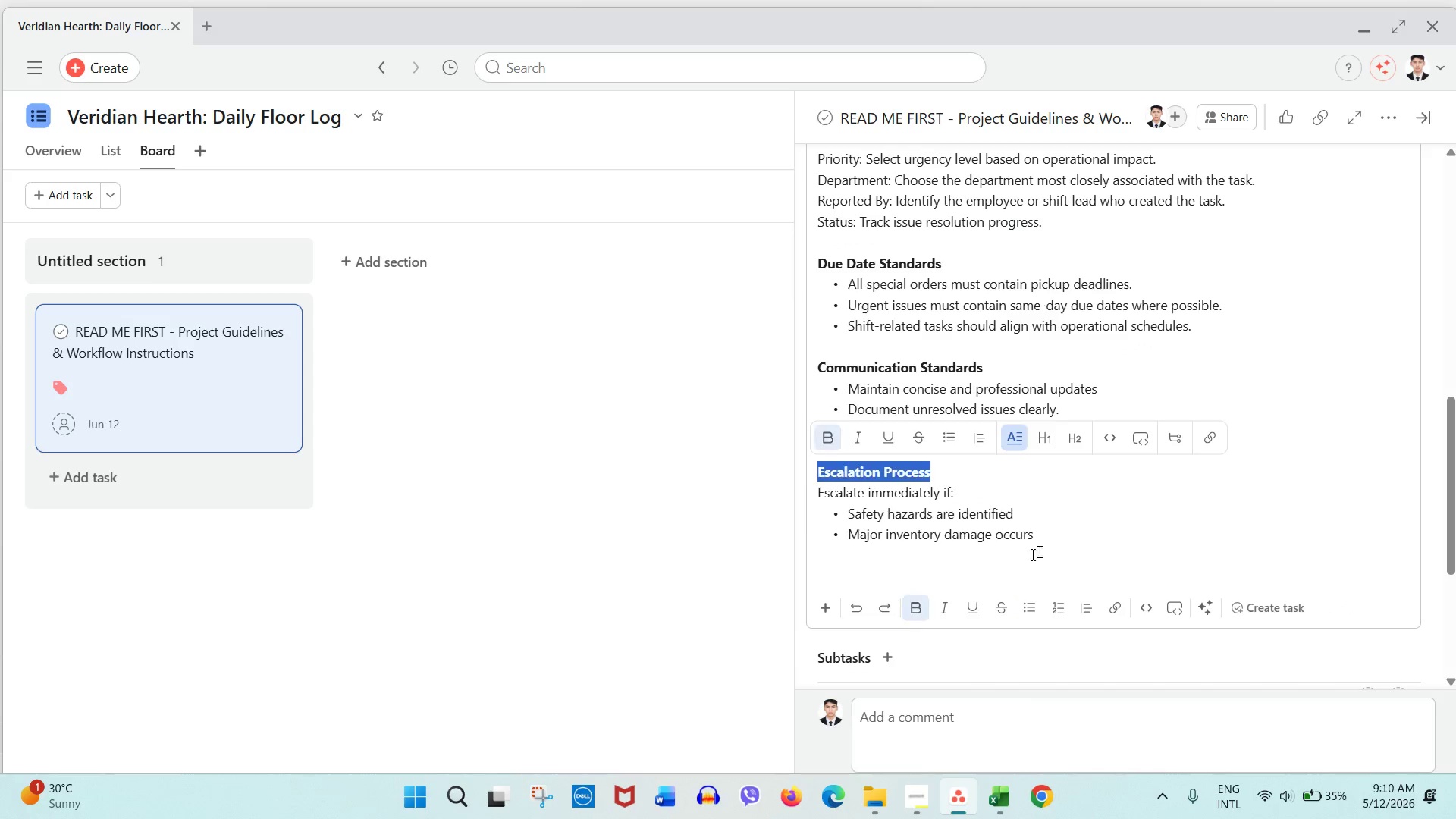 
left_click([1075, 541])
 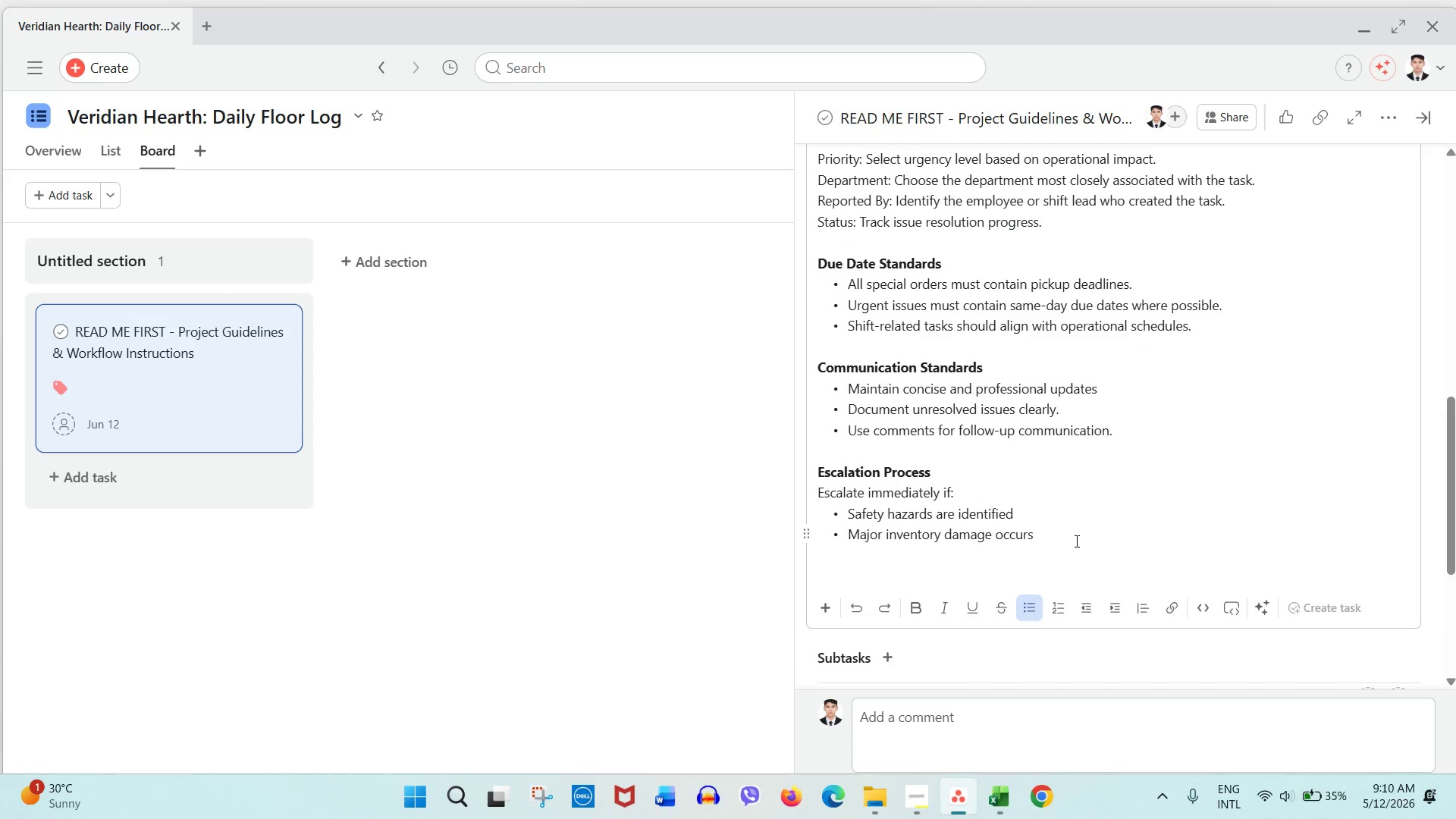 
key(Enter)
 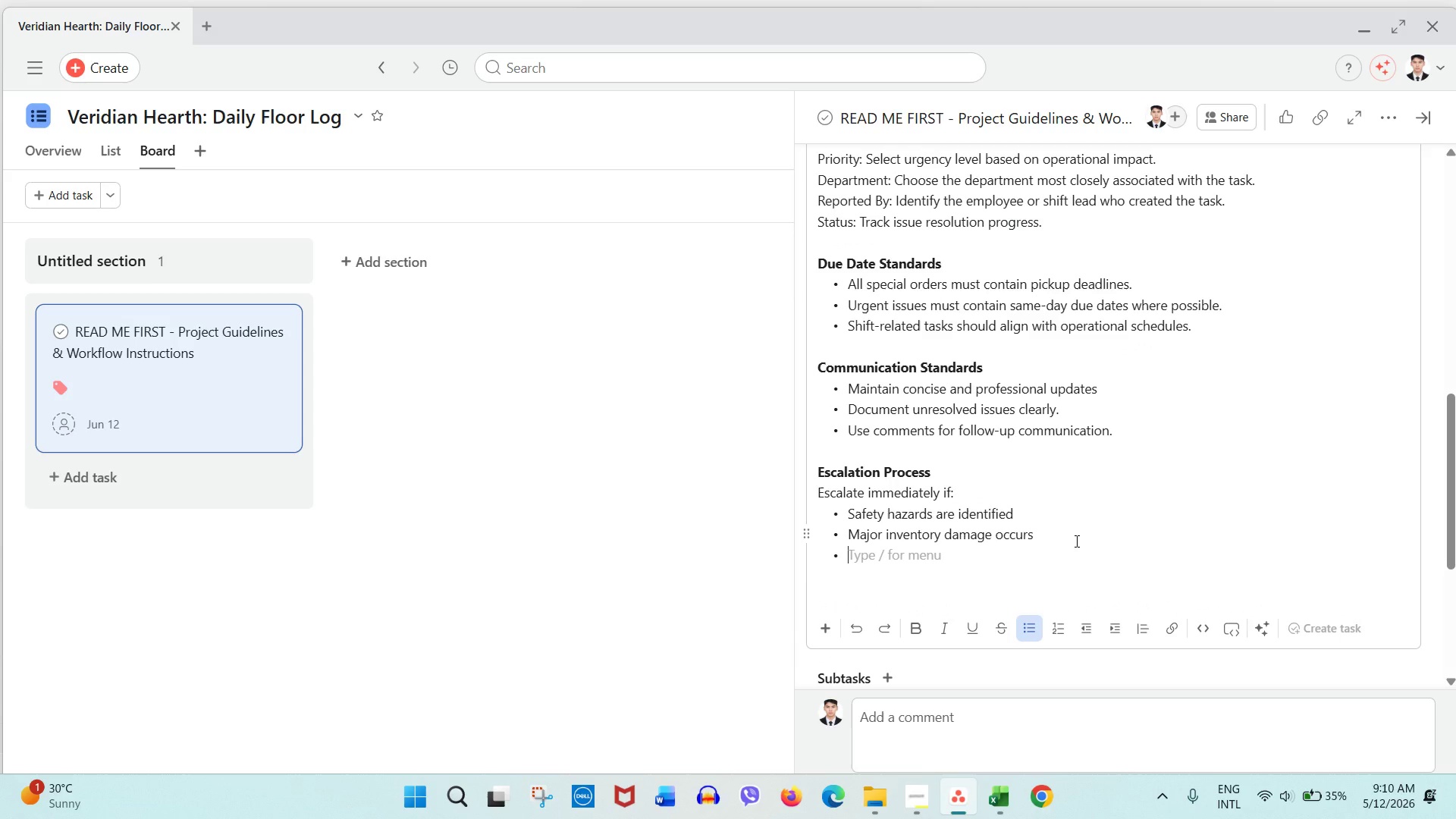 
type(Paymt)
key(Backspace)
type(ent systems fail)
 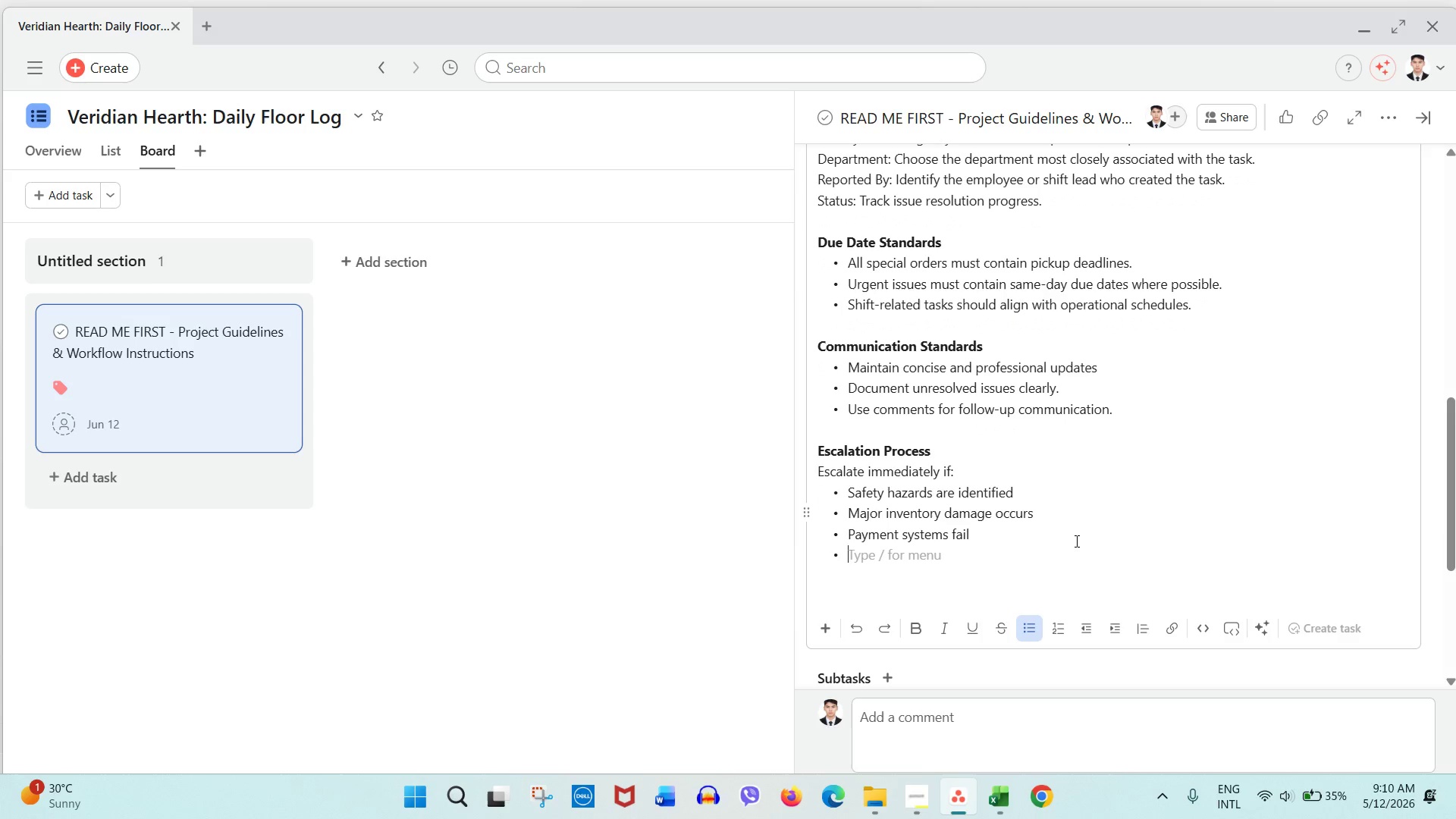 
key(Enter)
 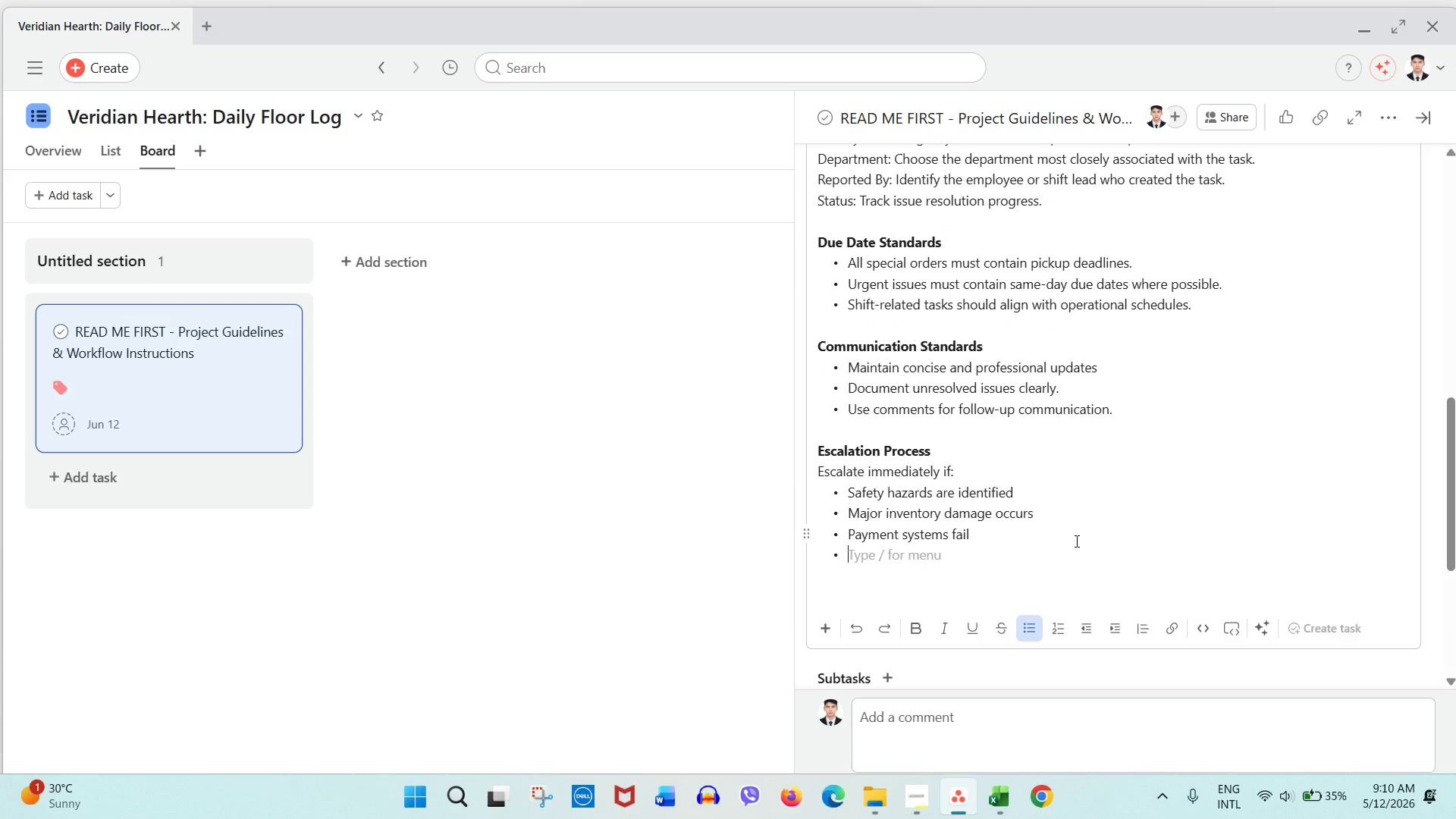 
type(CUs)
key(Backspace)
key(Backspace)
type(ustomer pickup deadlines are missed)
 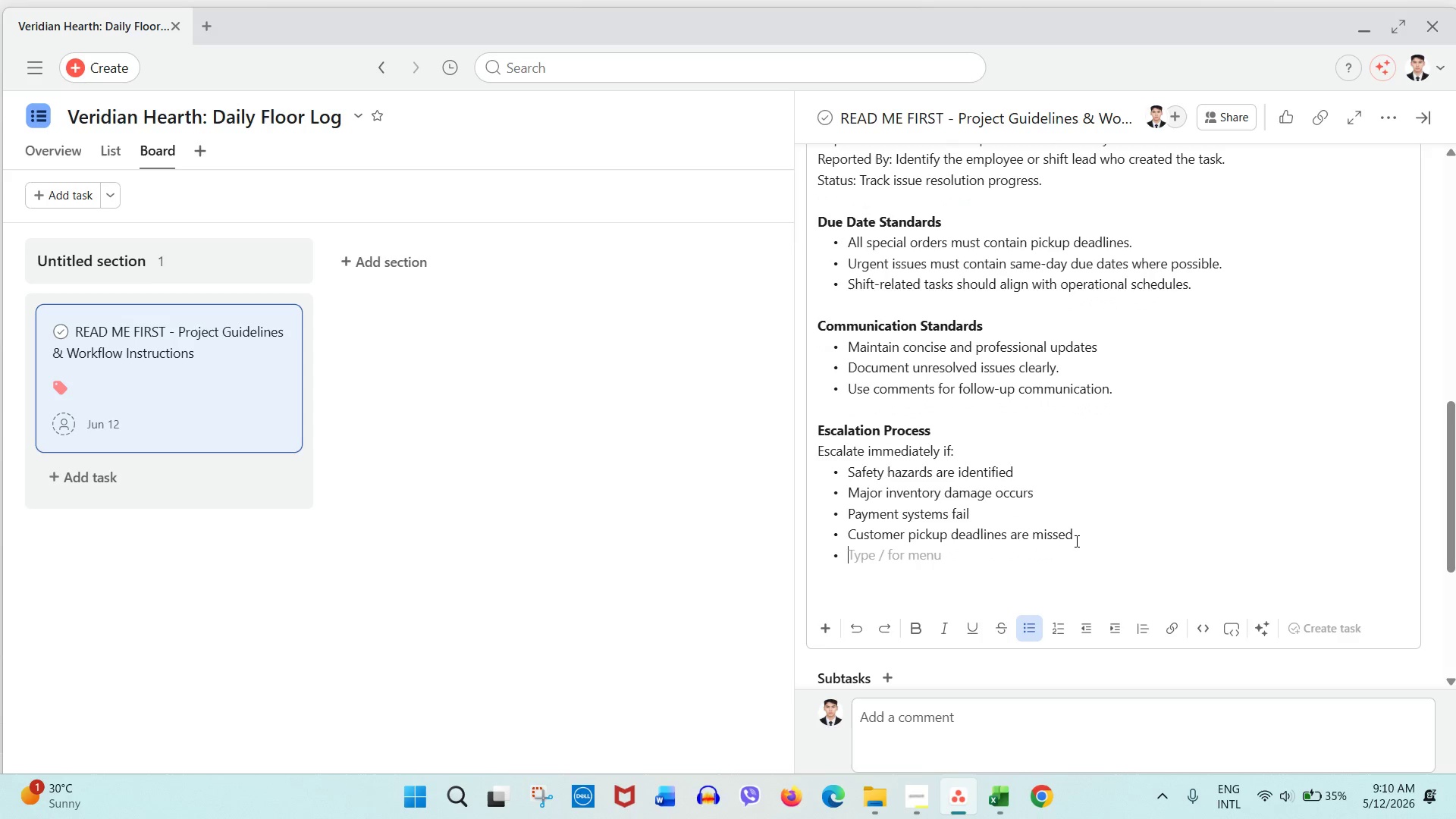 
key(Enter)
 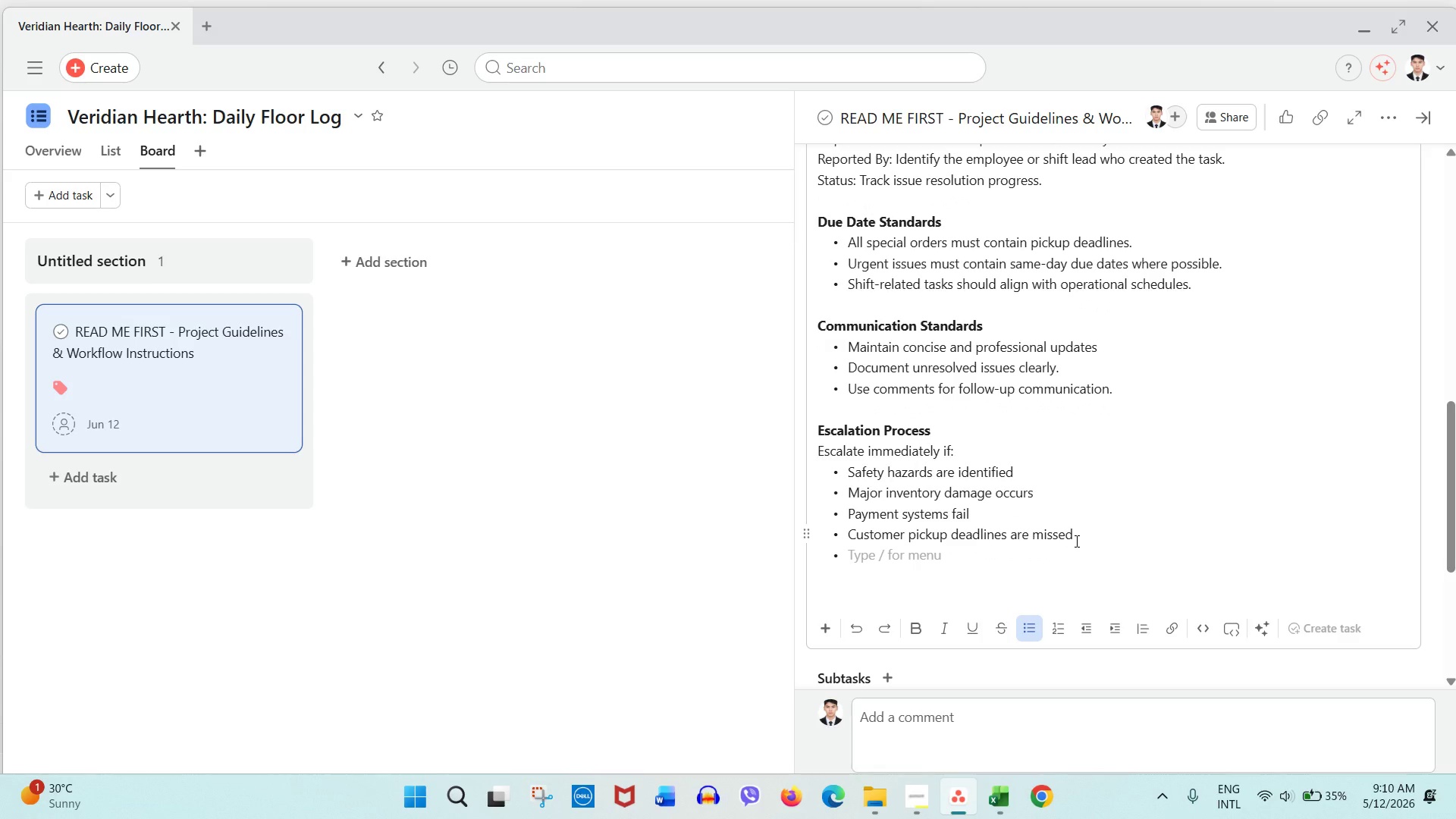 
type(Maintenance issues impact store operations)
 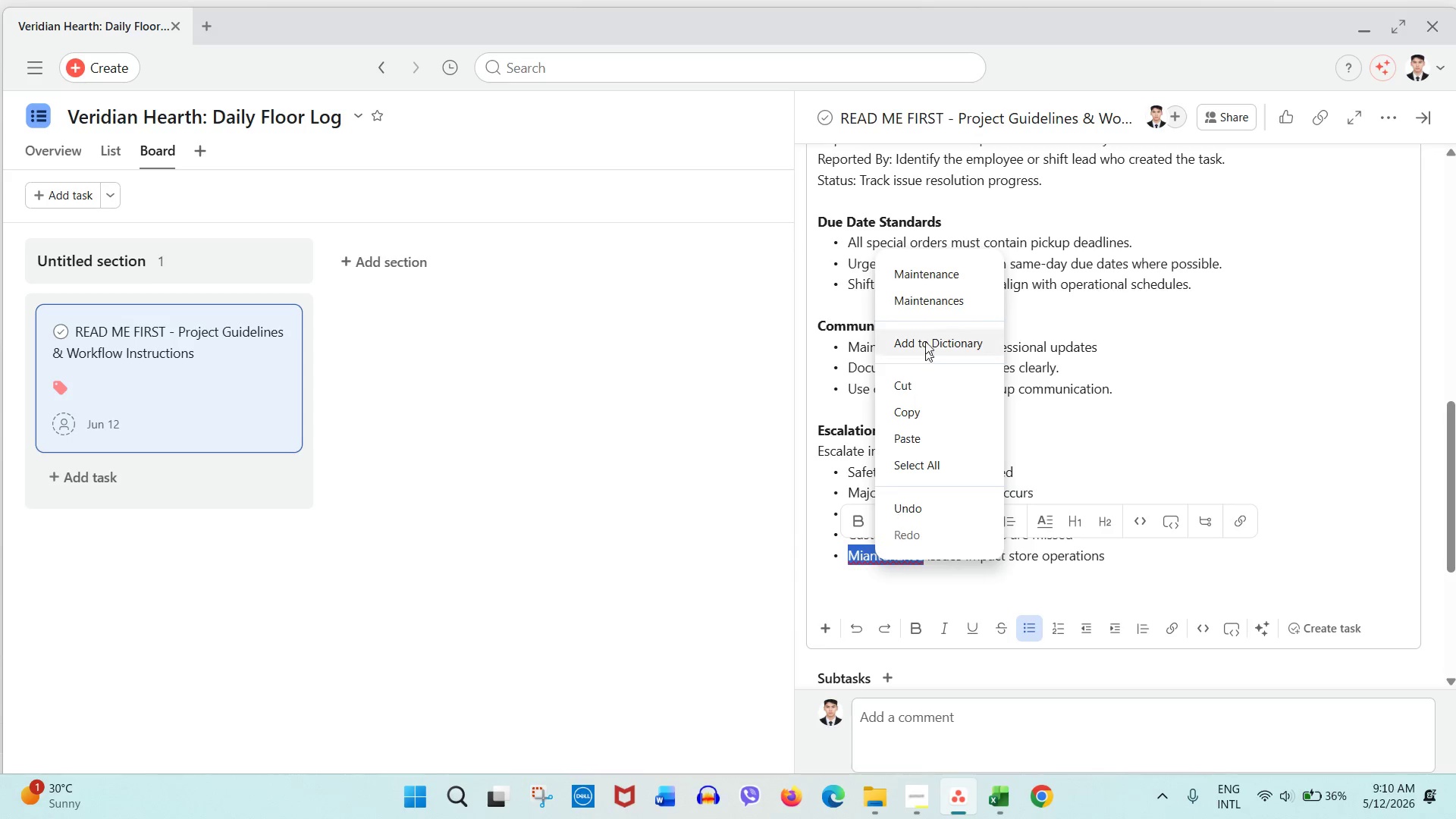 
left_click_drag(start_coordinate=[934, 287], to_coordinate=[942, 278])
 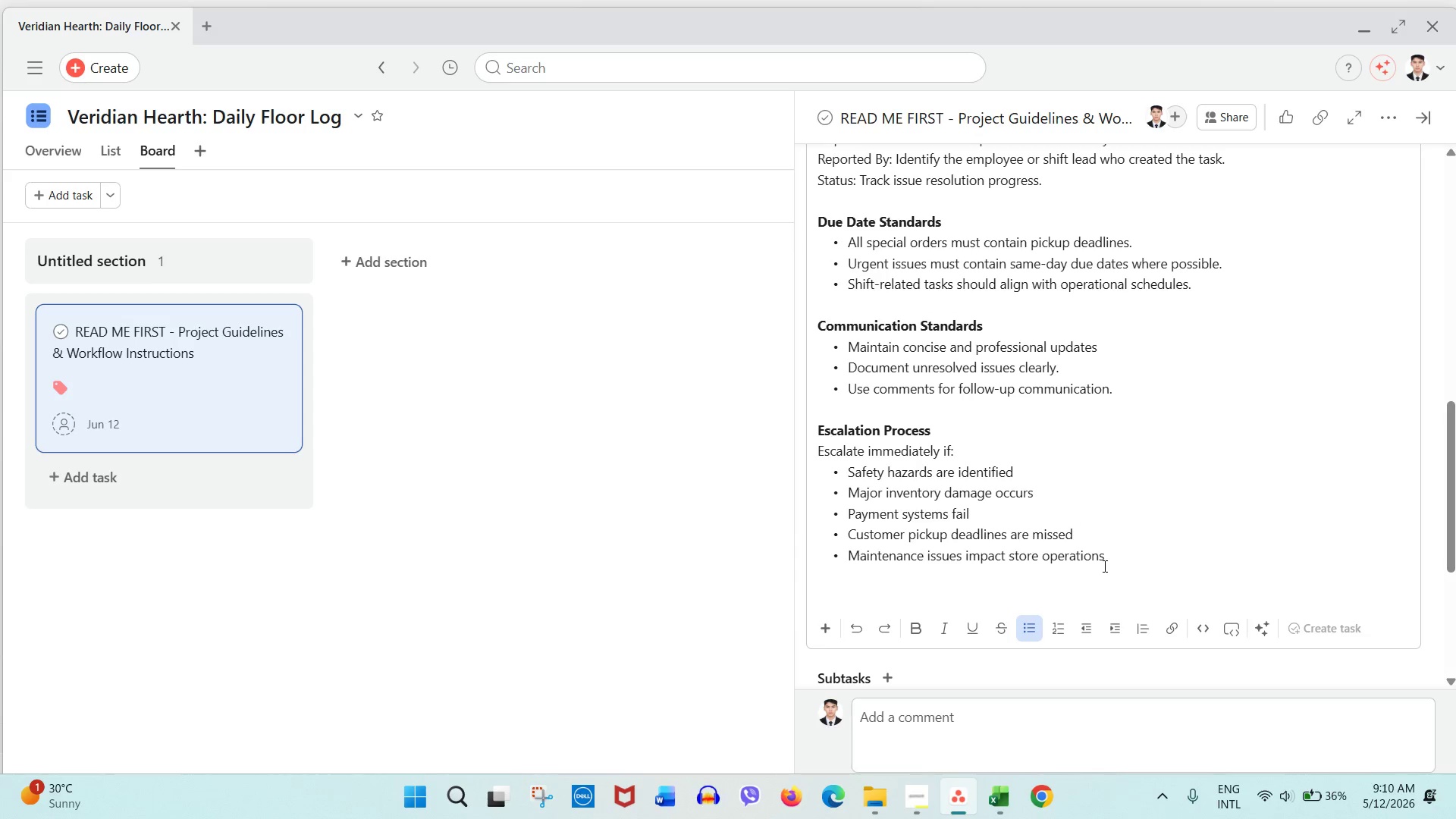 
left_click([1116, 556])
 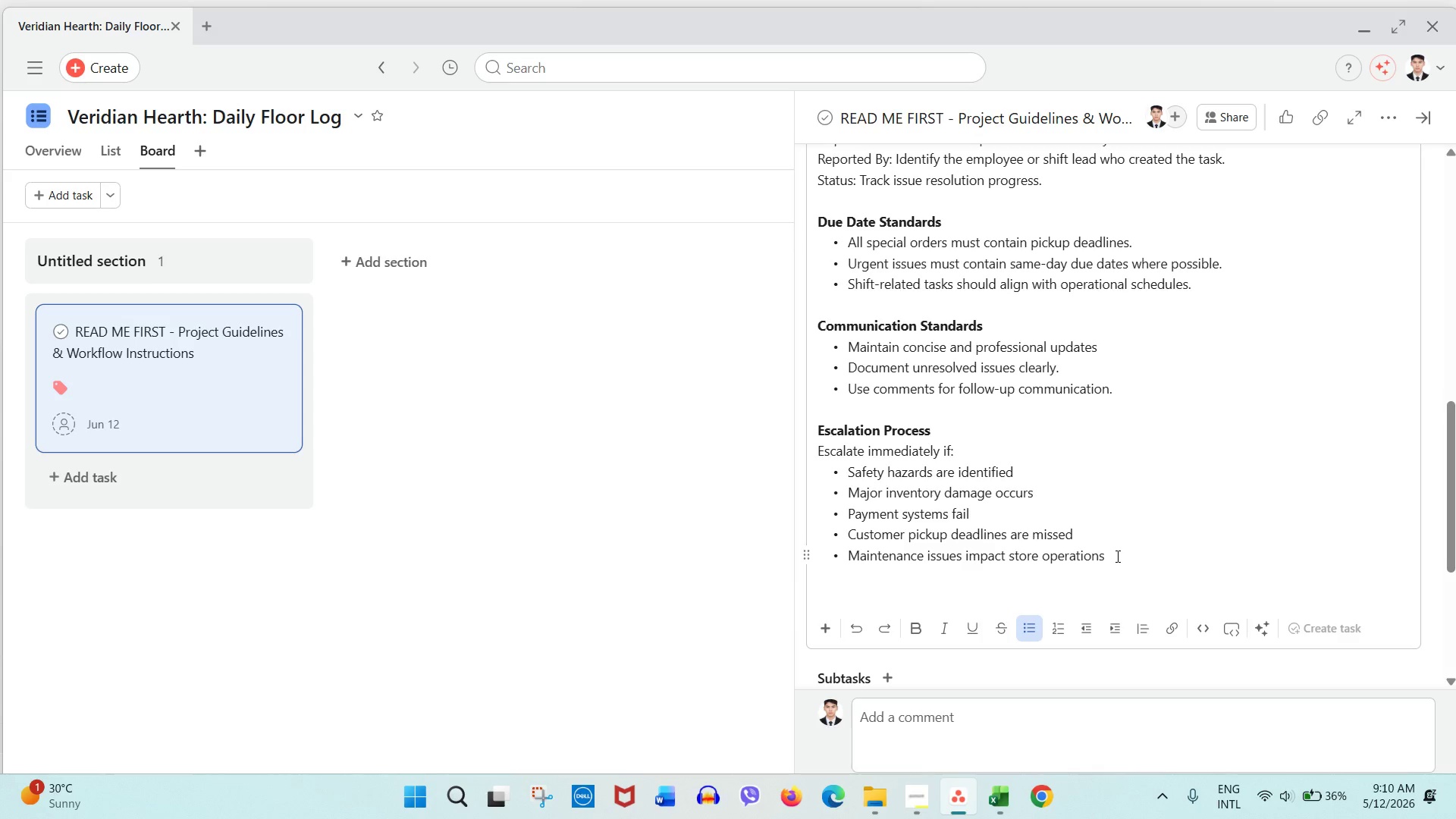 
wait(18.52)
 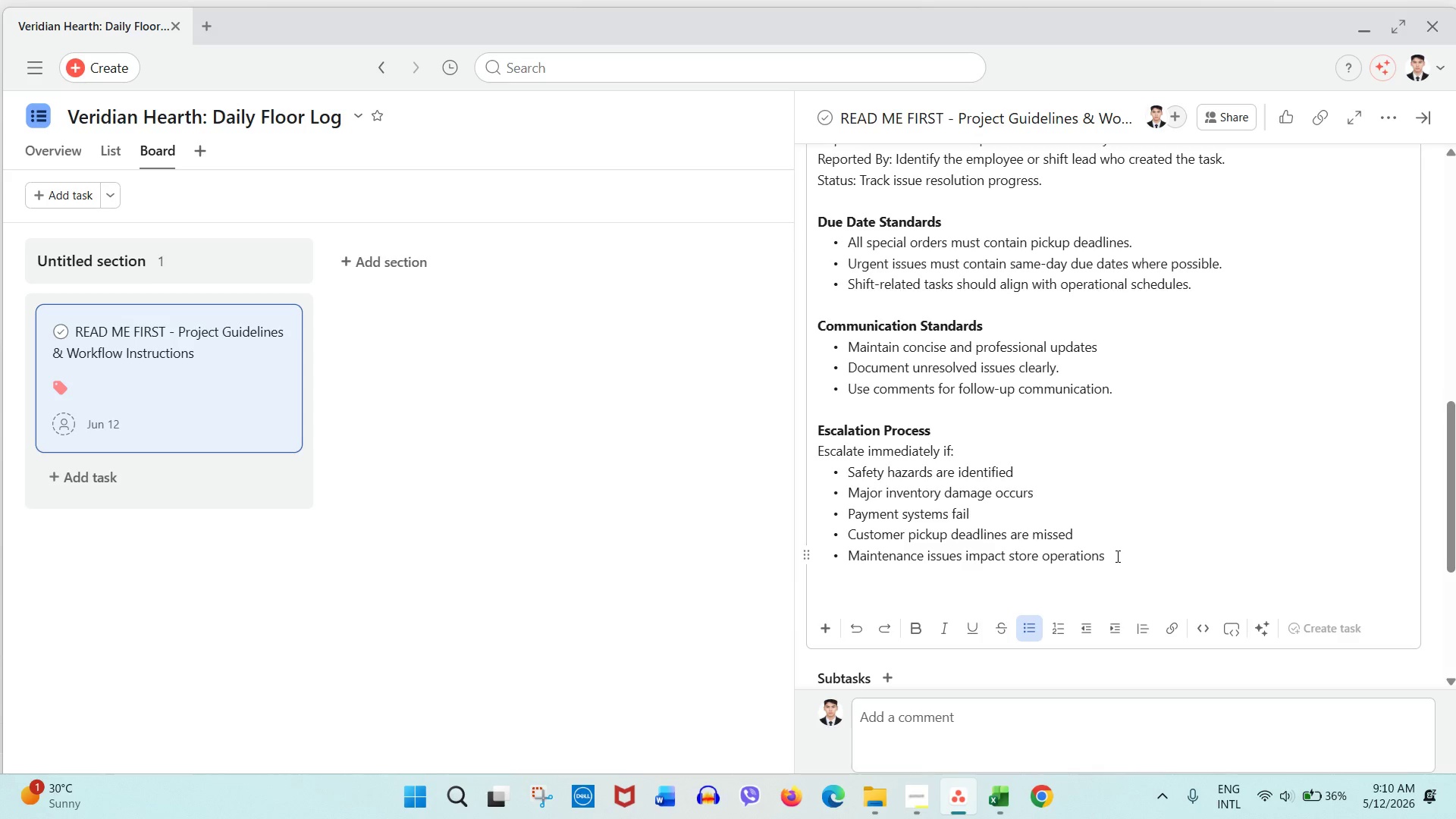 
scroll: coordinate [1164, 475], scroll_direction: down, amount: 3.0
 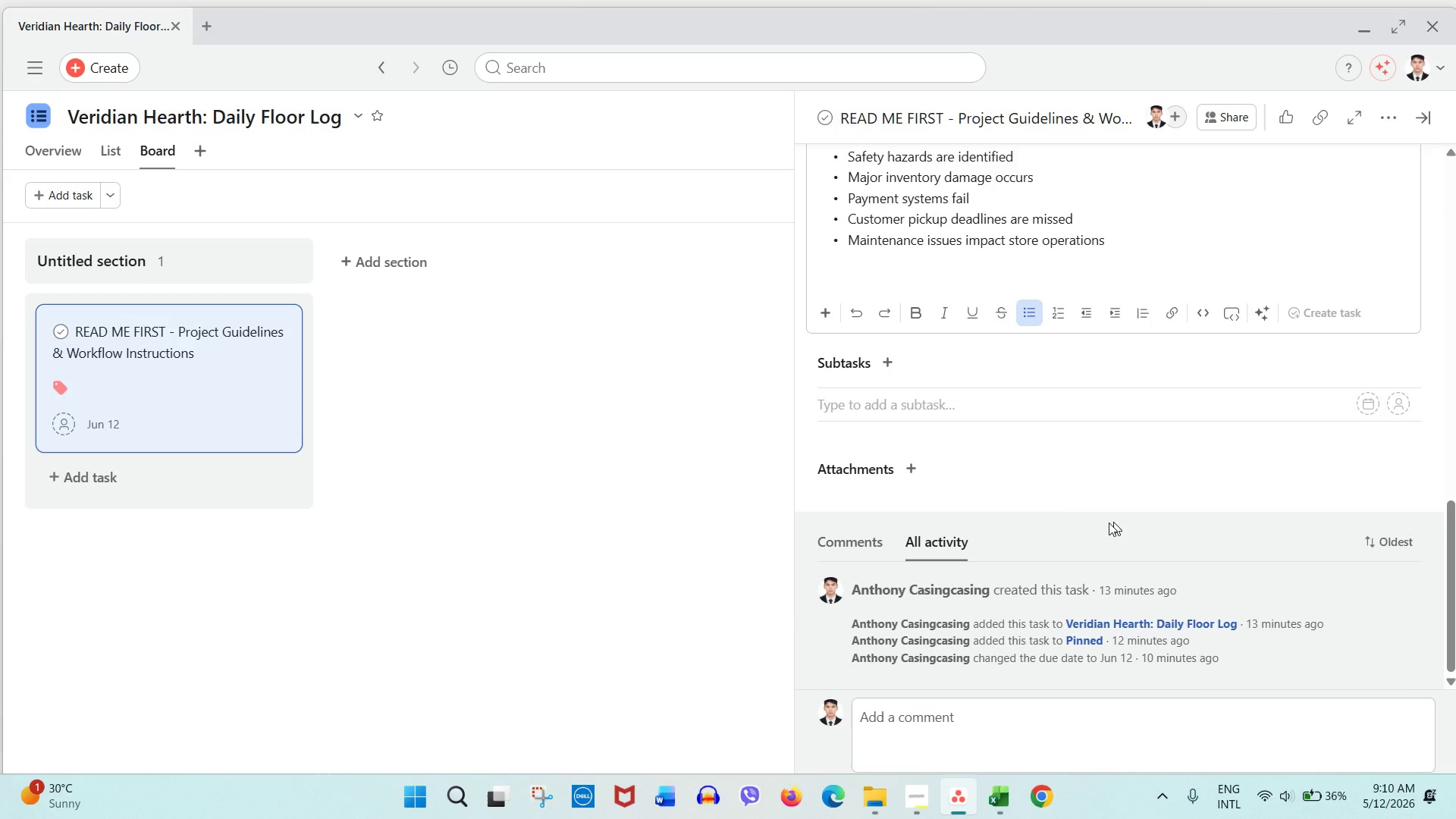 
scroll: coordinate [1171, 558], scroll_direction: up, amount: 6.0
 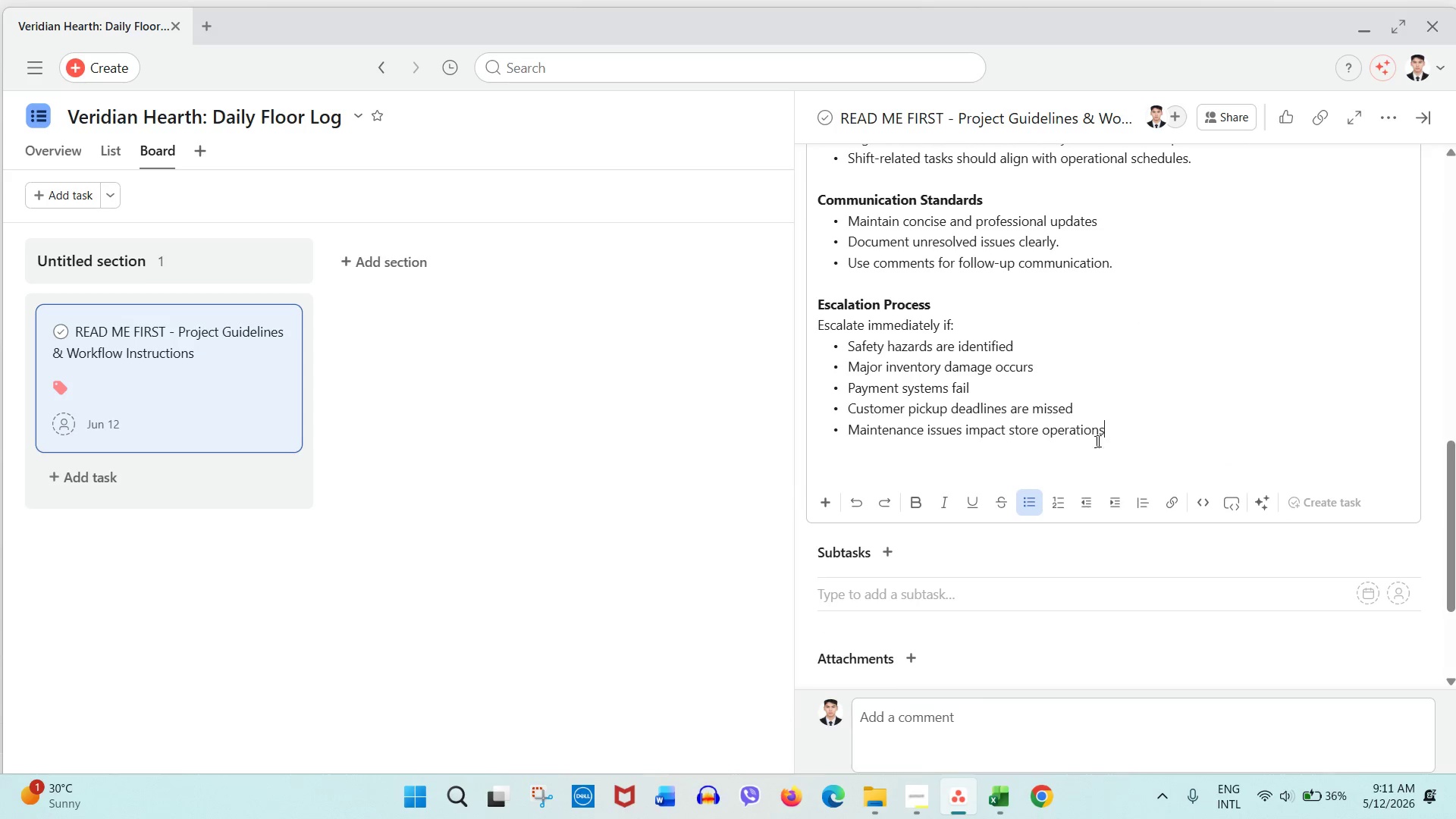 
left_click([1110, 435])
 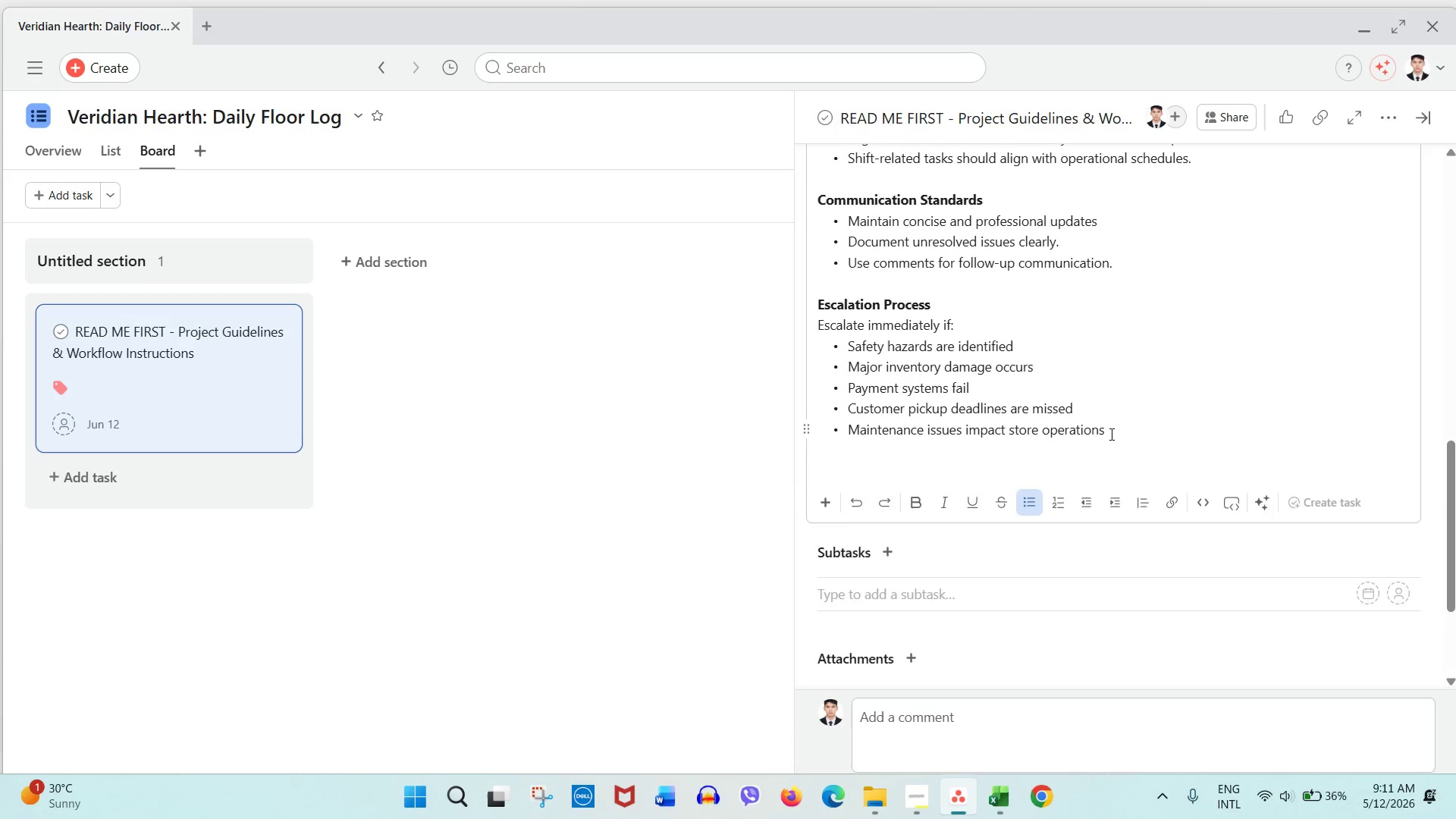 
key(Enter)
 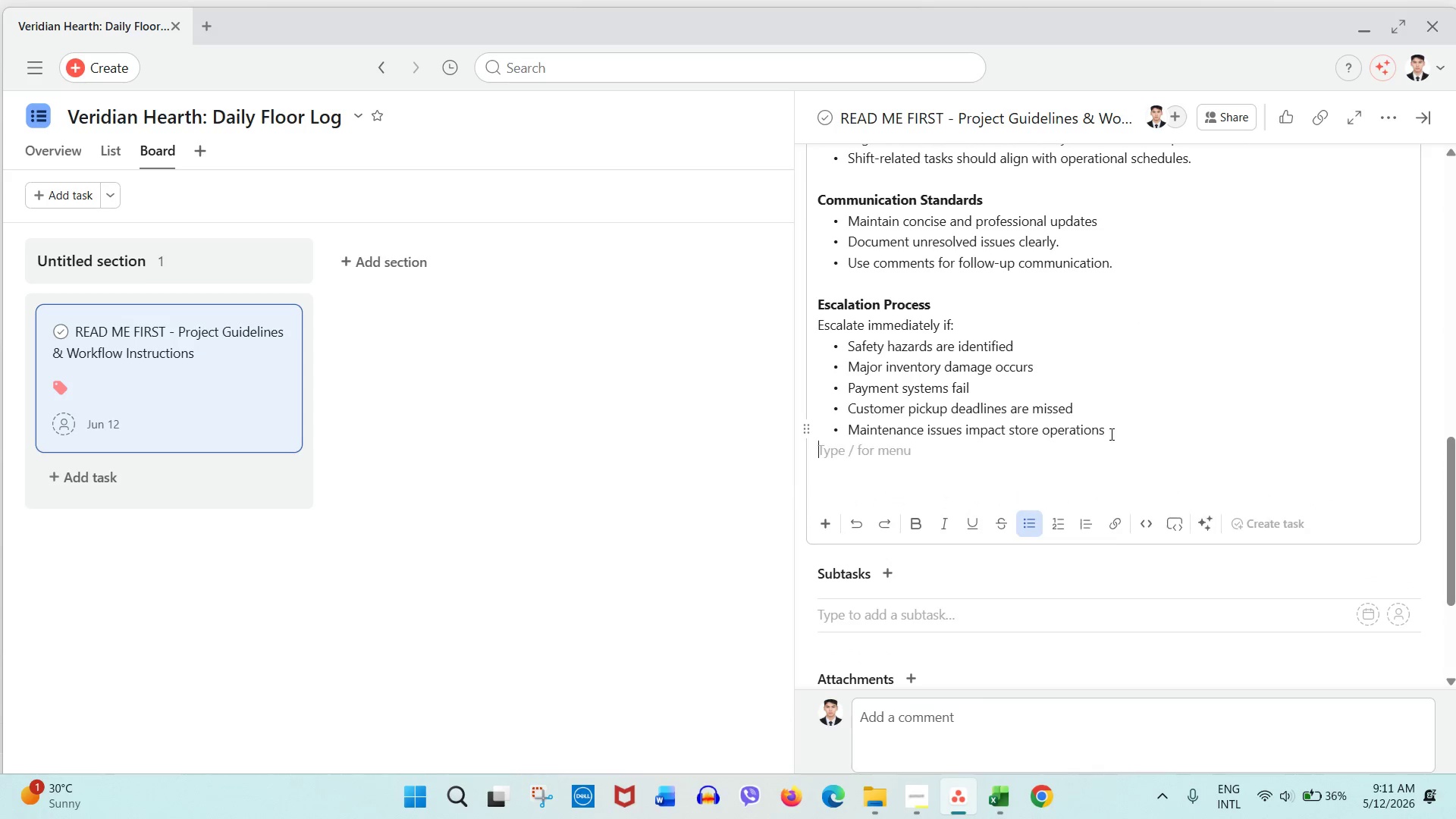 
key(Enter)
 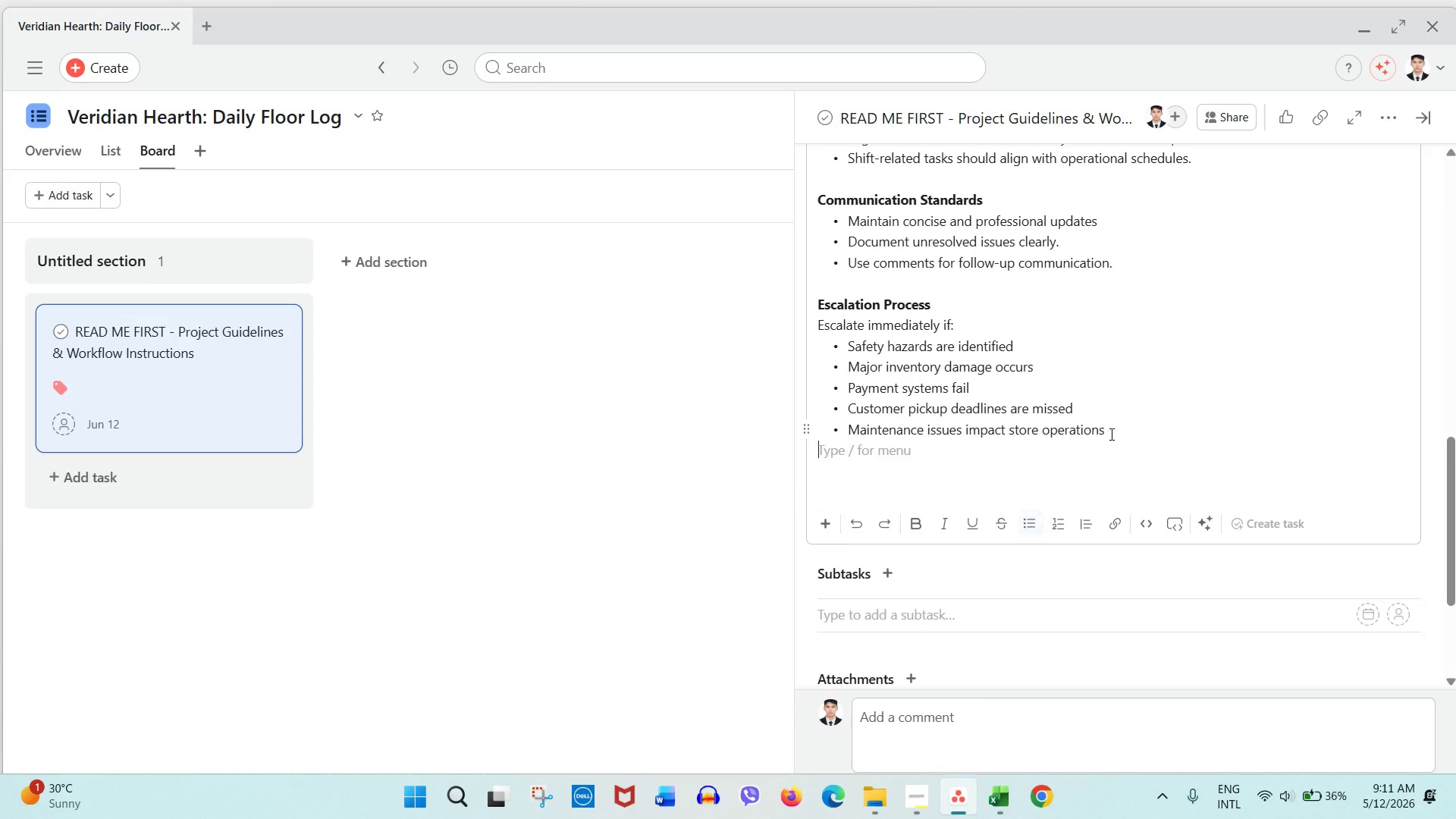 
key(Enter)
 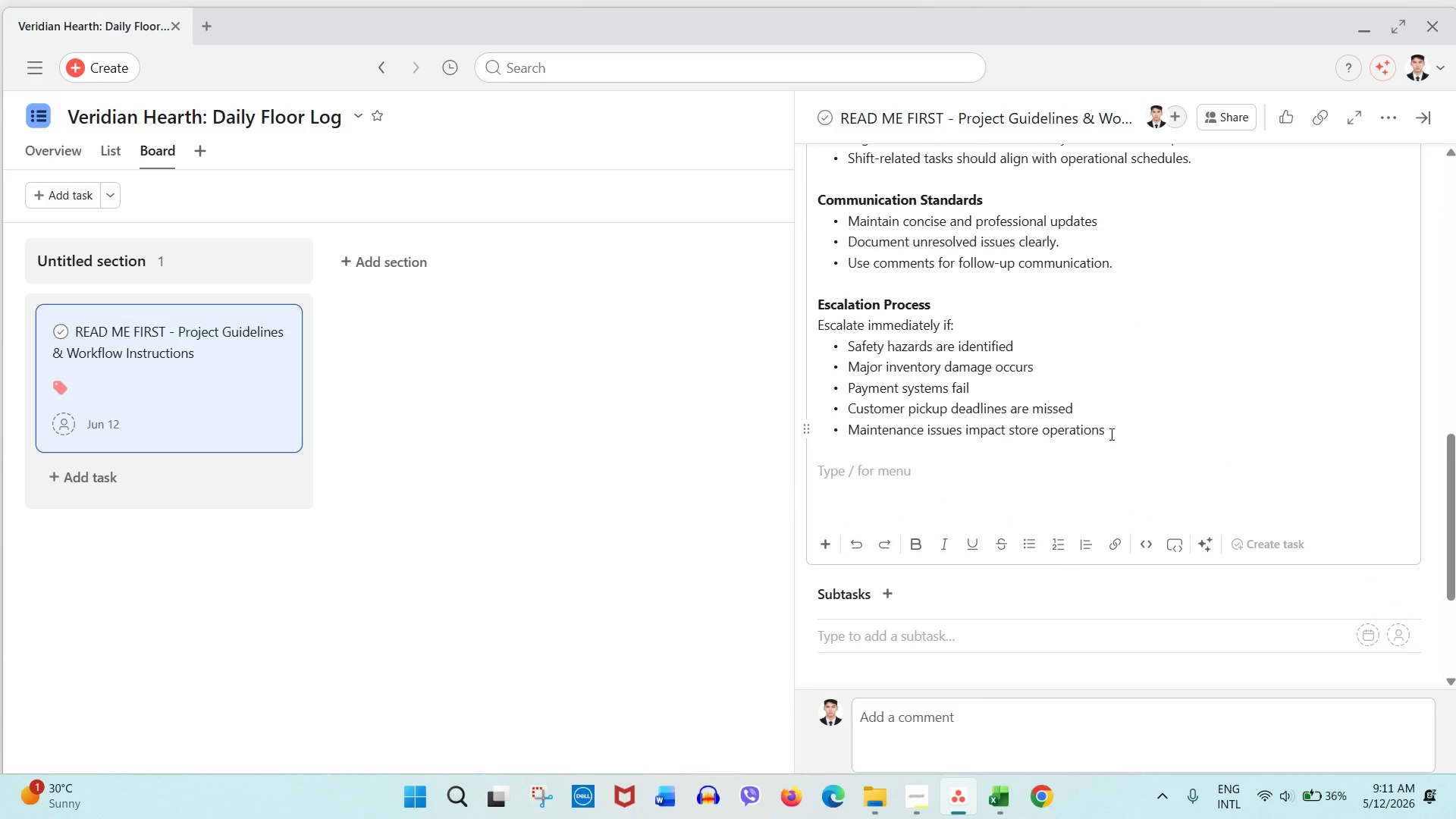 
type(Automation SUmmar)
key(Backspace)
key(Backspace)
key(Backspace)
key(Backspace)
key(Backspace)
type(ummary)
 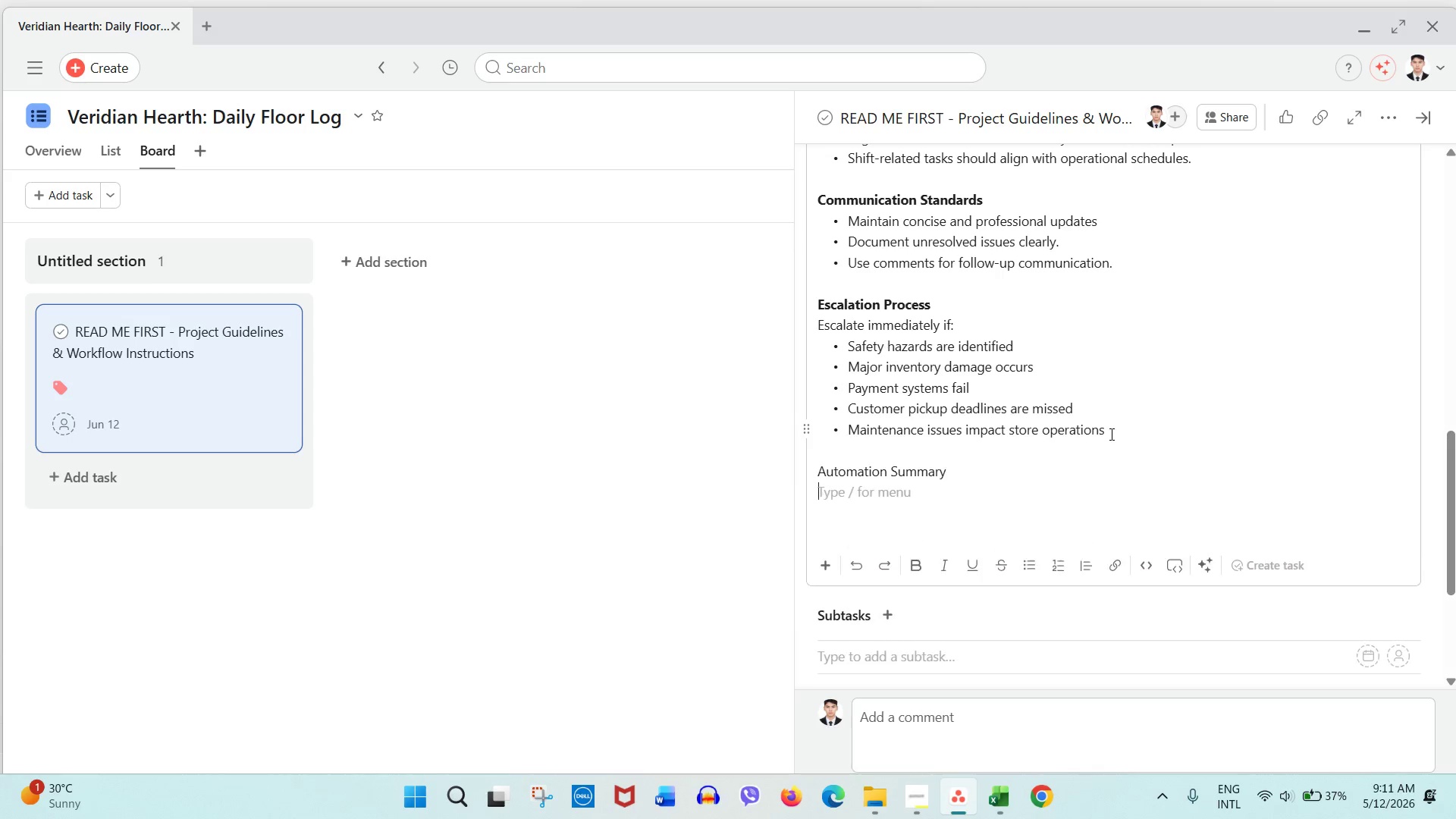 
key(Enter)
 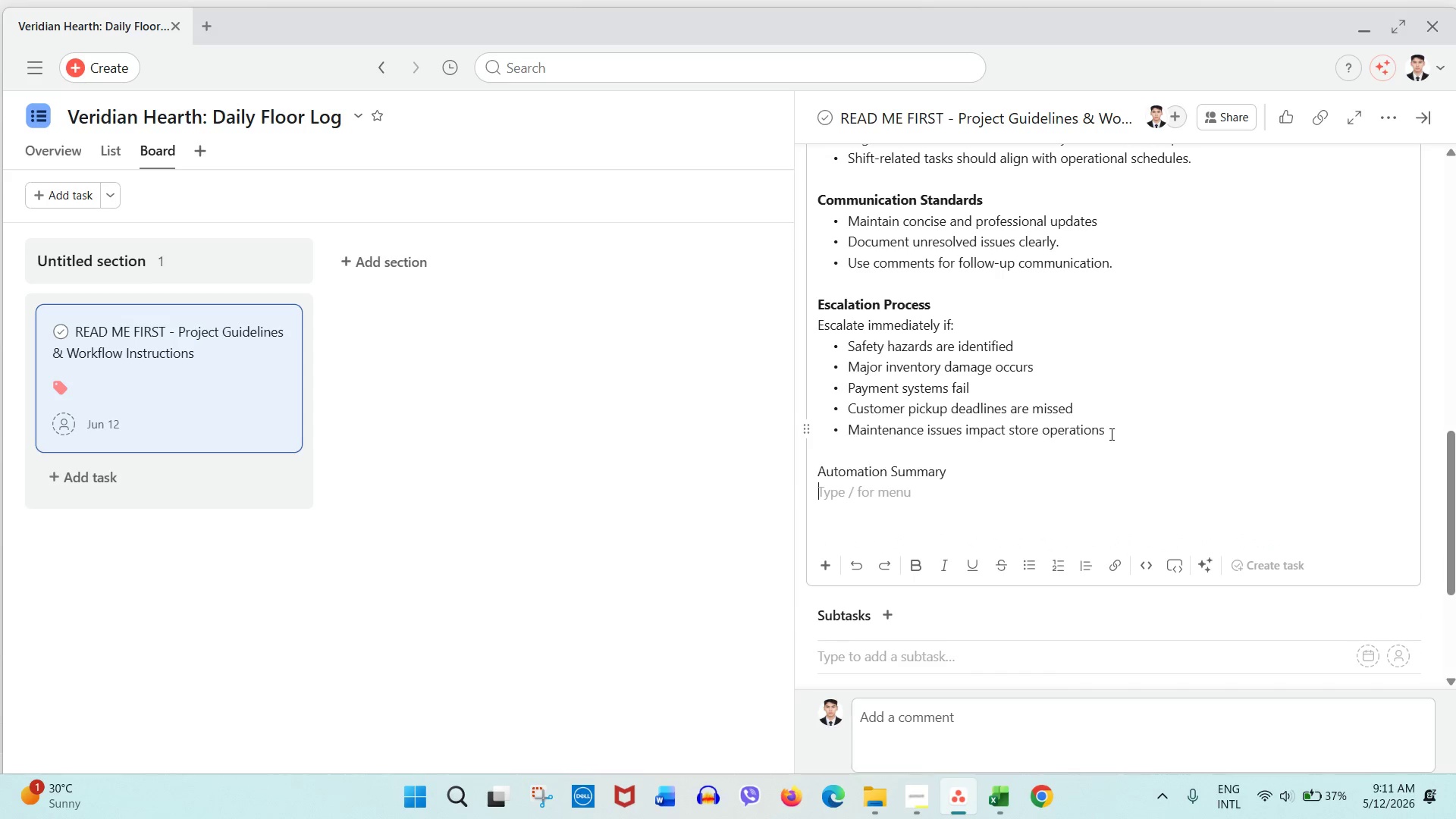 
type(When a task enters Maintenance/Urgent:)
 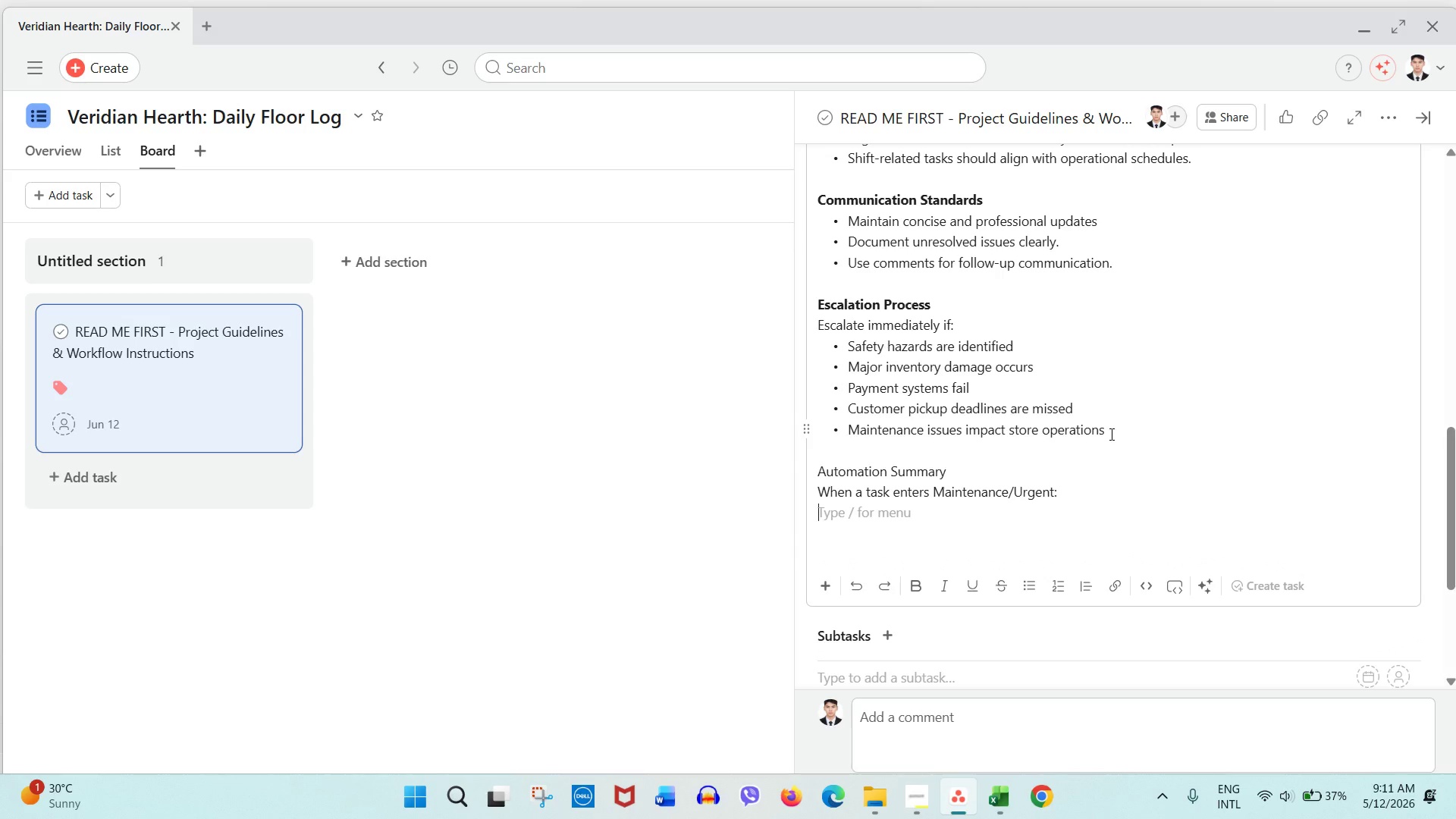 
 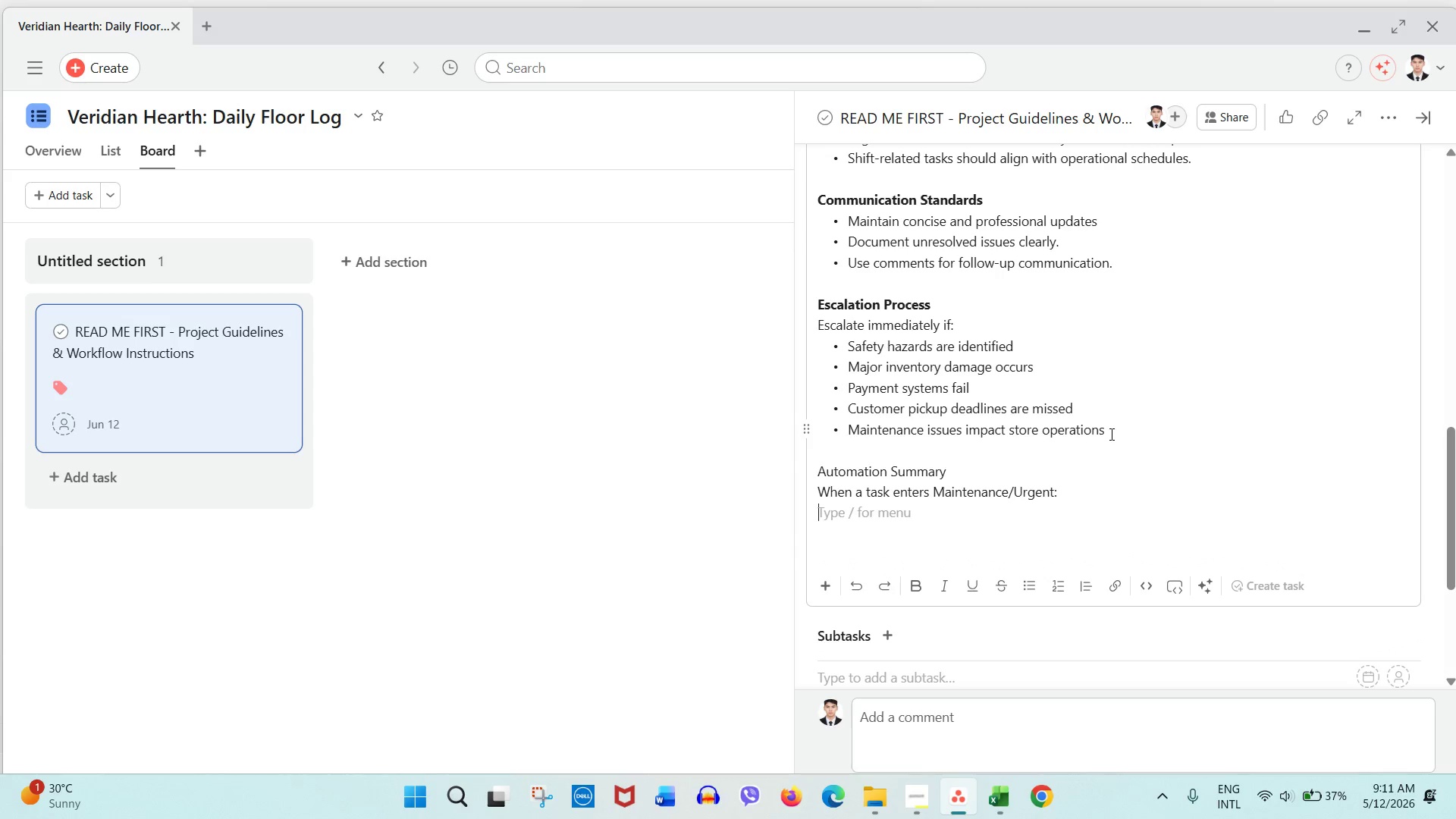 
key(Enter)
 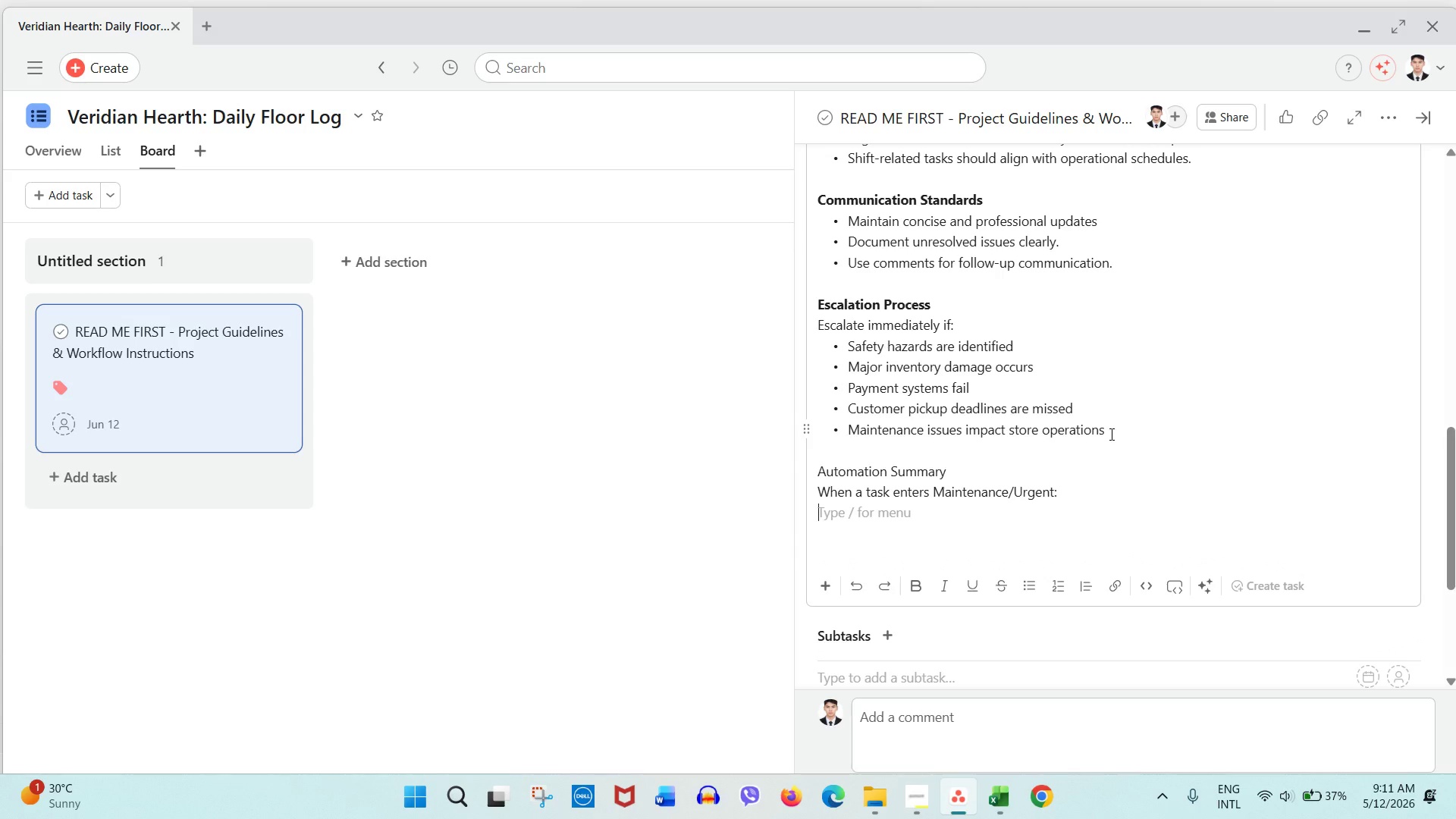 
type(Priority automatically updates to High)
 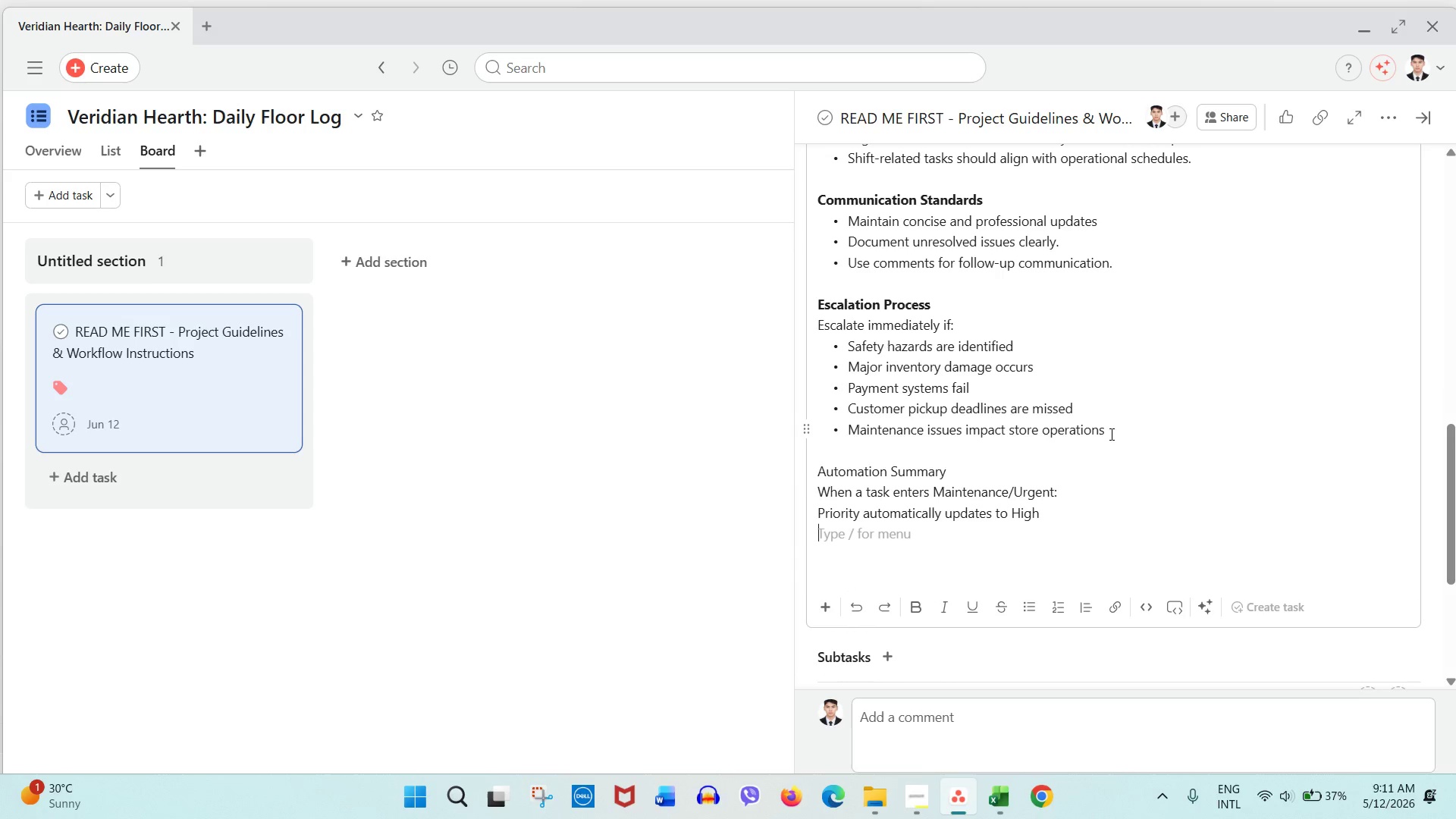 
key(Enter)
 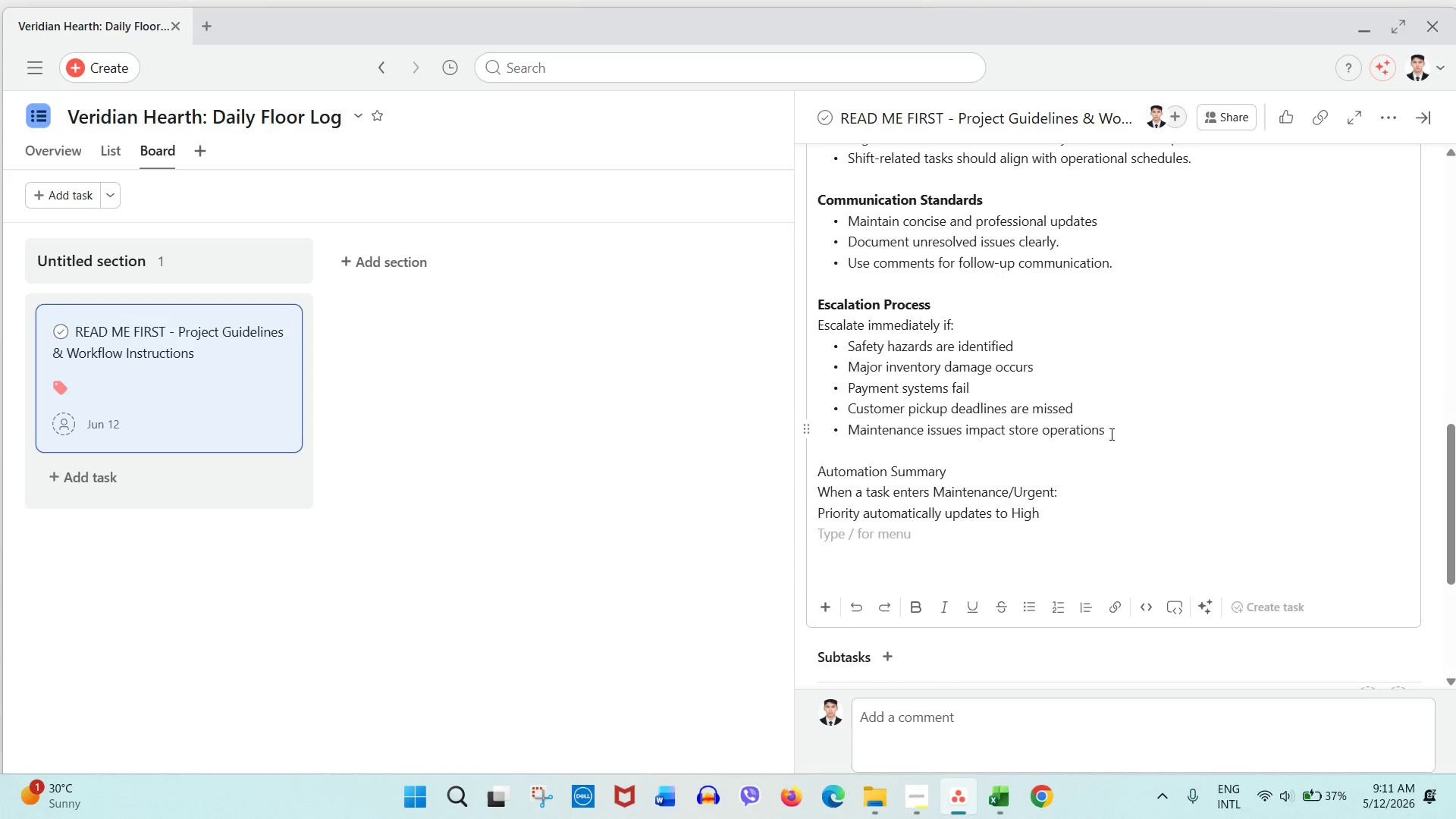 
type(Action Required tag is automatically added)
 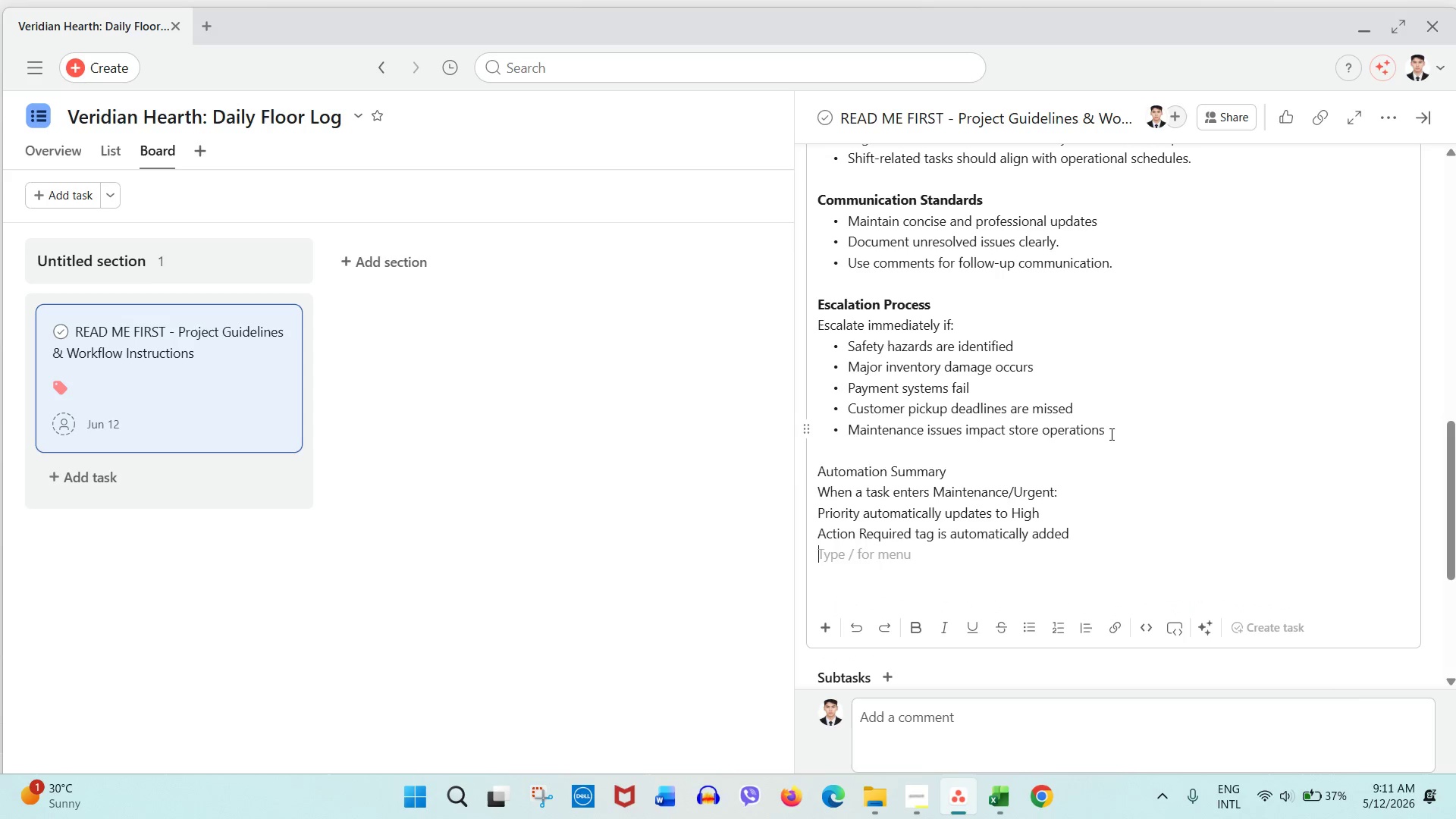 
key(Enter)
 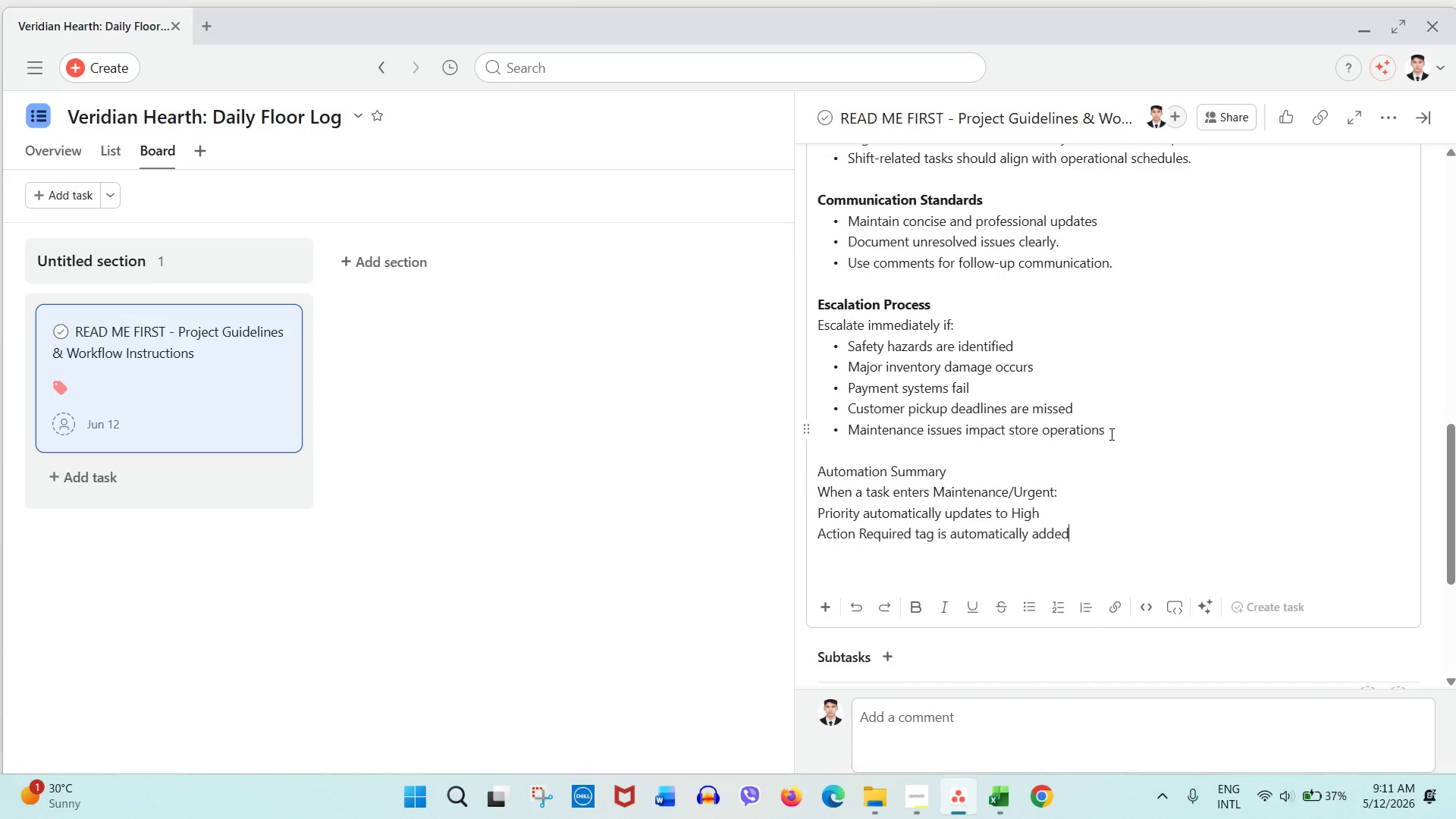 
key(Backspace)
 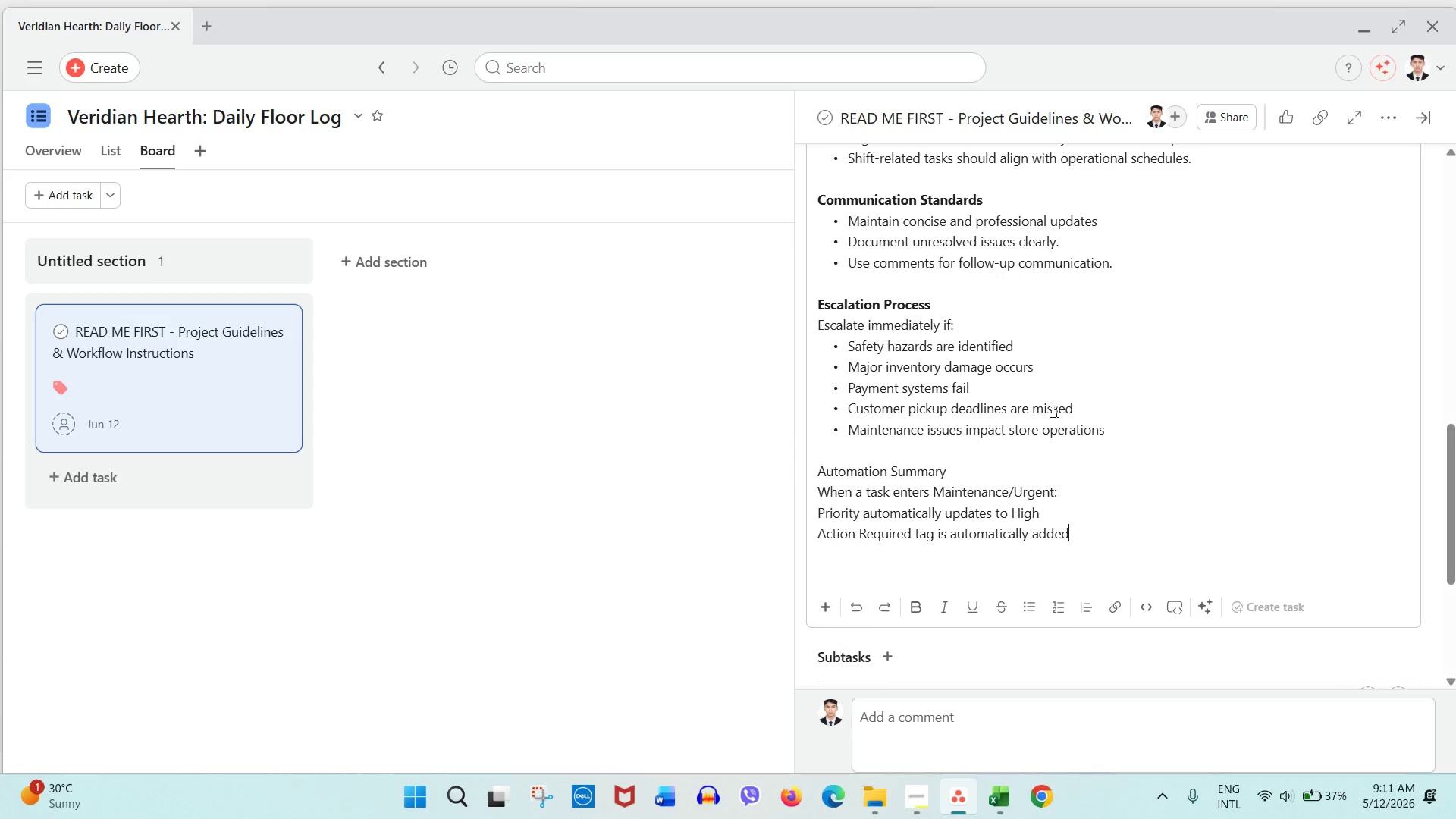 
left_click_drag(start_coordinate=[890, 496], to_coordinate=[905, 510])
 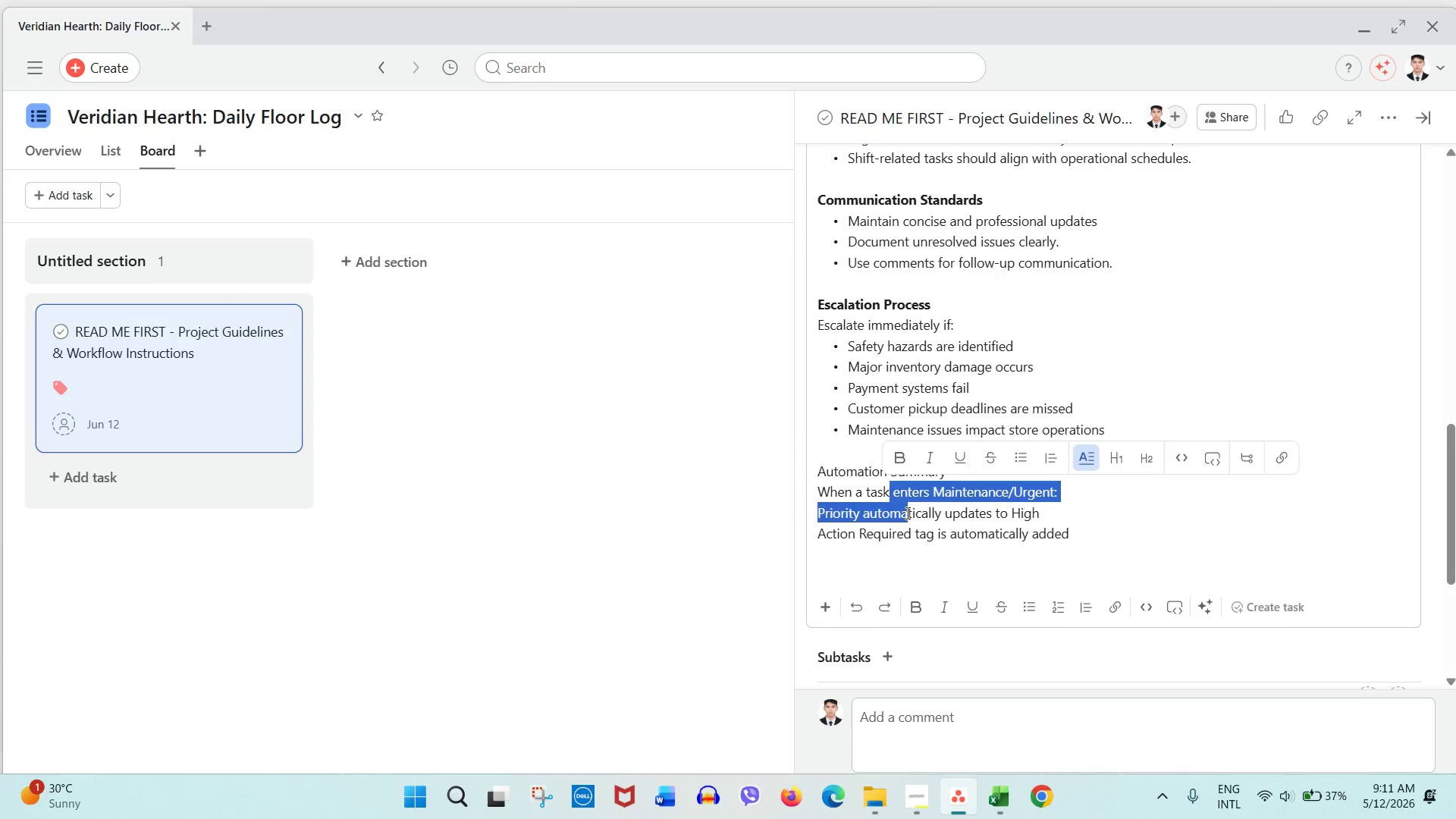 
double_click([906, 513])
 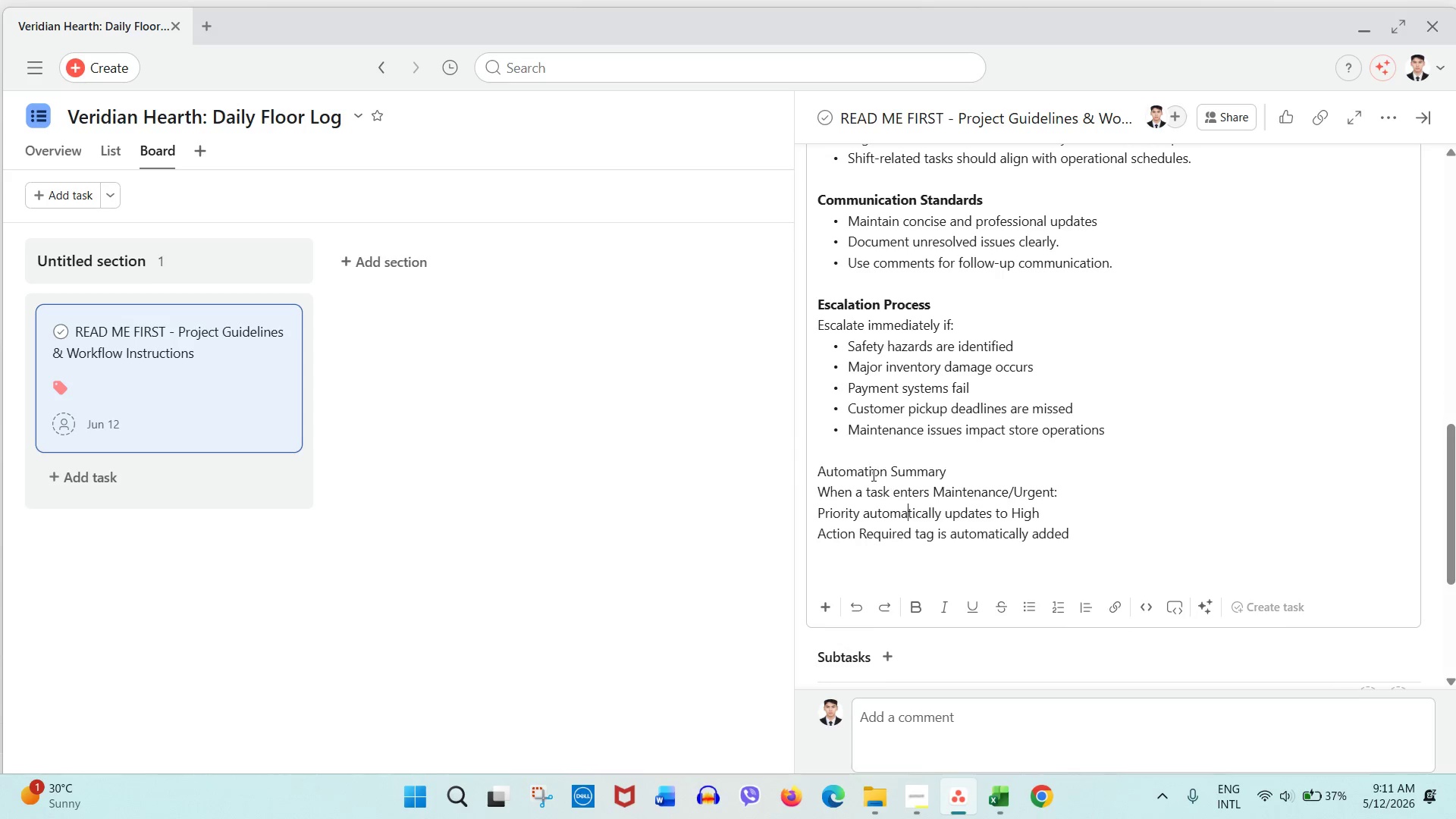 
left_click([871, 475])
 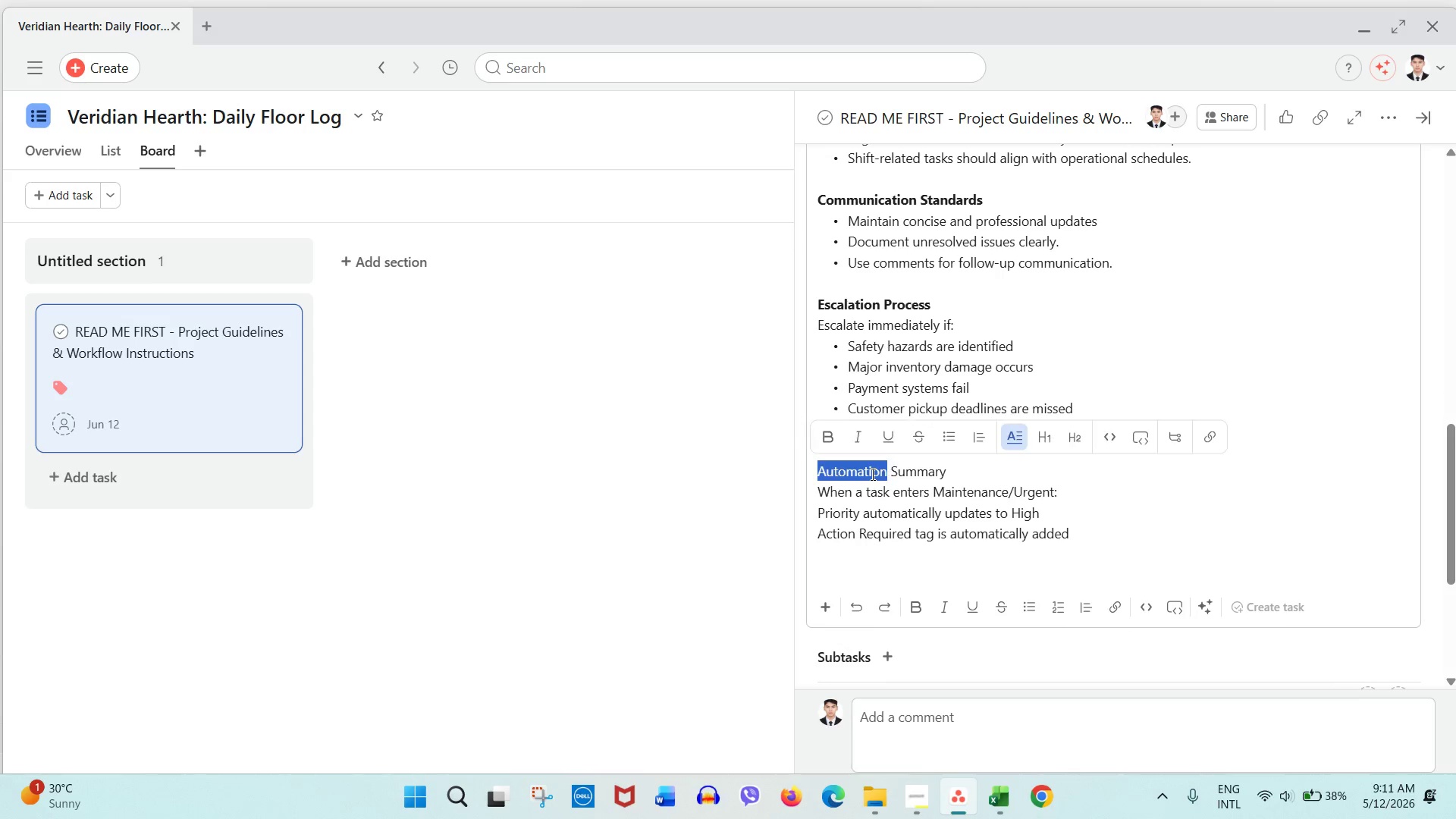 
triple_click([871, 474])
 